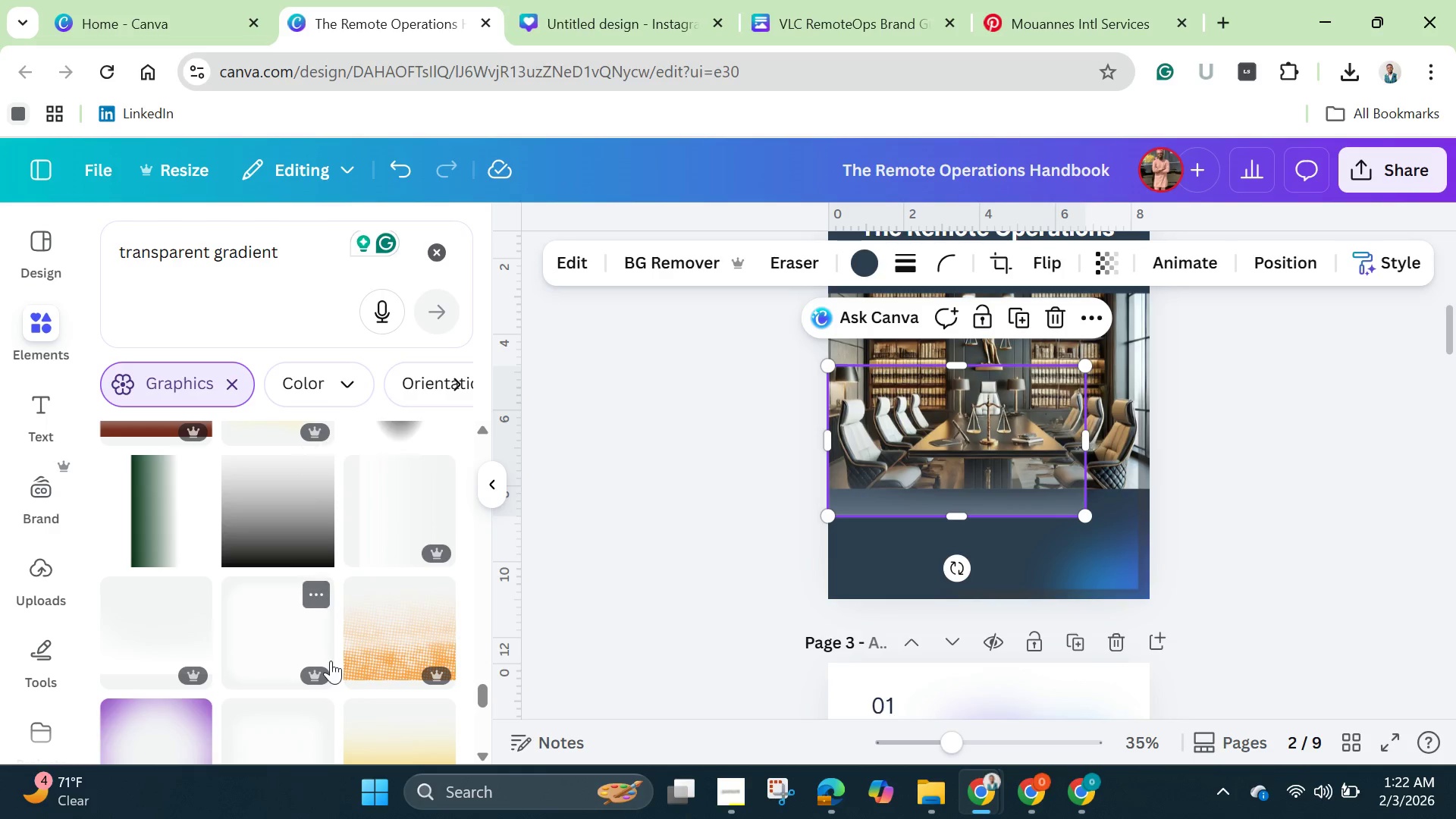 
scroll: coordinate [331, 661], scroll_direction: none, amount: 0.0
 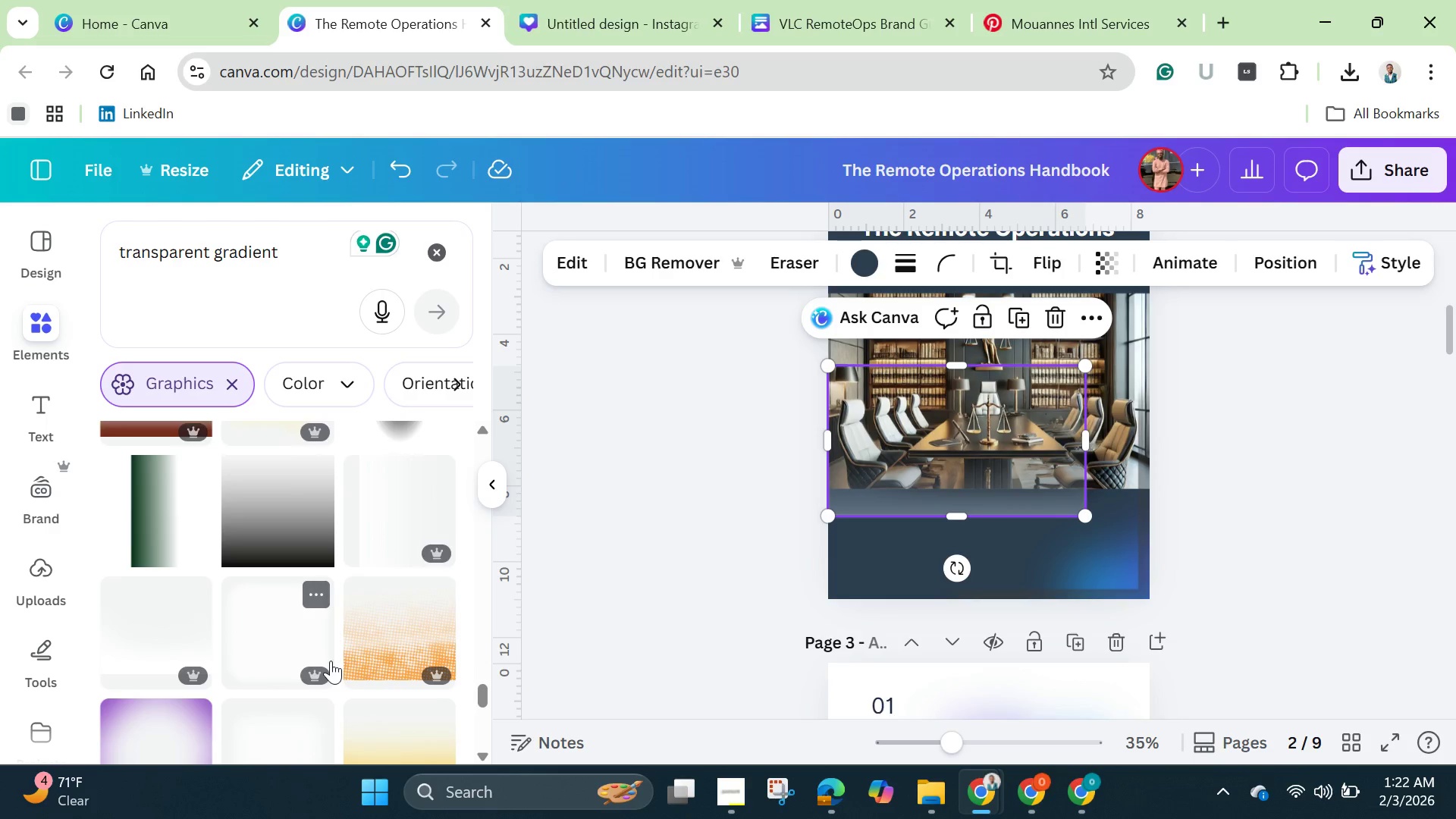 
scroll: coordinate [331, 661], scroll_direction: down, amount: 1.0
 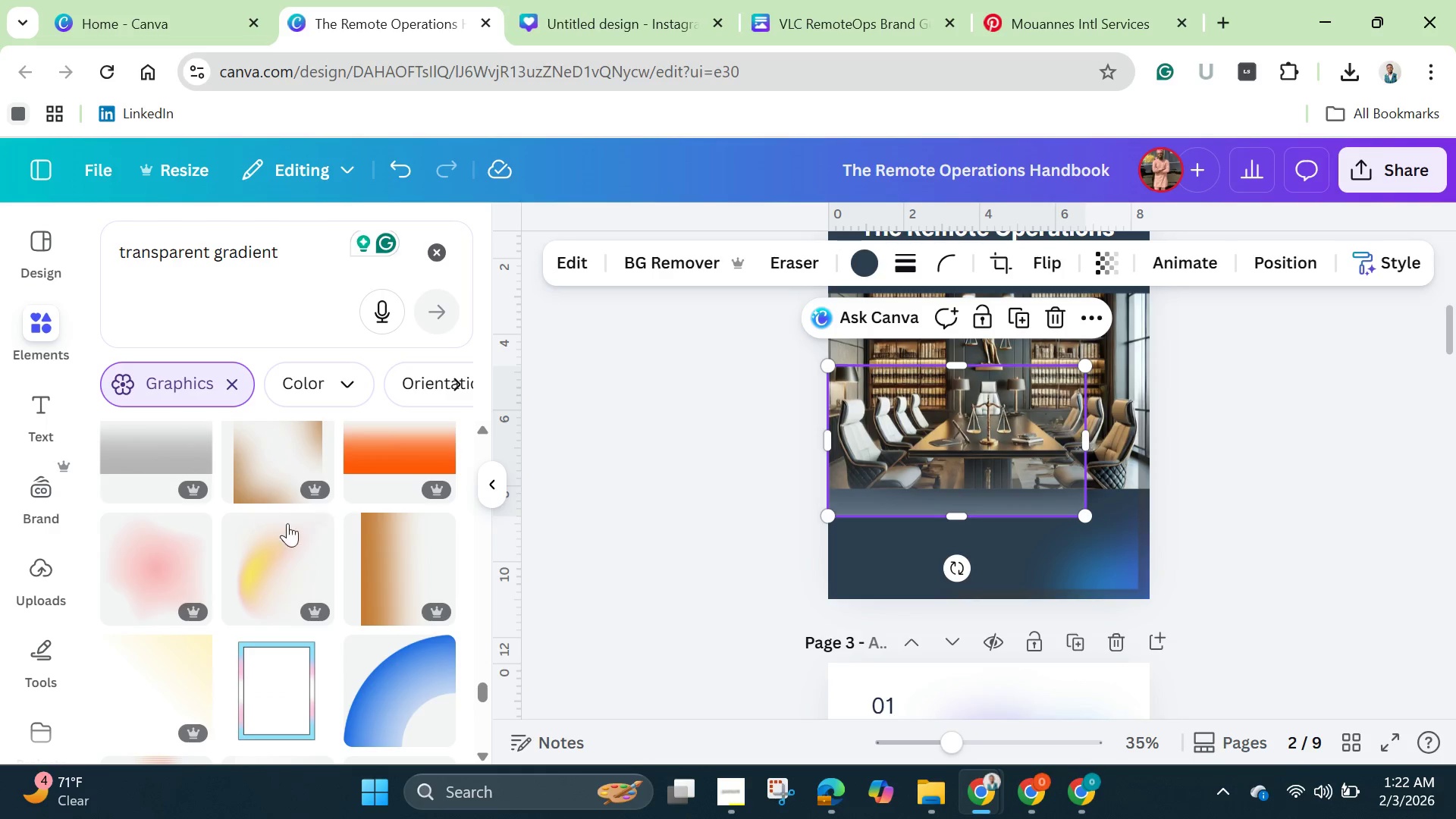 
left_click([401, 591])
 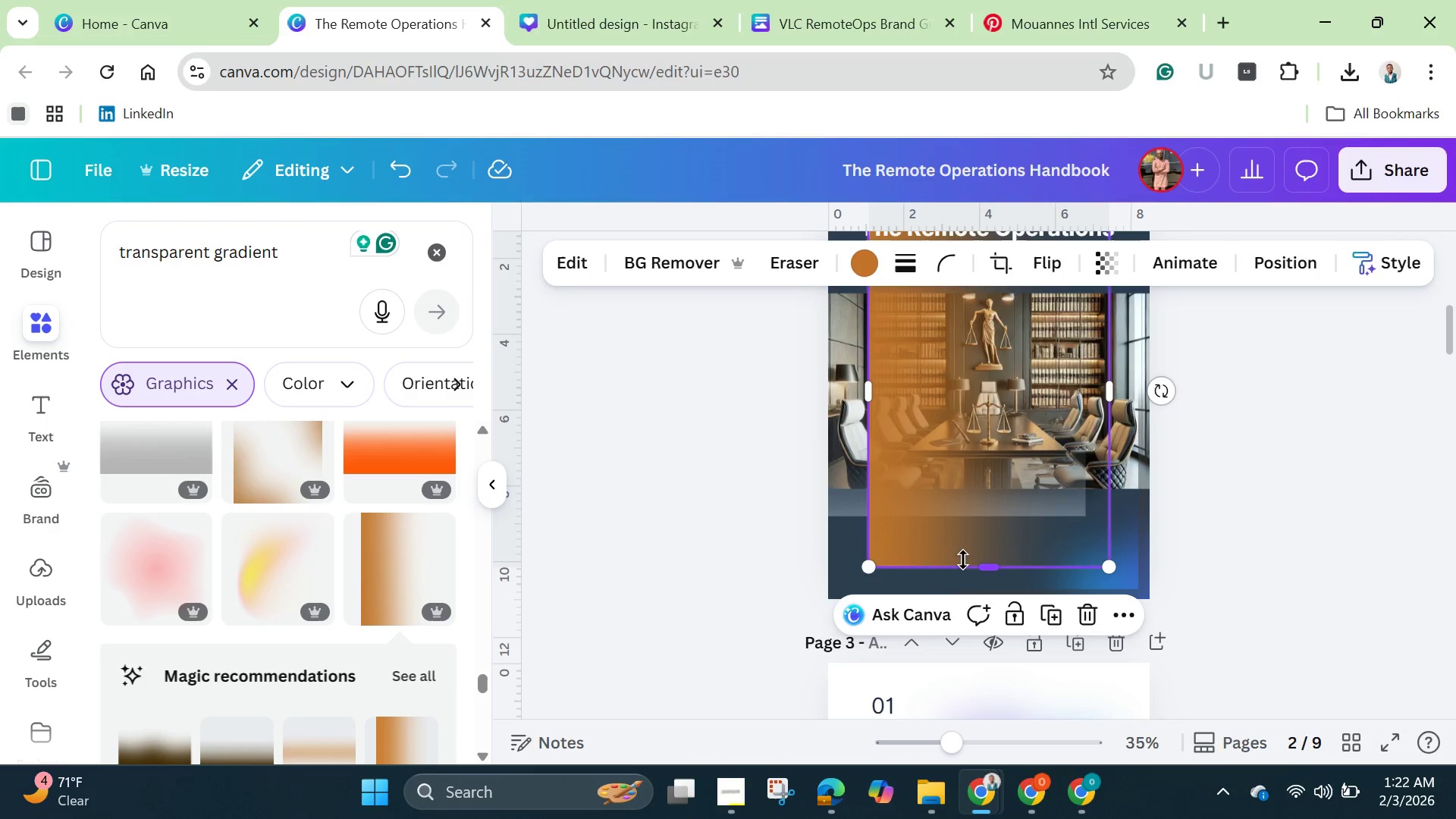 
left_click_drag(start_coordinate=[949, 493], to_coordinate=[994, 491])
 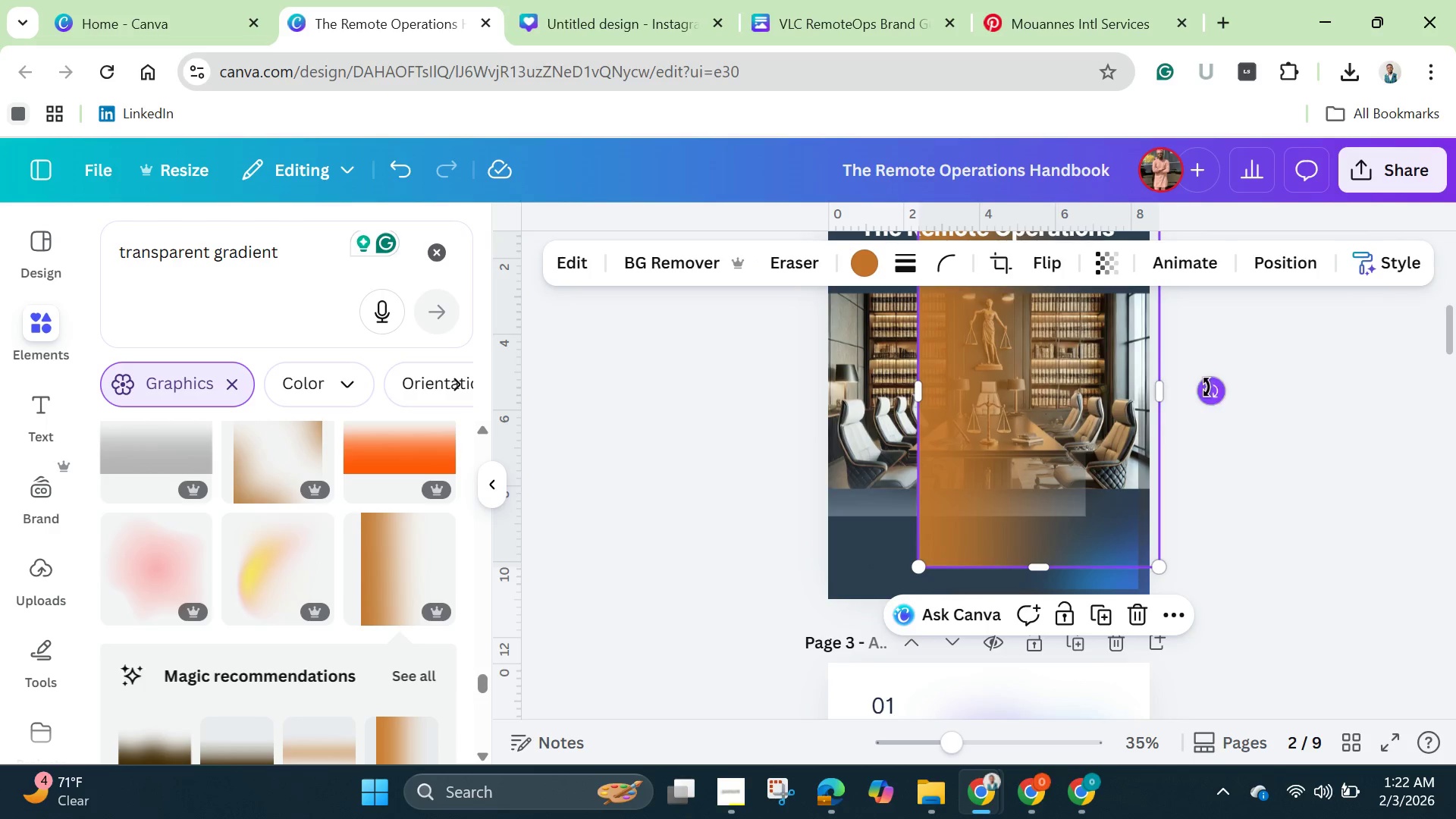 
left_click_drag(start_coordinate=[1213, 393], to_coordinate=[1038, 359])
 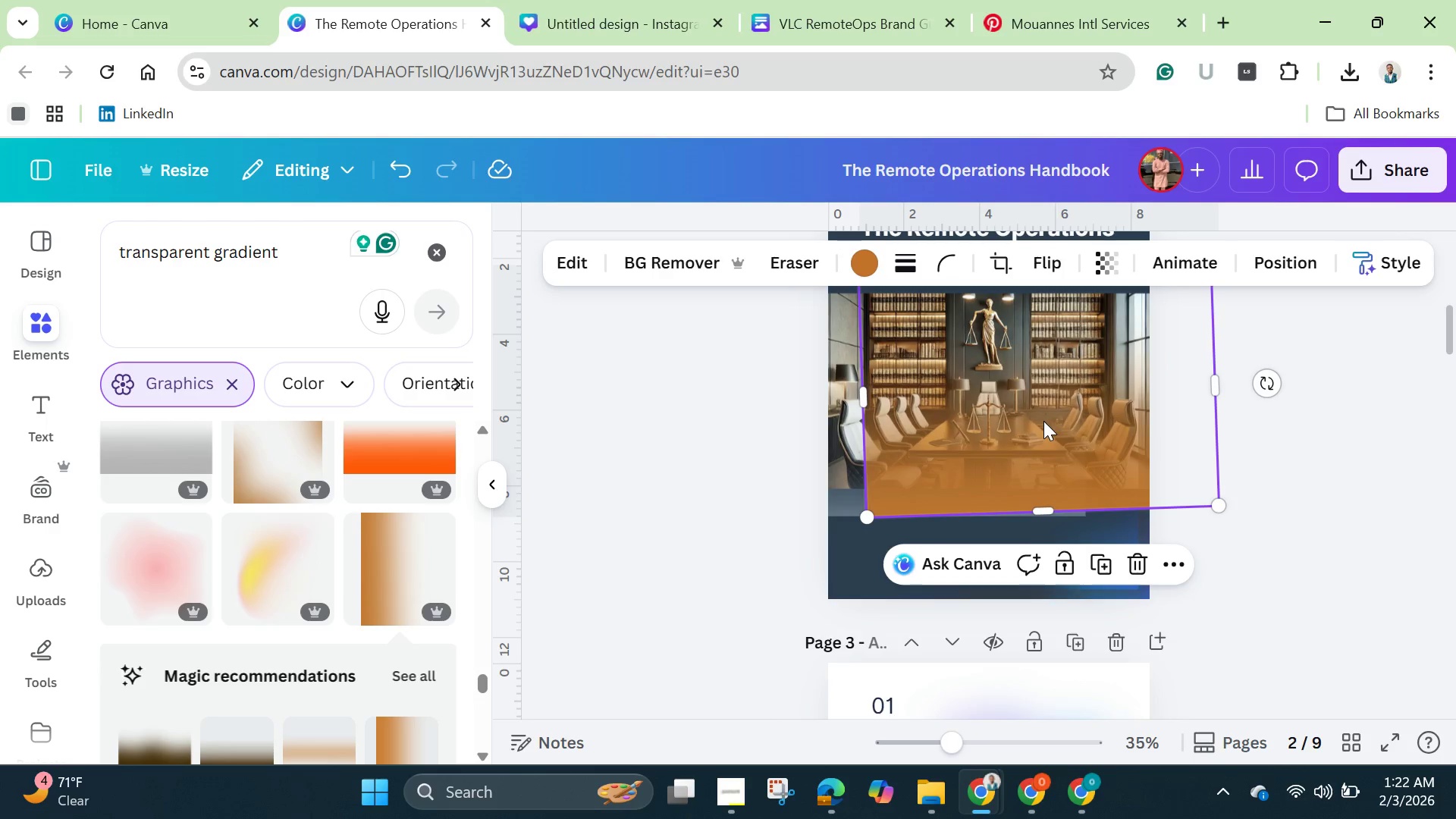 
left_click_drag(start_coordinate=[1043, 421], to_coordinate=[1005, 422])
 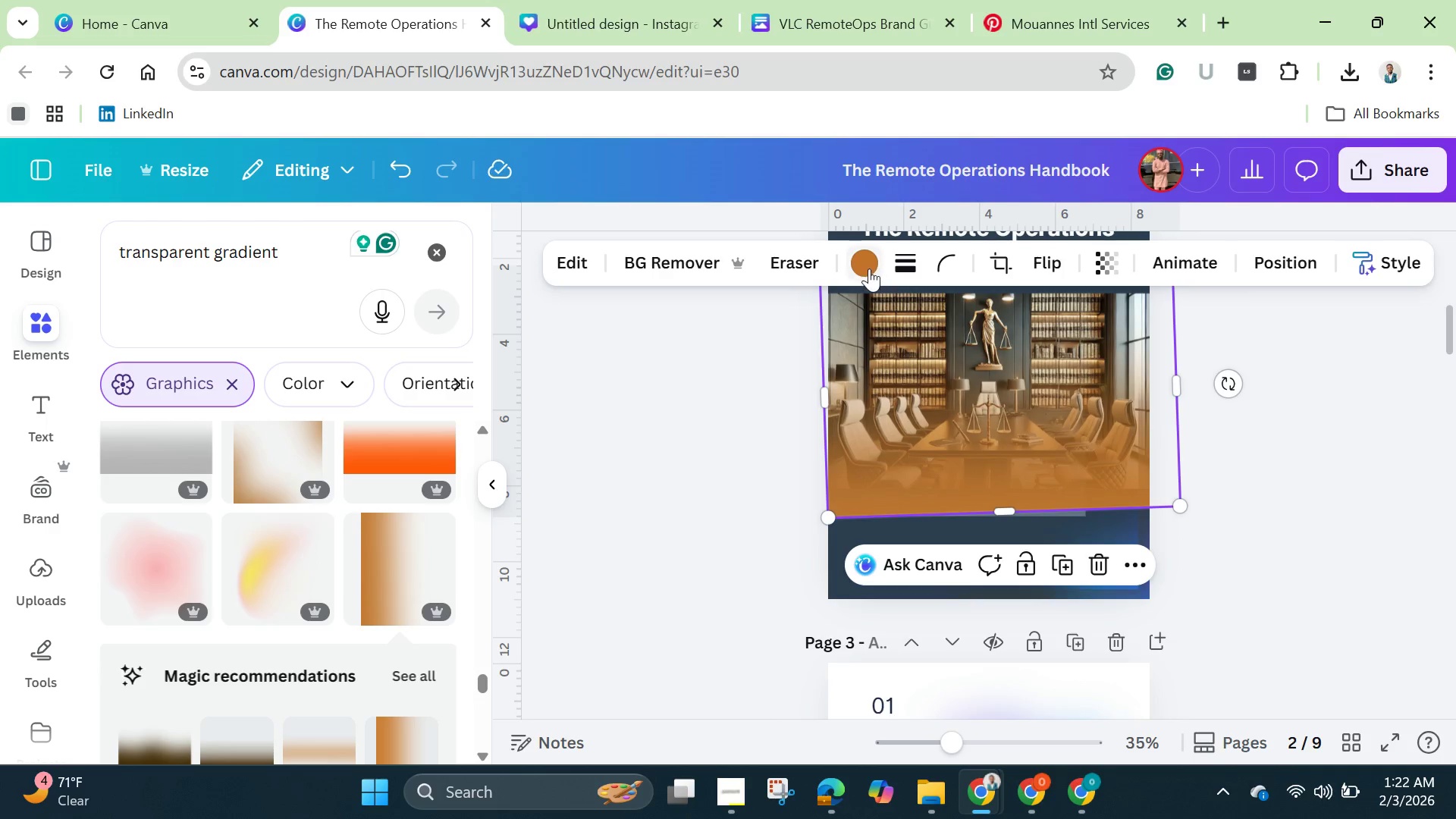 
left_click([869, 267])
 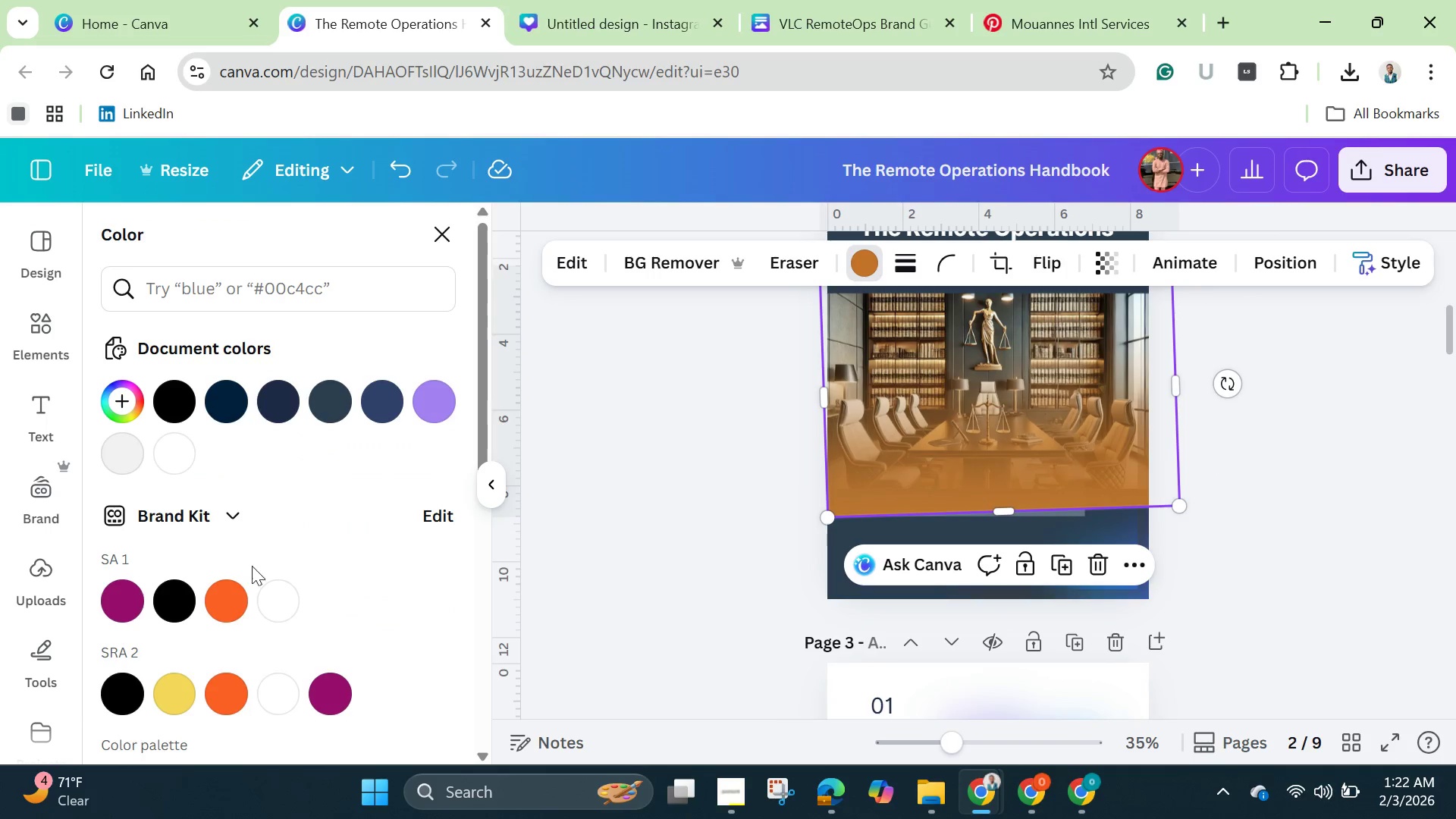 
mouse_move([225, 620])
 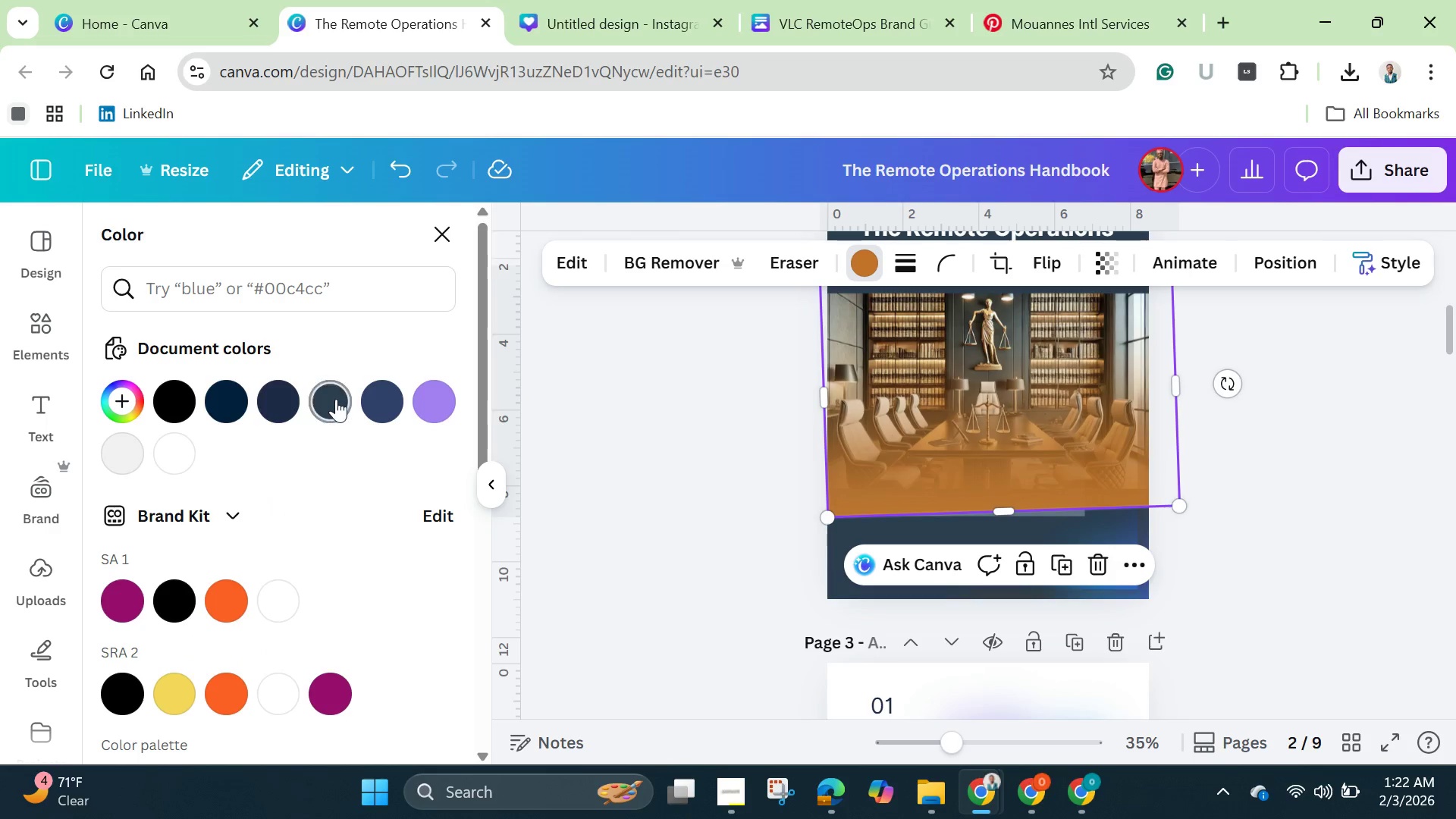 
left_click([336, 399])
 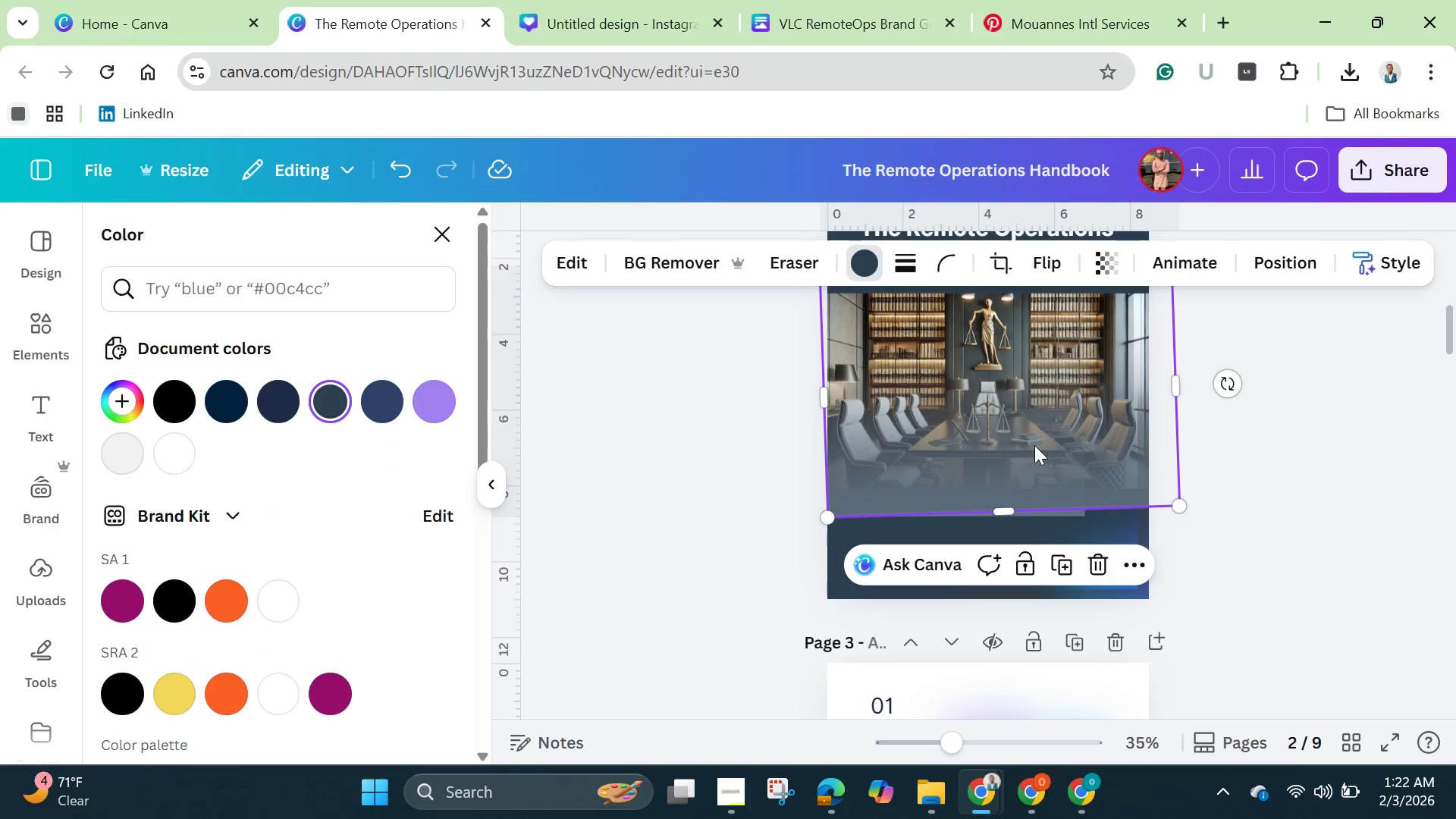 
left_click_drag(start_coordinate=[1046, 445], to_coordinate=[1034, 424])
 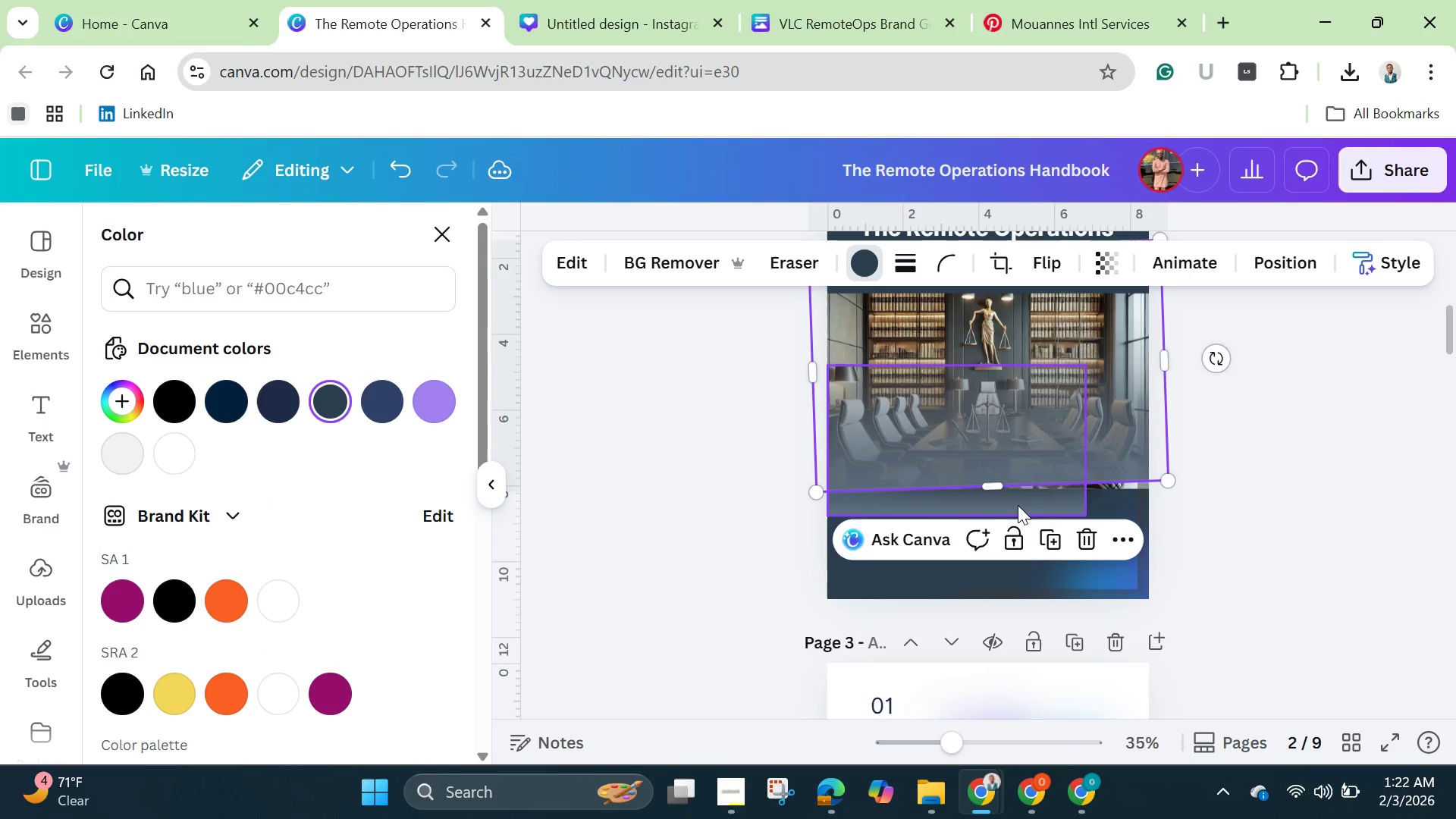 
left_click([1018, 505])
 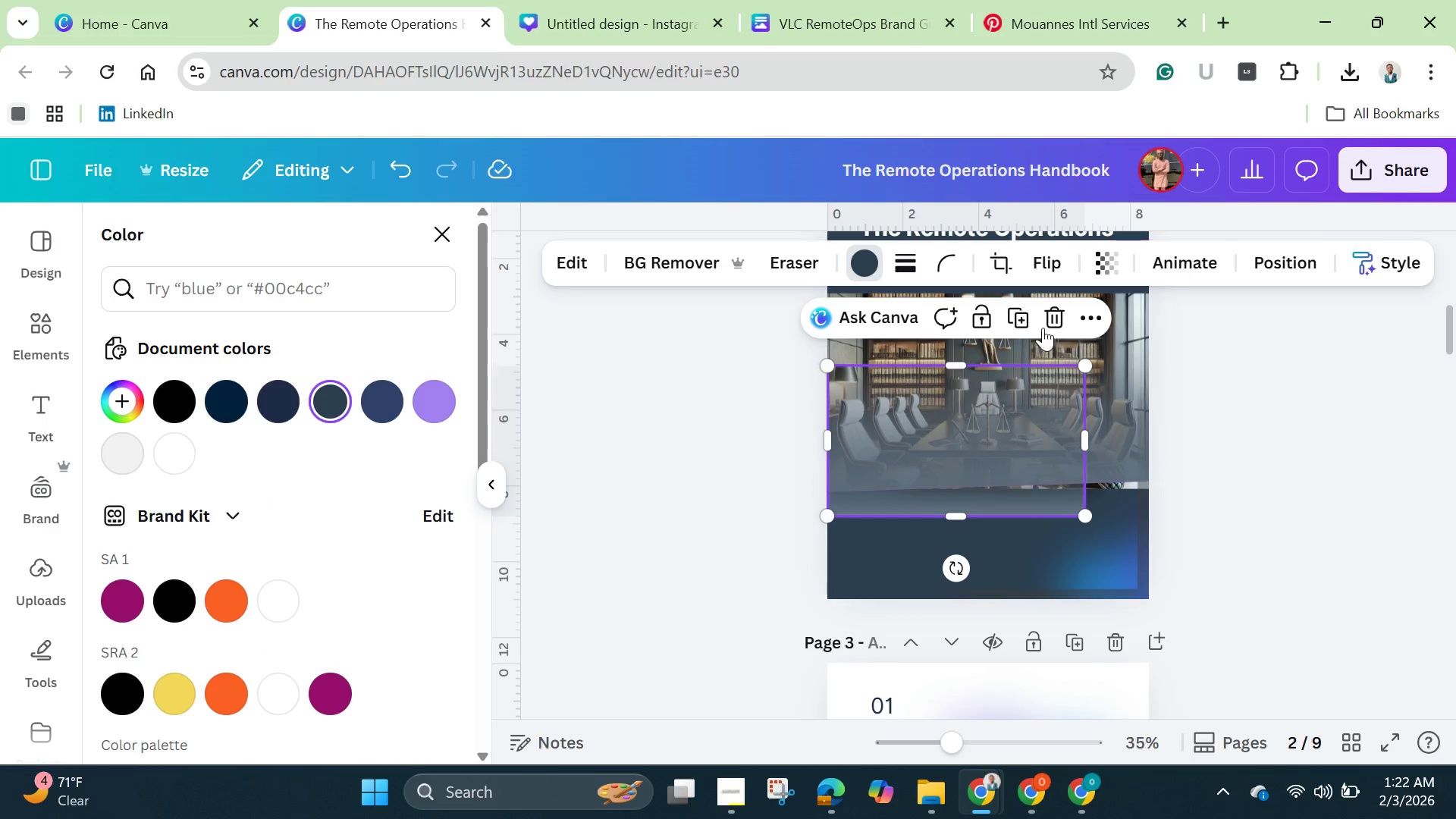 
left_click([1054, 312])
 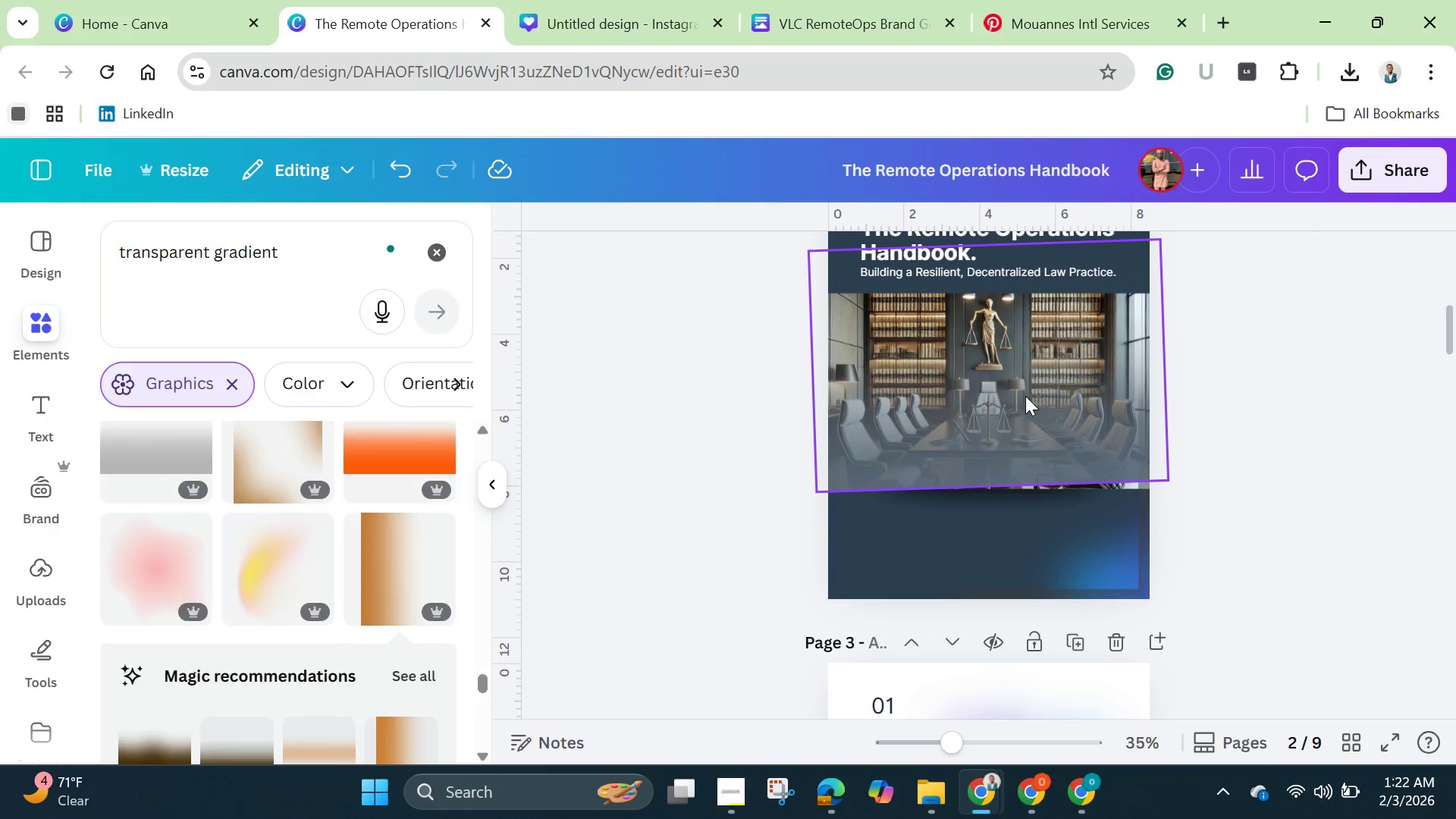 
left_click([1025, 396])
 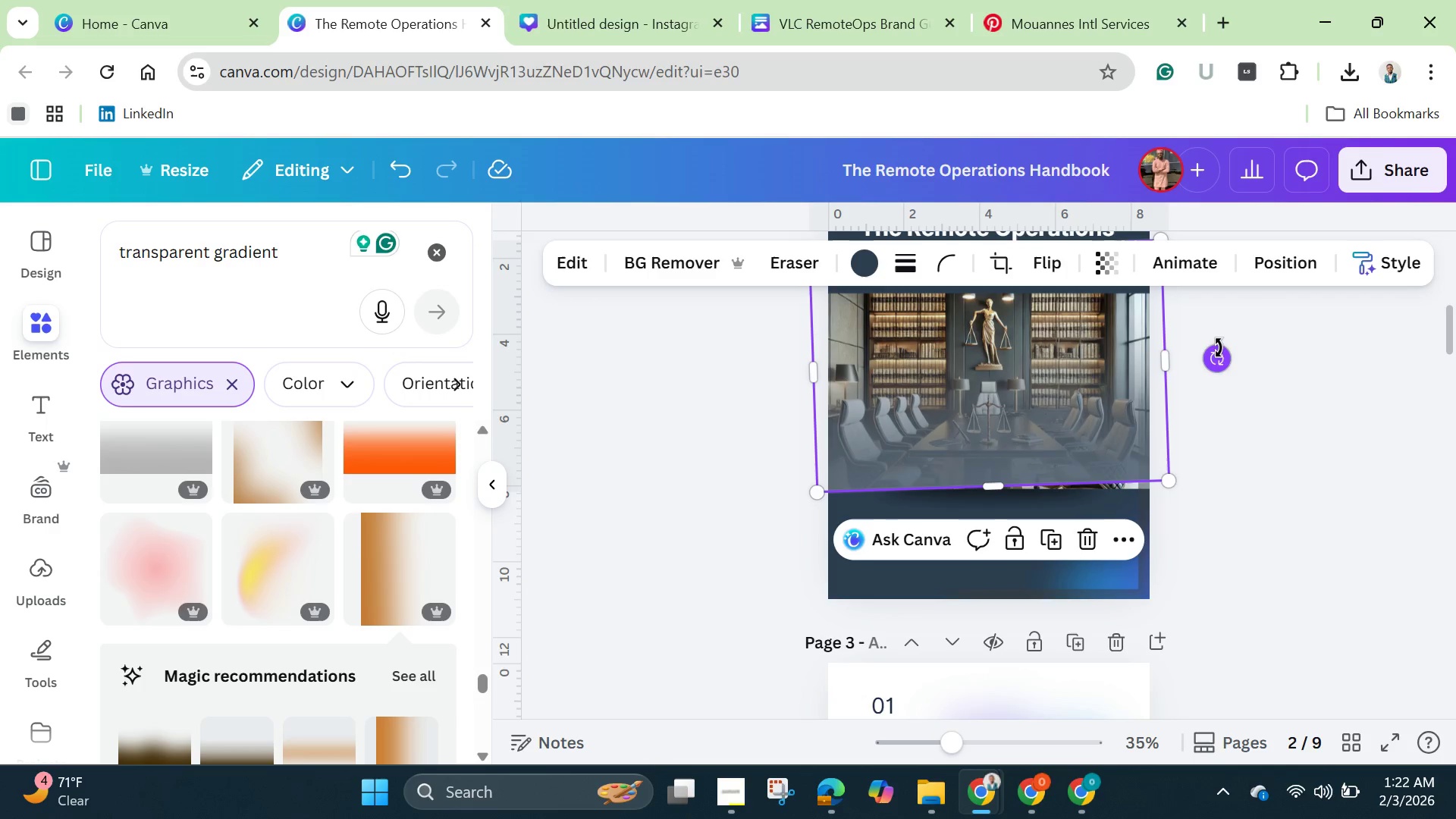 
left_click_drag(start_coordinate=[1219, 355], to_coordinate=[1219, 366])
 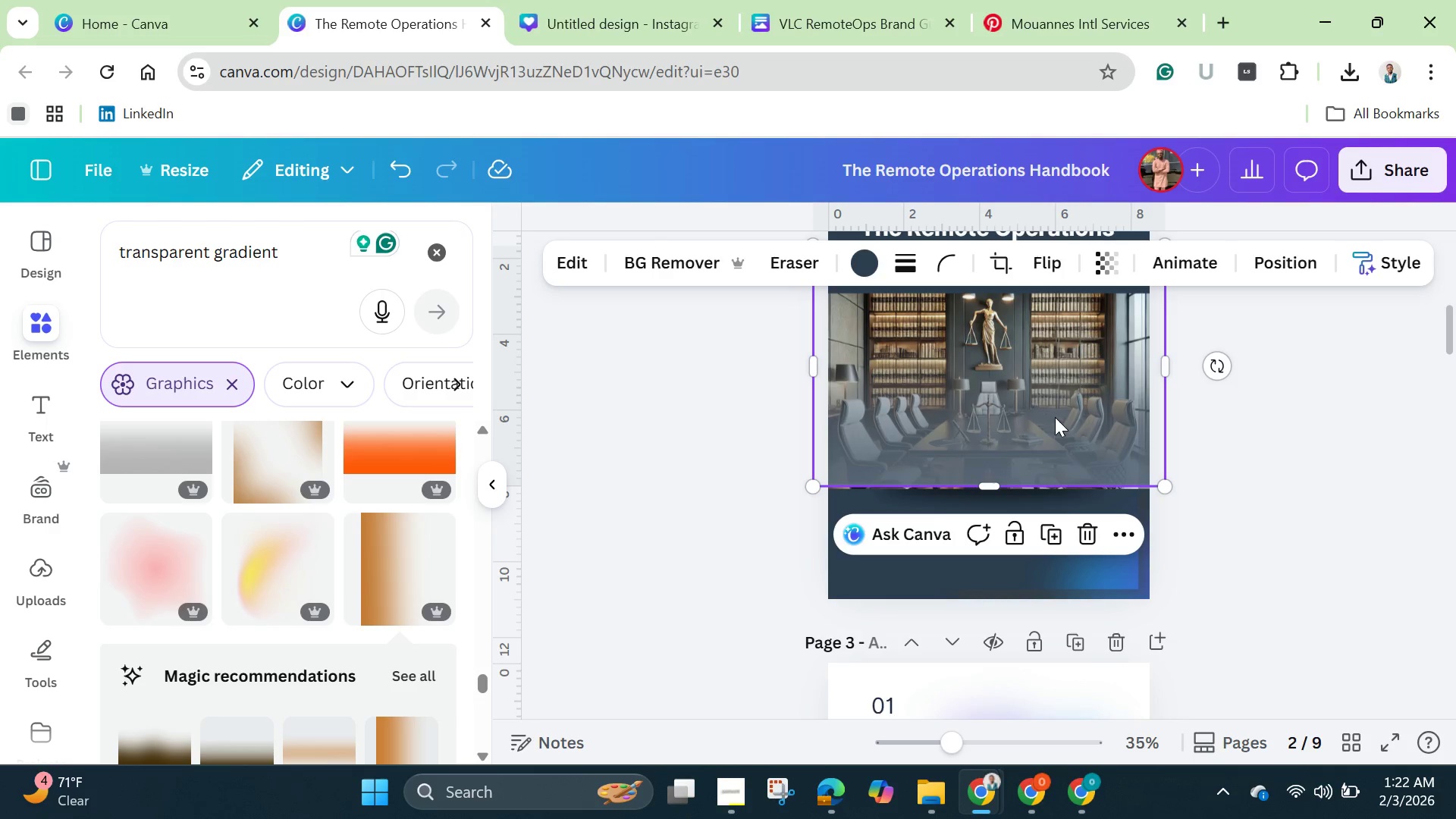 
left_click_drag(start_coordinate=[1055, 417], to_coordinate=[1061, 427])
 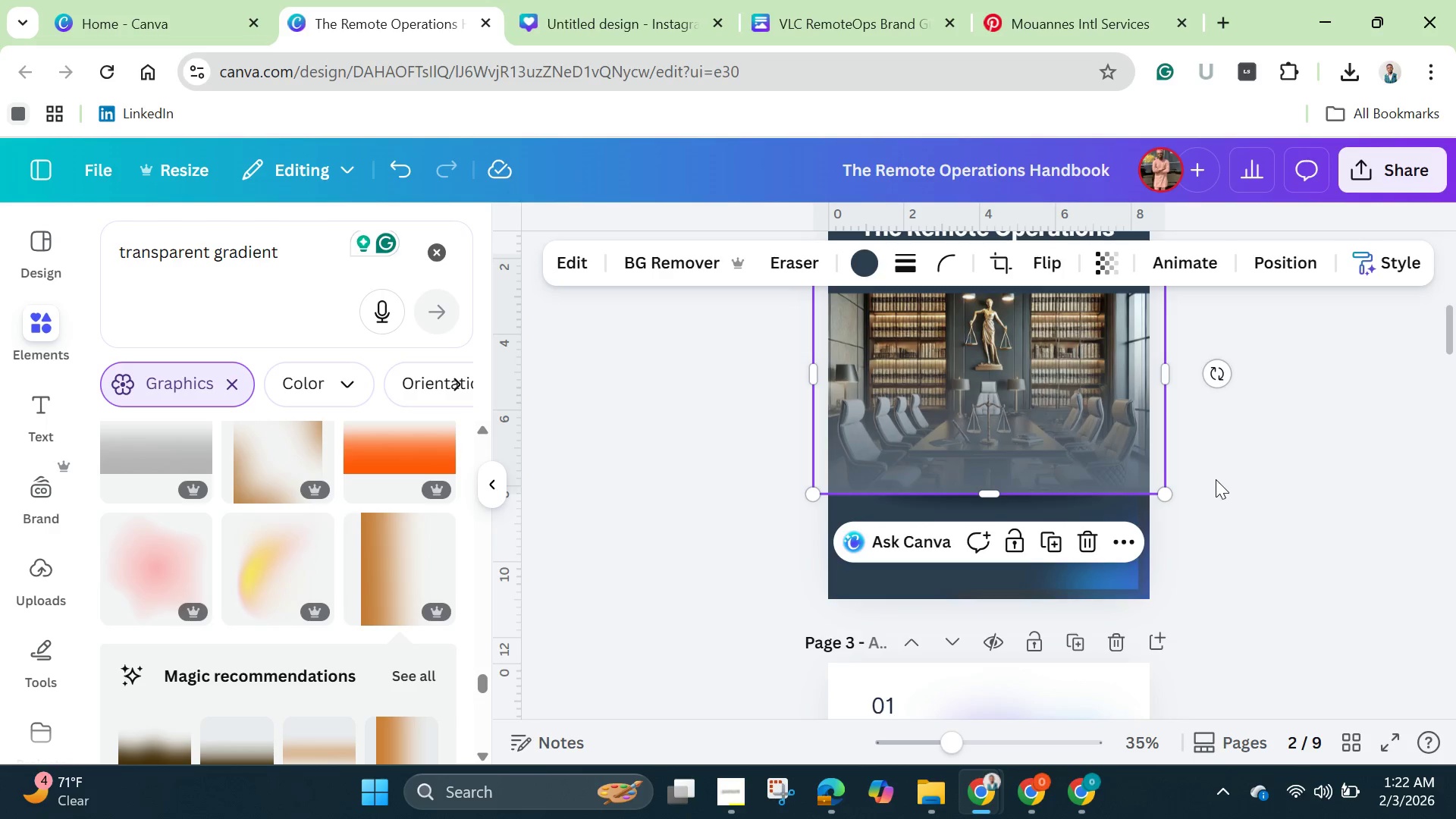 
left_click([1216, 479])
 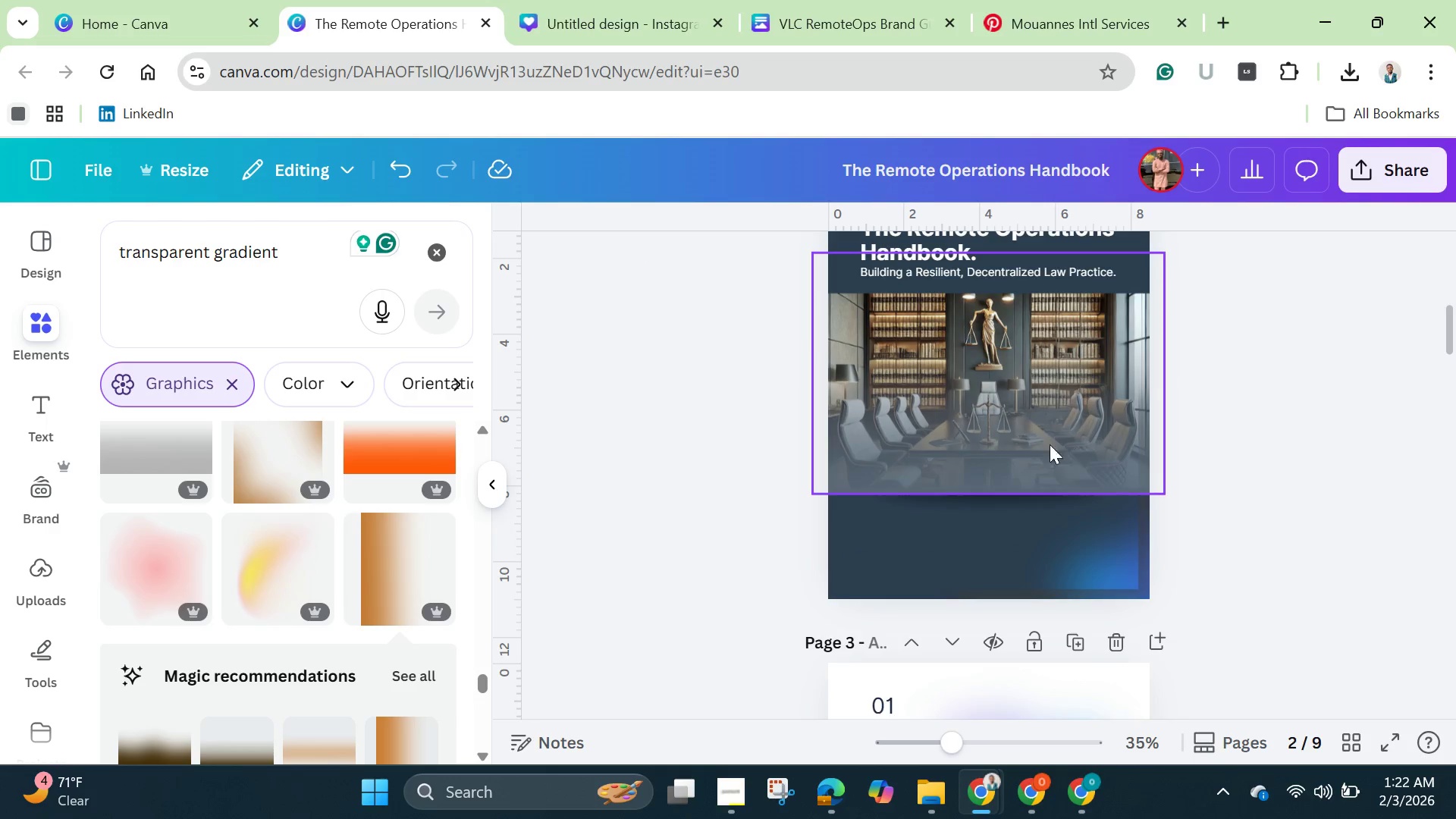 
left_click_drag(start_coordinate=[1036, 440], to_coordinate=[1040, 473])
 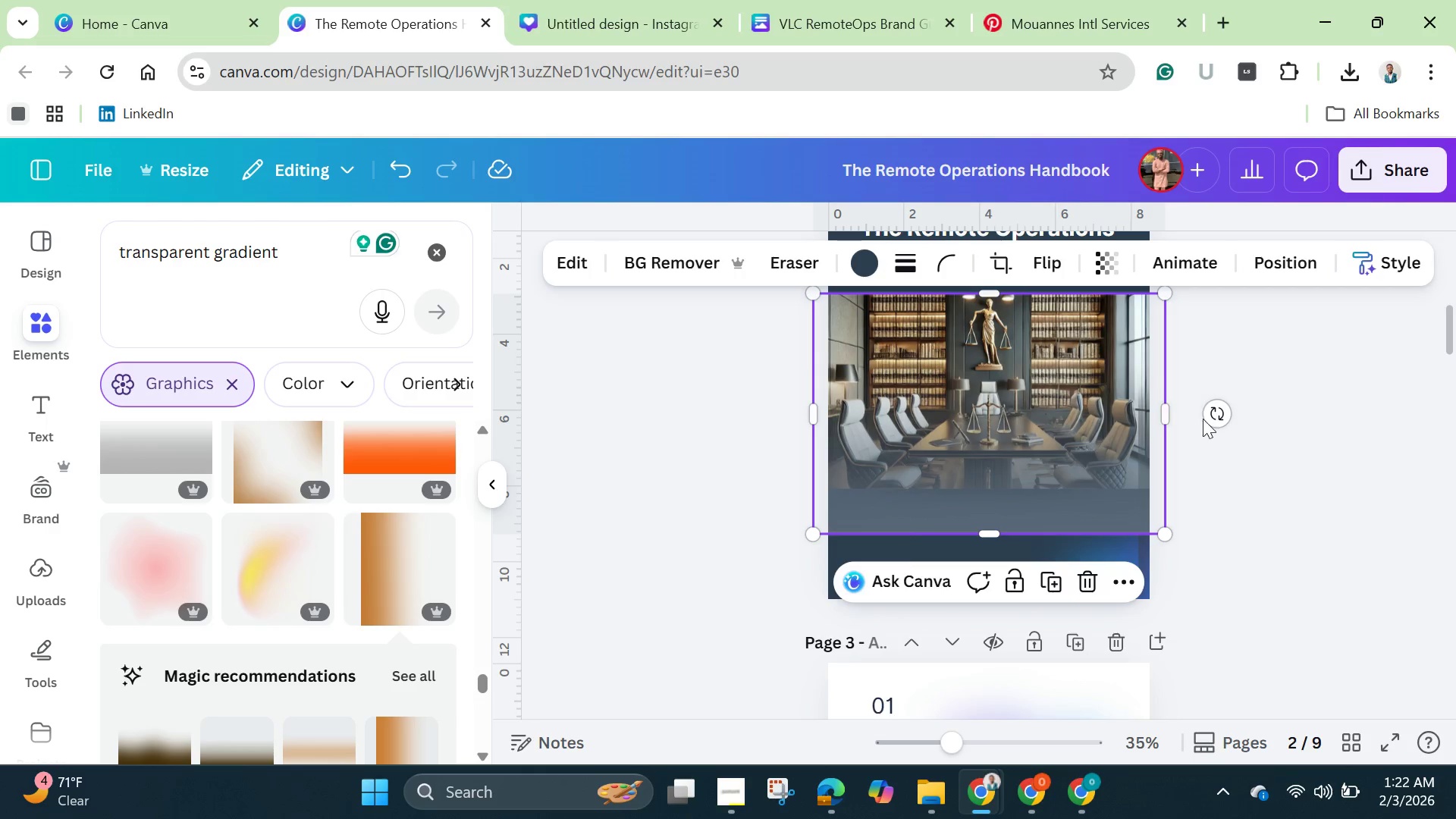 
left_click_drag(start_coordinate=[1215, 412], to_coordinate=[864, 416])
 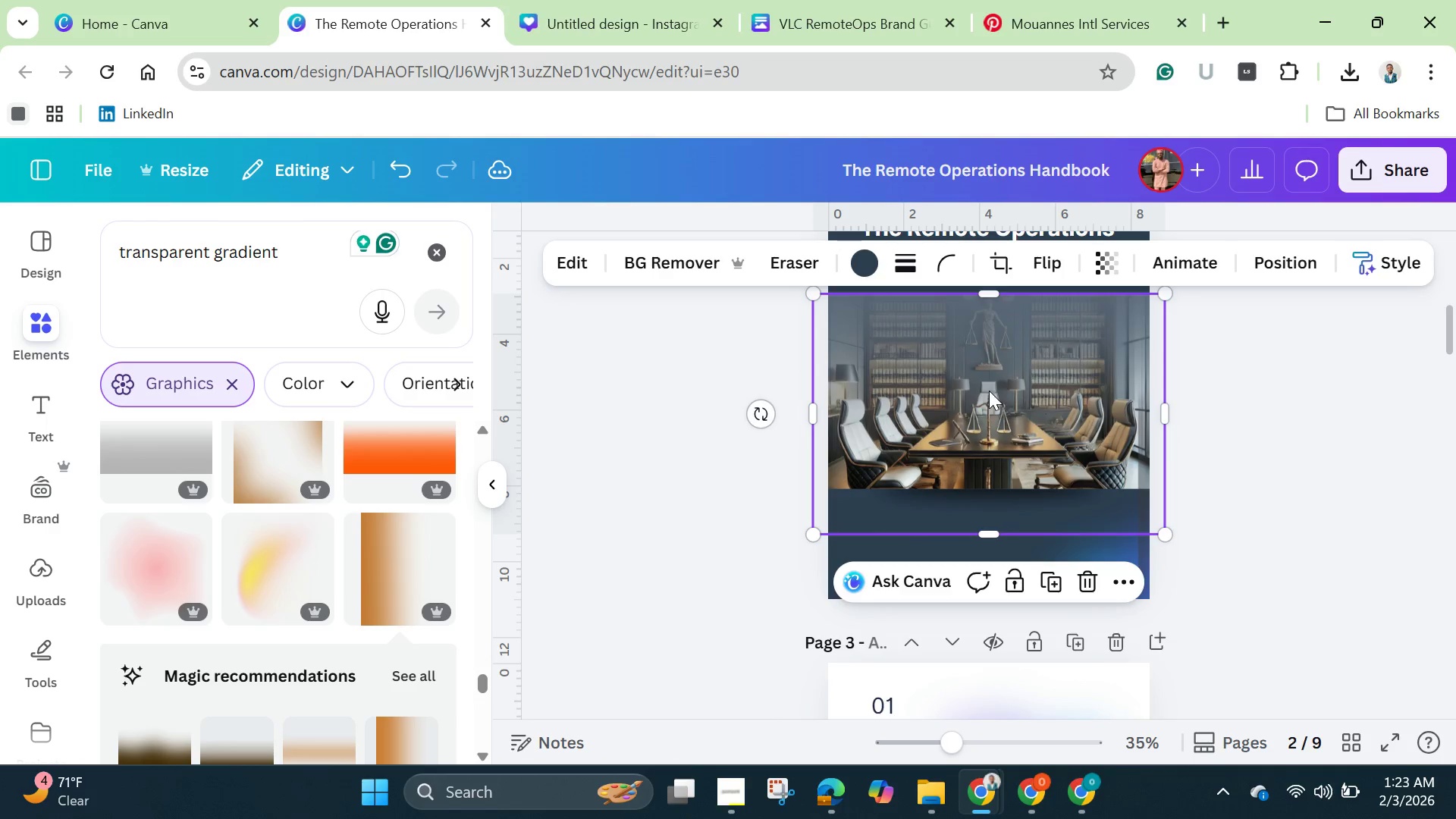 
left_click_drag(start_coordinate=[989, 391], to_coordinate=[993, 582])
 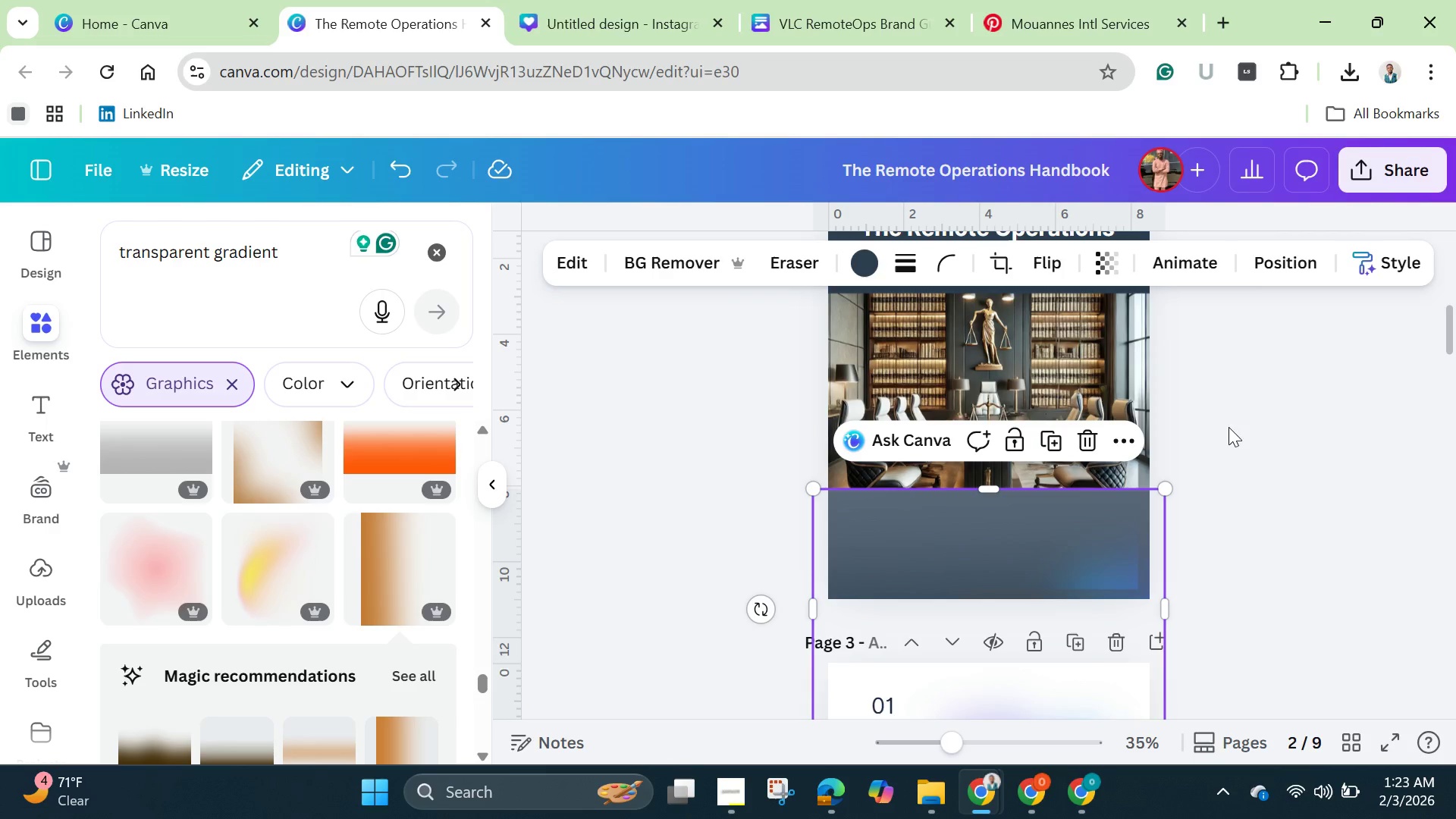 
left_click([1254, 389])
 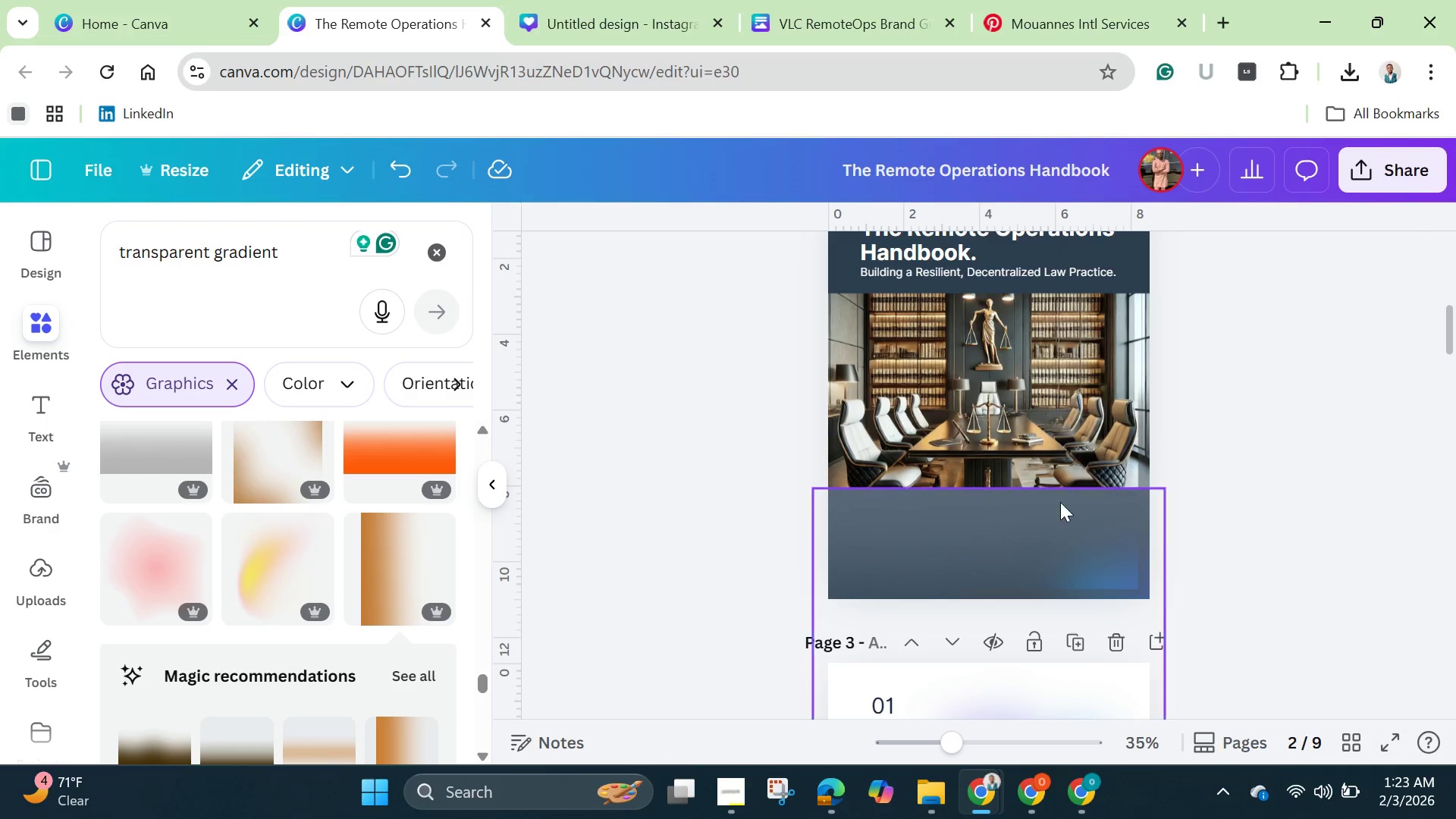 
left_click_drag(start_coordinate=[1025, 519], to_coordinate=[1027, 523])
 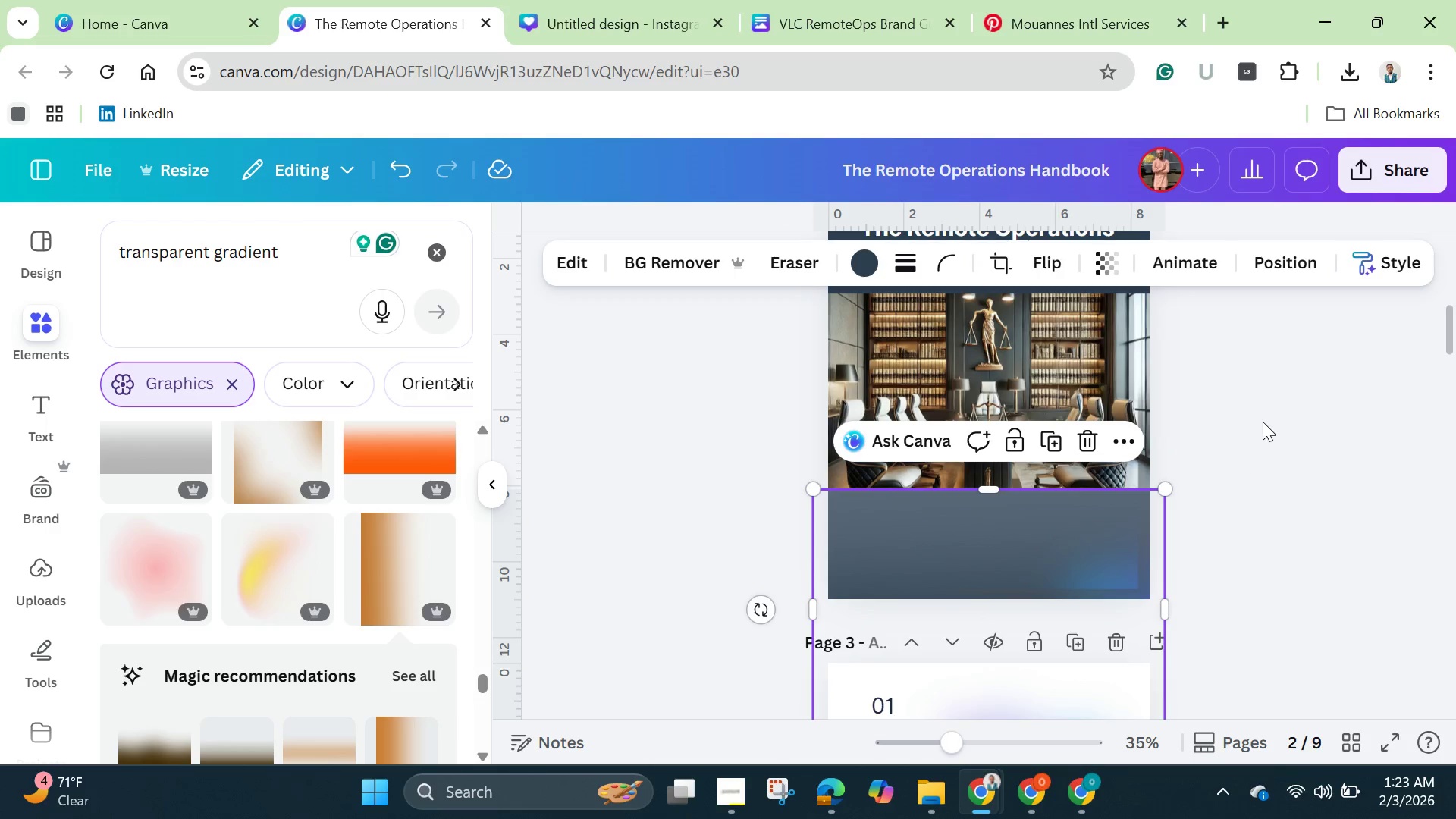 
left_click([1263, 422])
 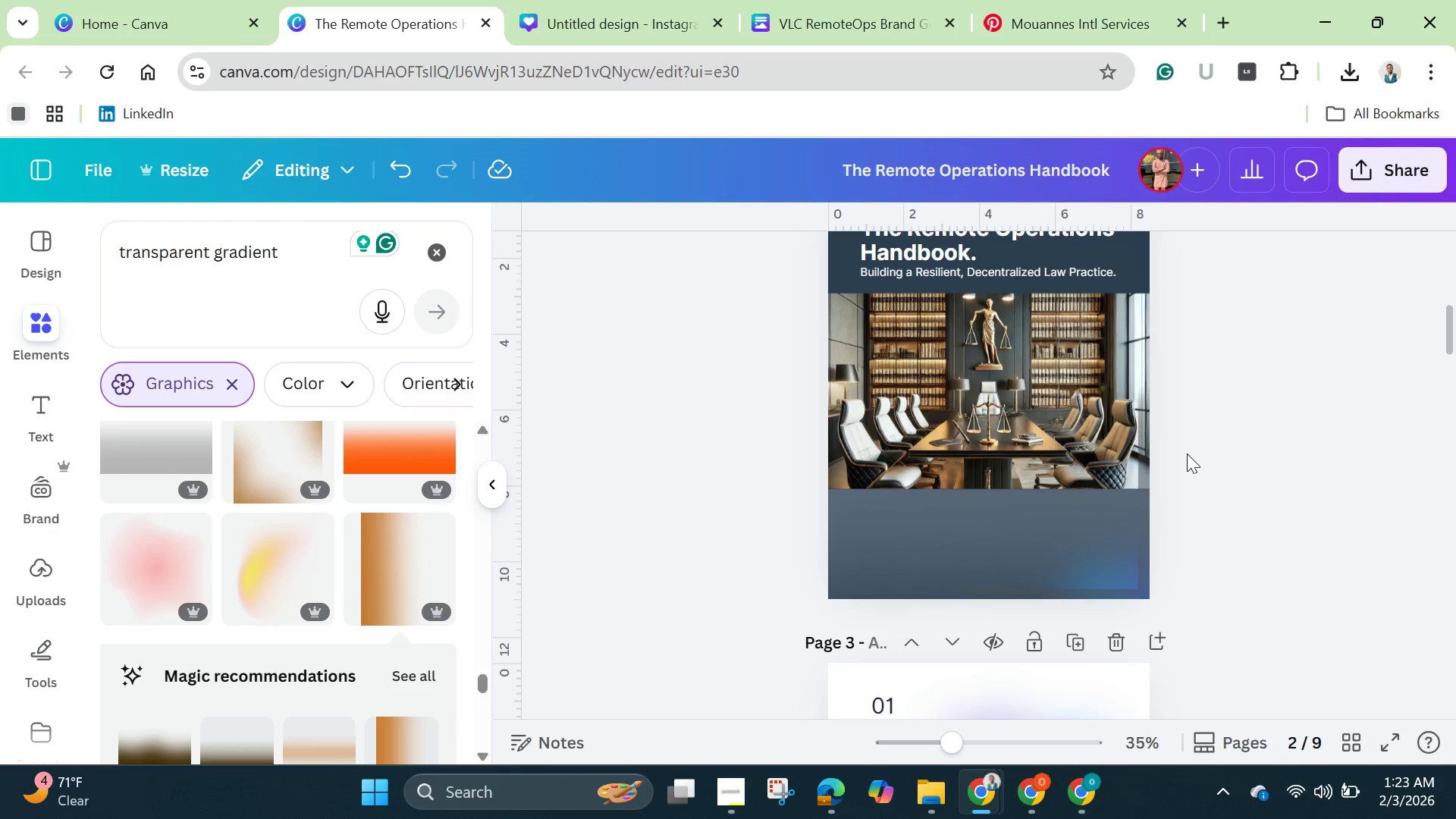 
left_click([1010, 553])
 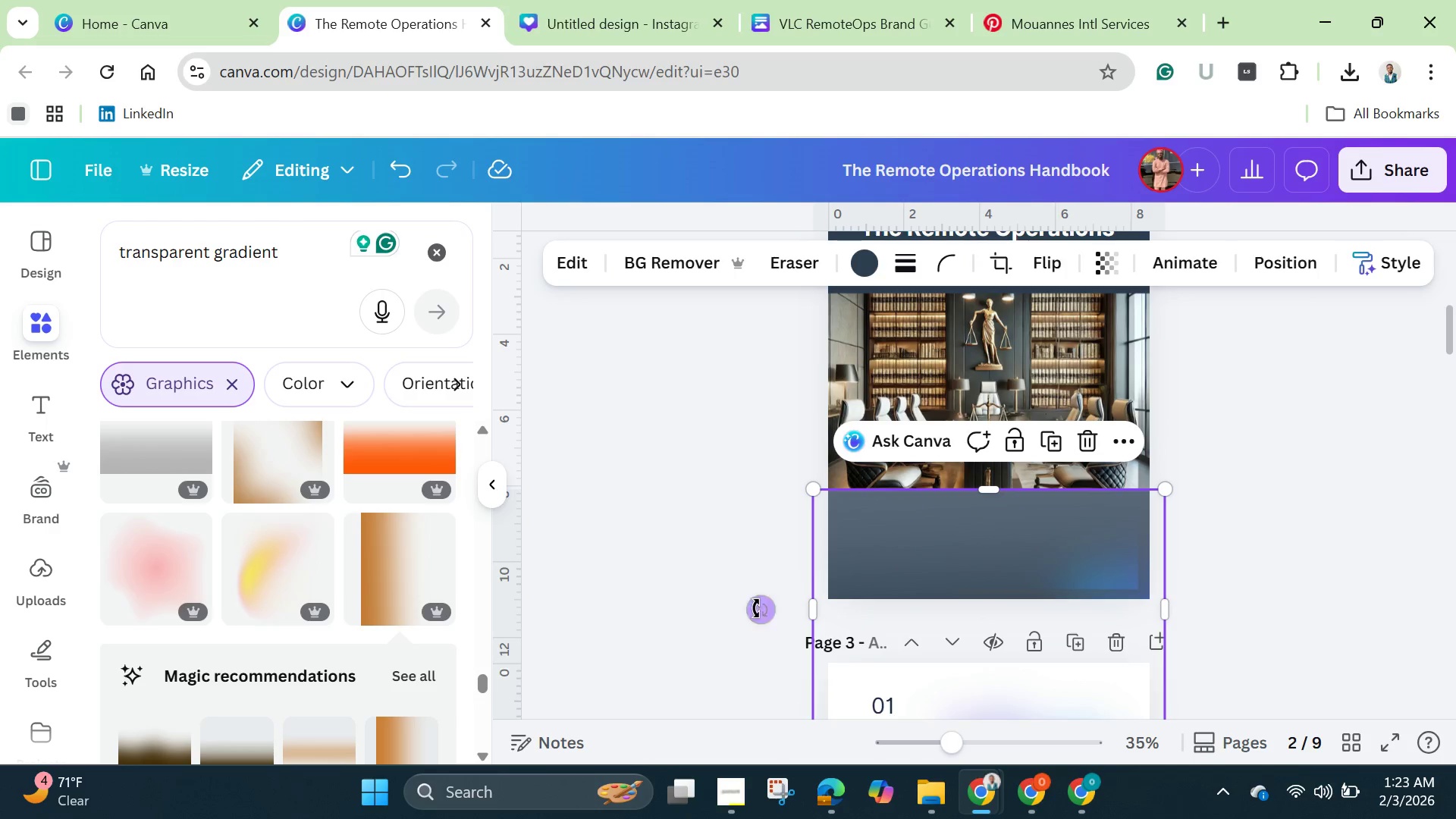 
left_click_drag(start_coordinate=[752, 609], to_coordinate=[1148, 609])
 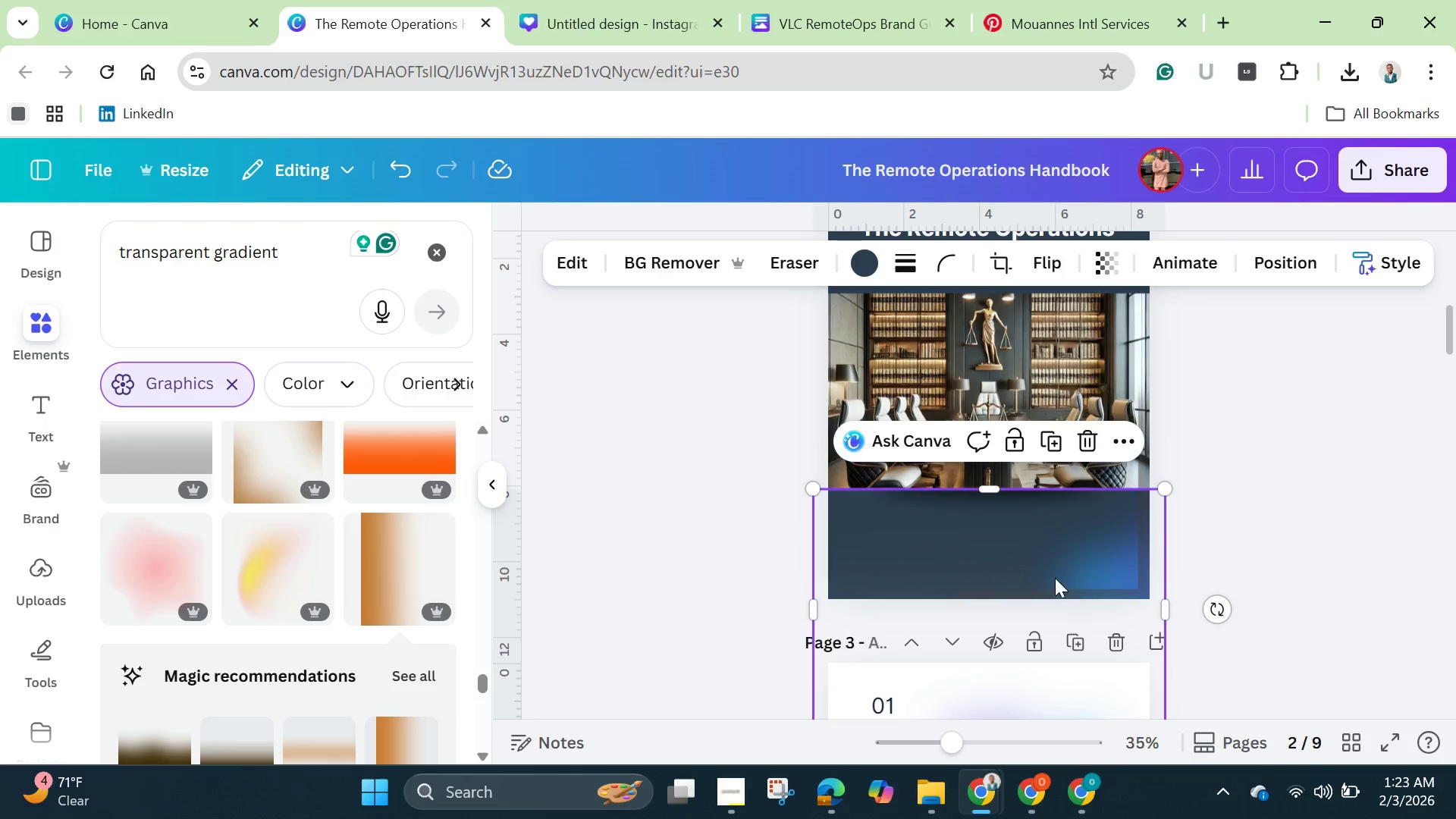 
left_click_drag(start_coordinate=[1050, 572], to_coordinate=[1050, 349])
 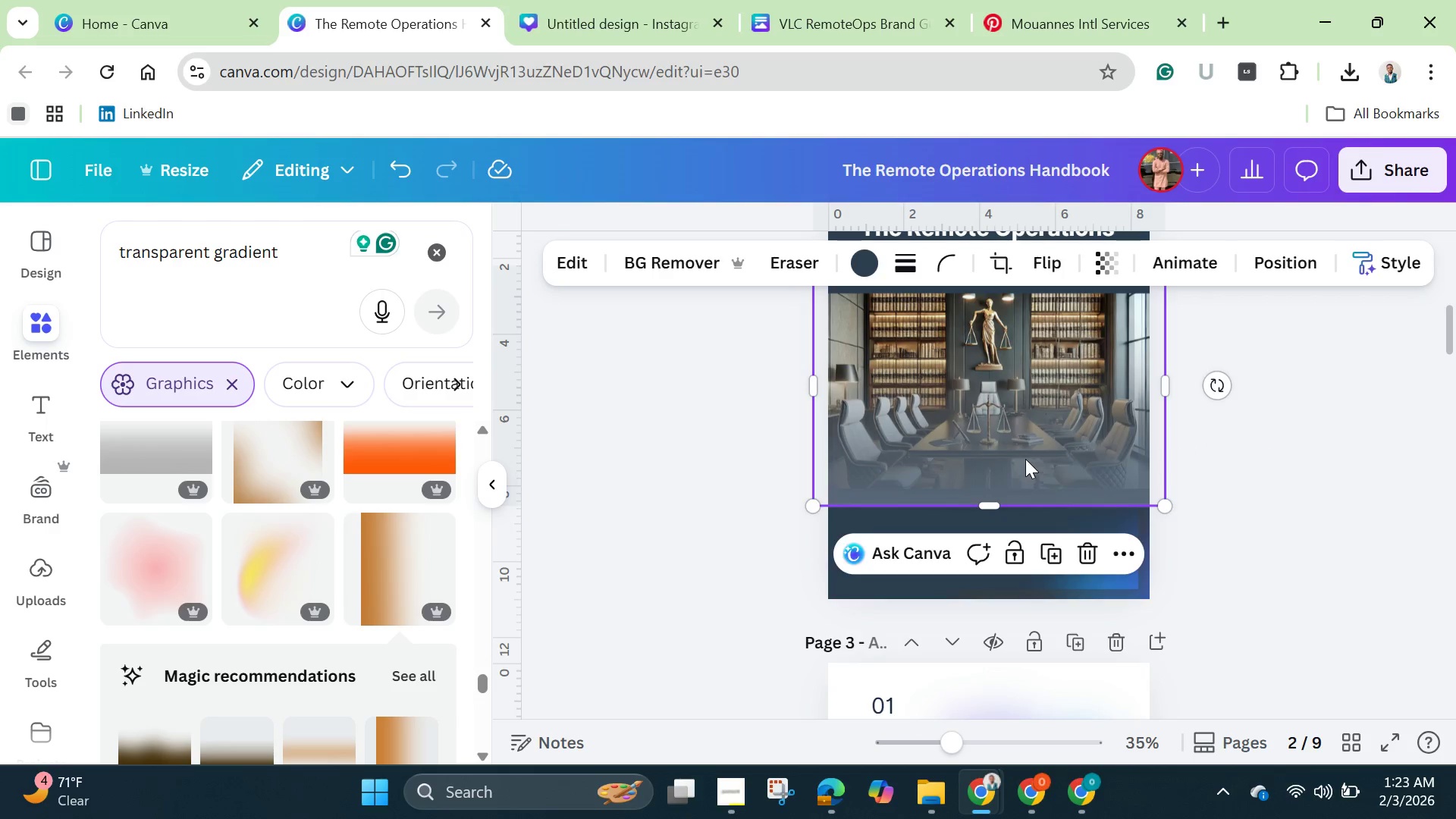 
left_click_drag(start_coordinate=[1025, 461], to_coordinate=[1030, 472])
 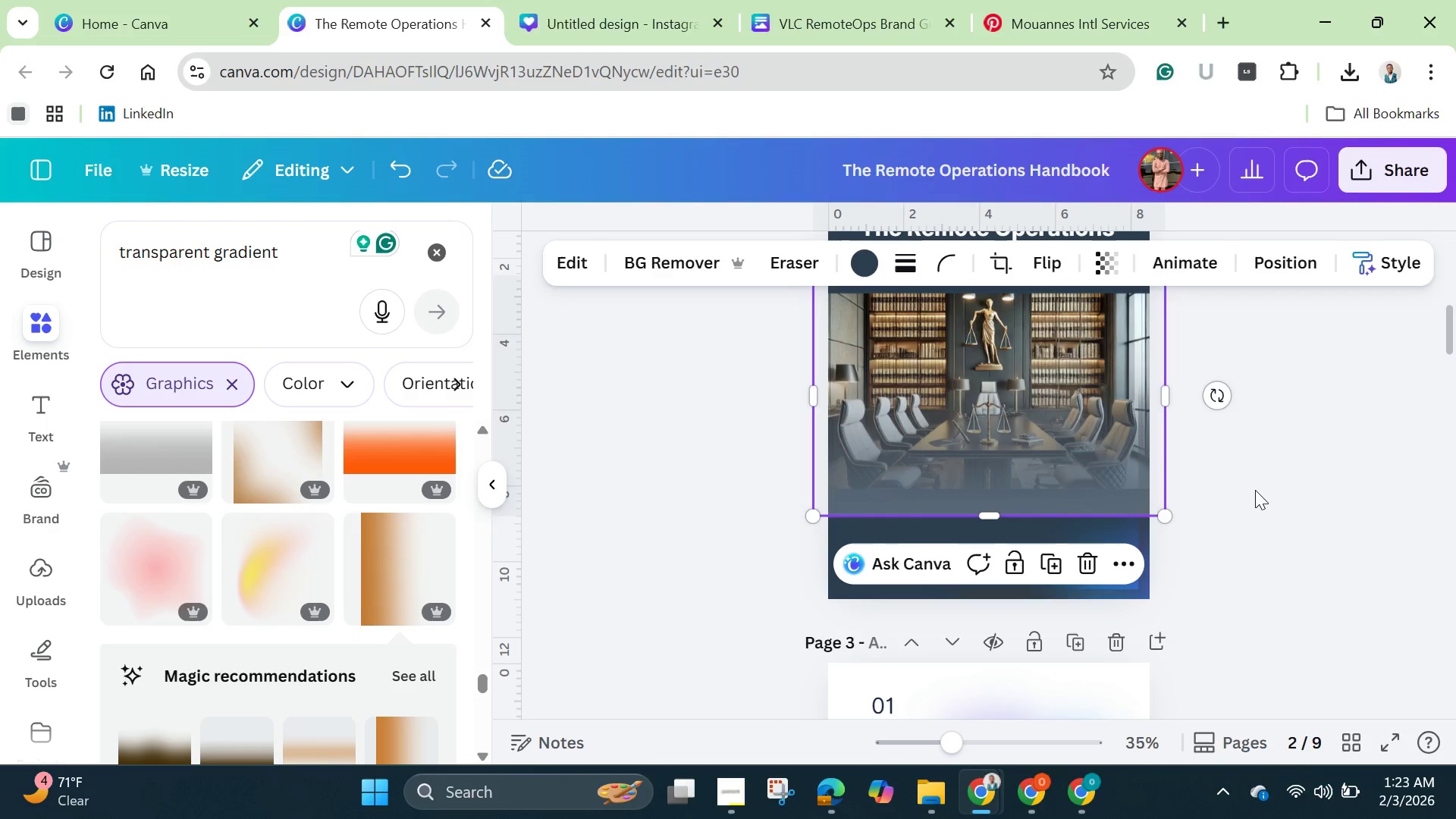 
left_click([1255, 490])
 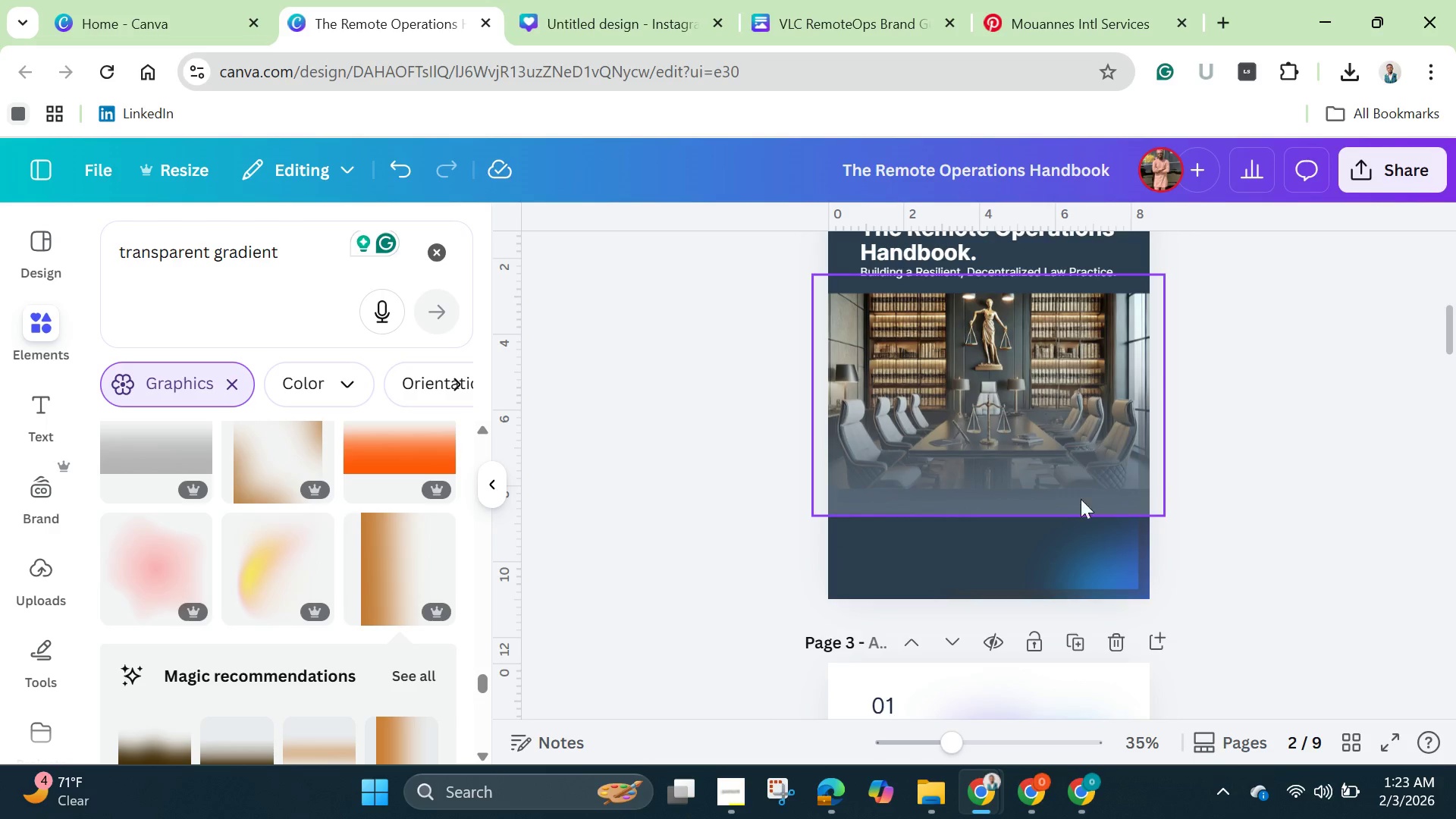 
left_click([1056, 498])
 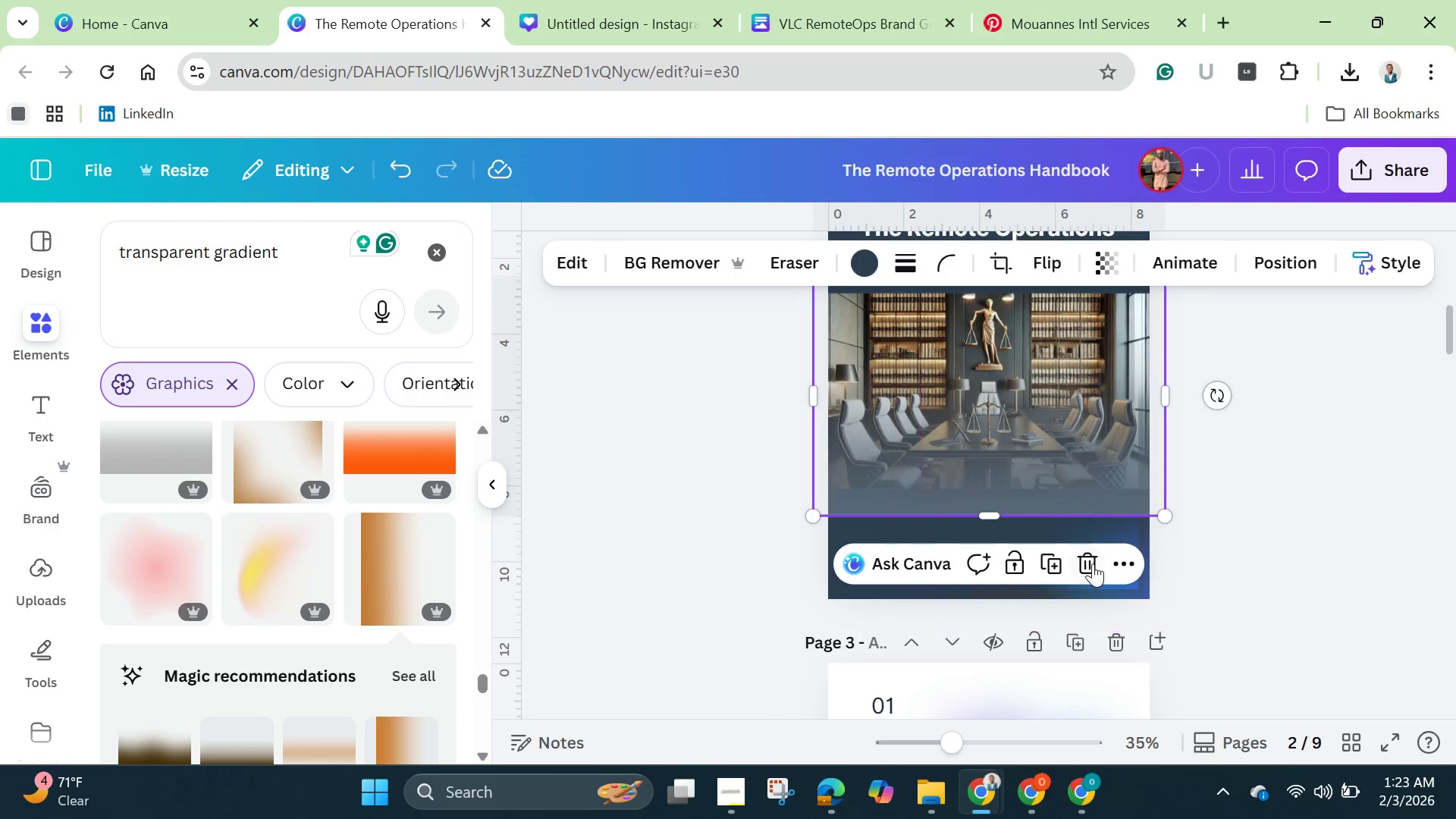 
left_click([1103, 552])
 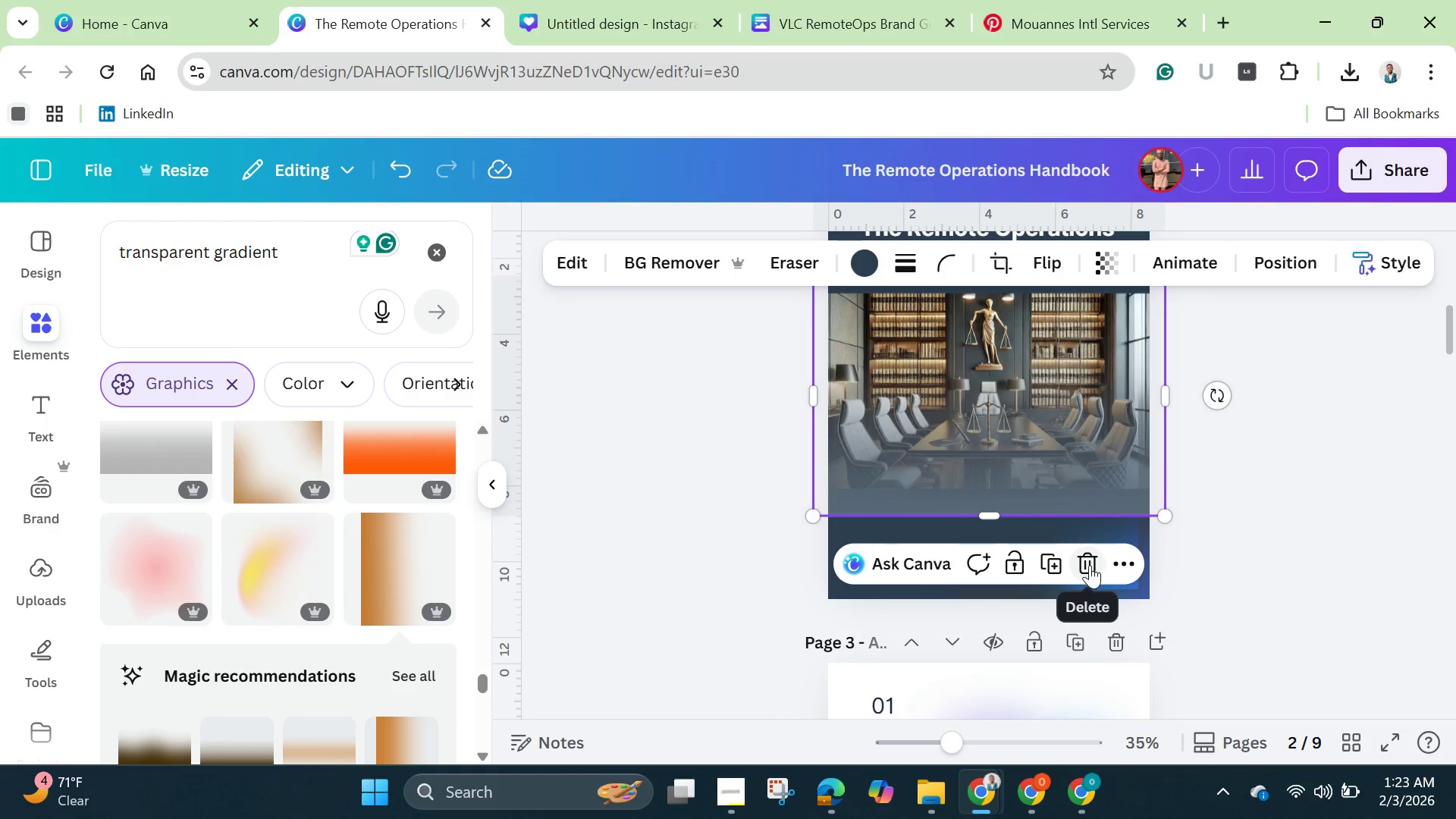 
left_click([1087, 567])
 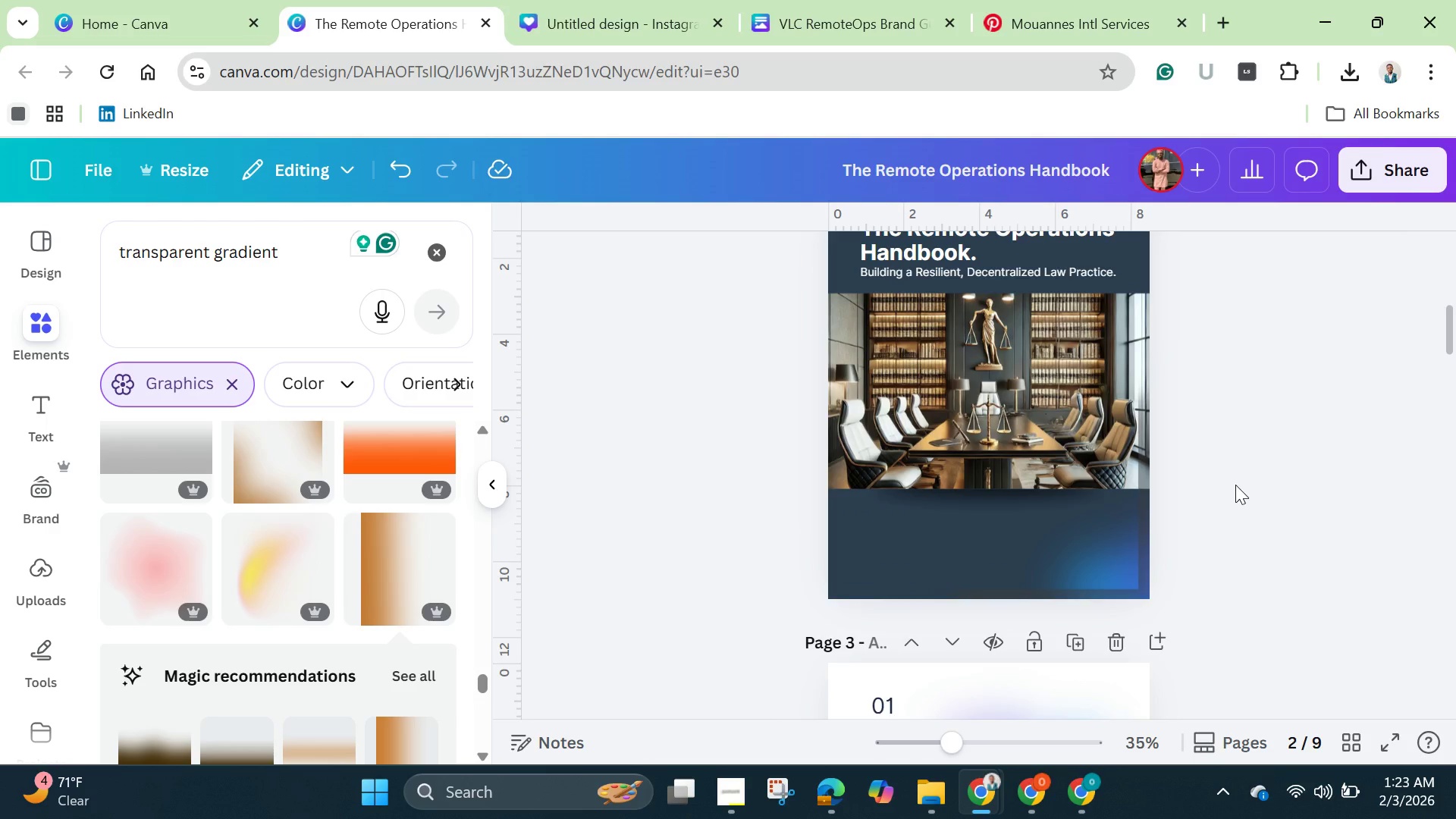 
wait(8.17)
 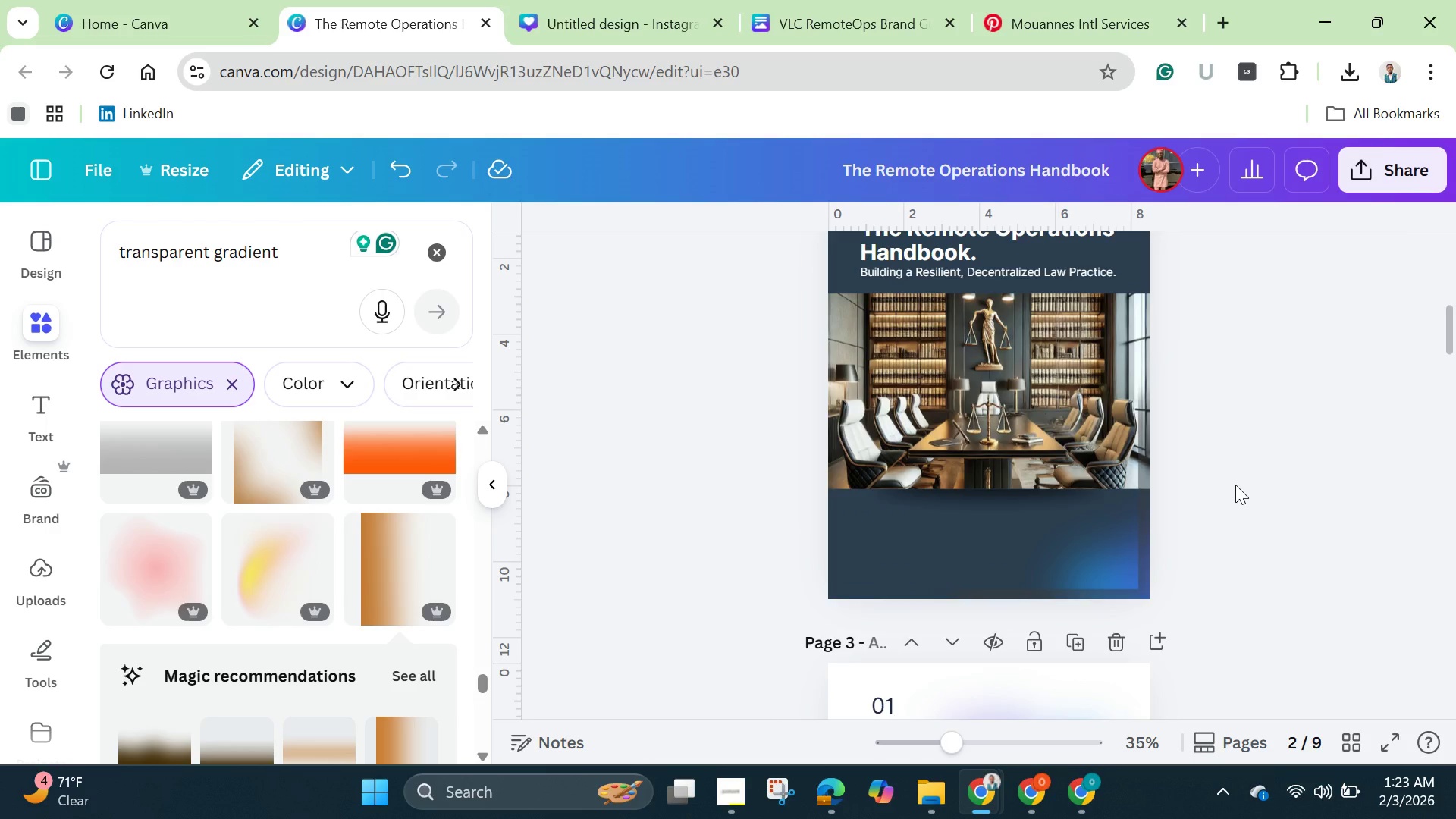 
left_click([698, 569])
 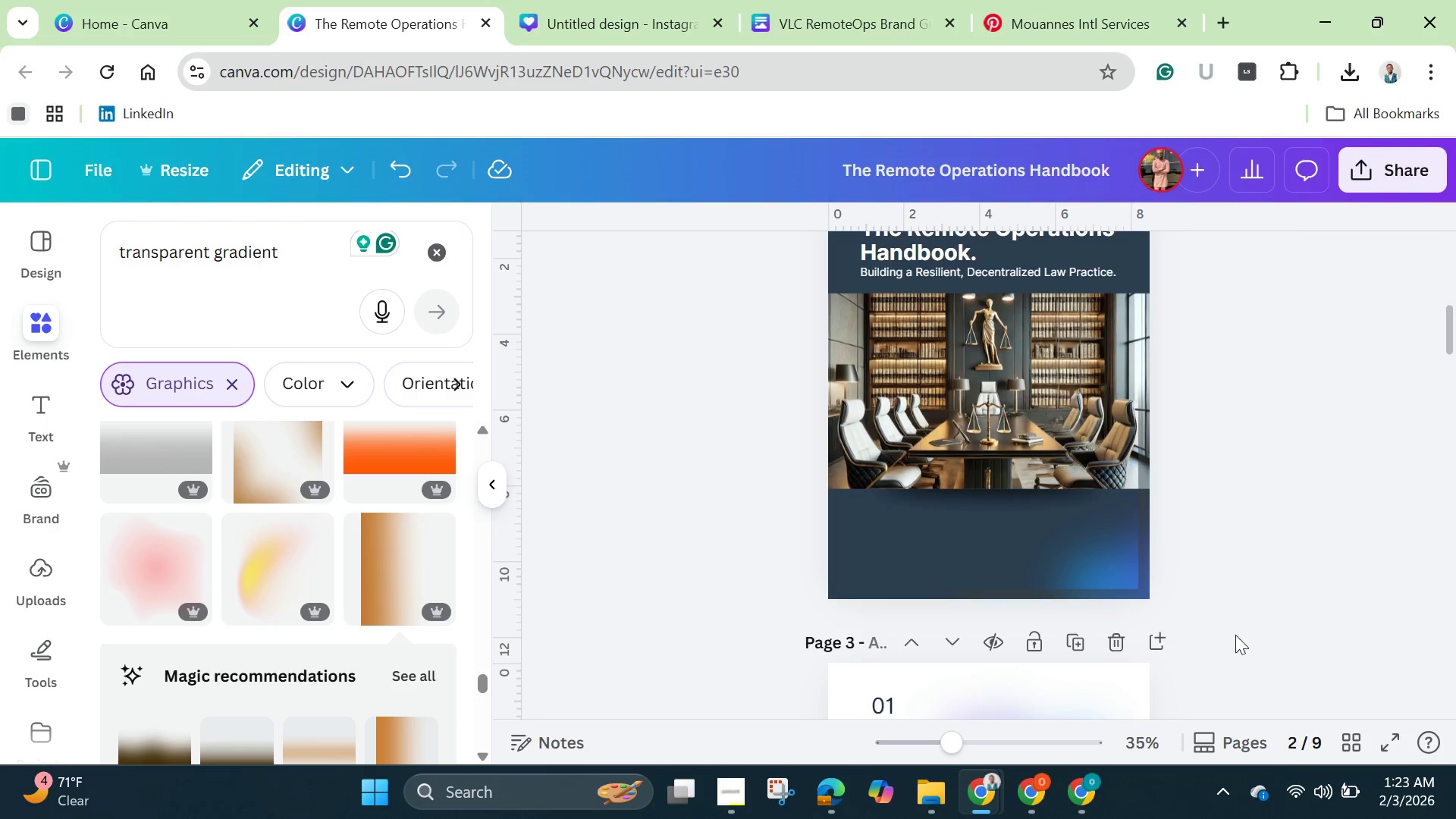 
scroll: coordinate [1228, 618], scroll_direction: up, amount: 3.0
 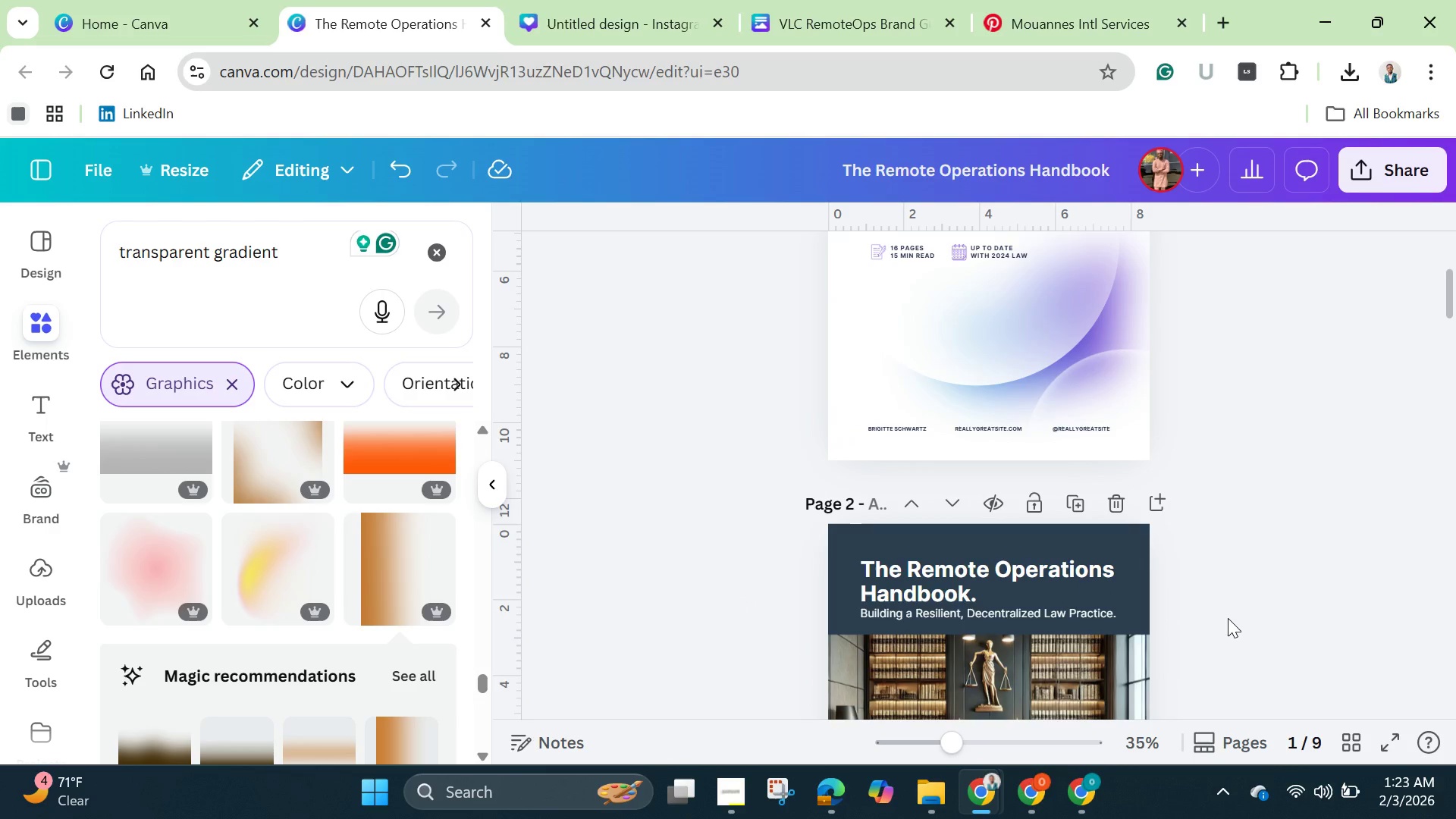 
scroll: coordinate [1228, 618], scroll_direction: down, amount: 1.0
 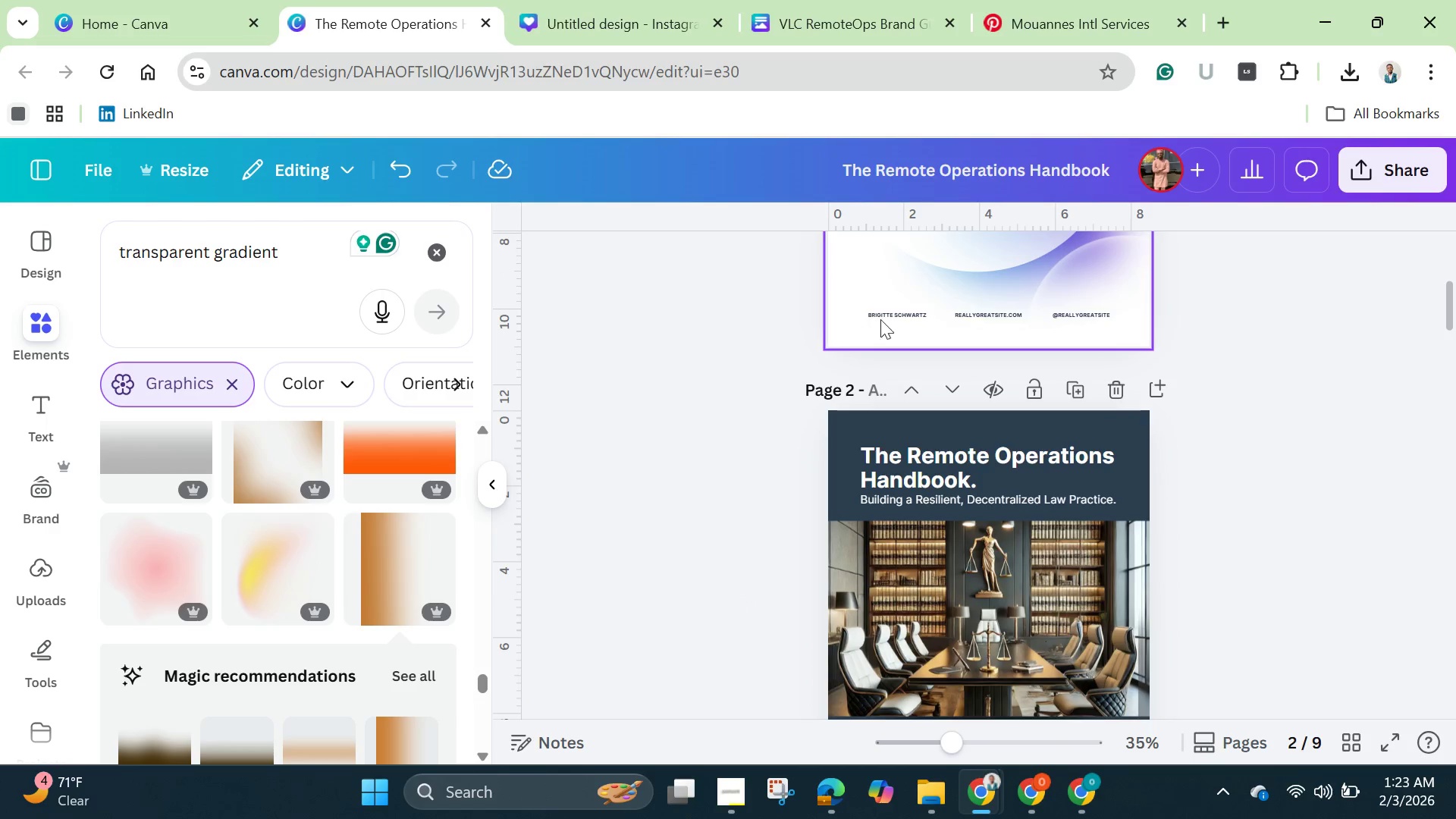 
left_click([893, 311])
 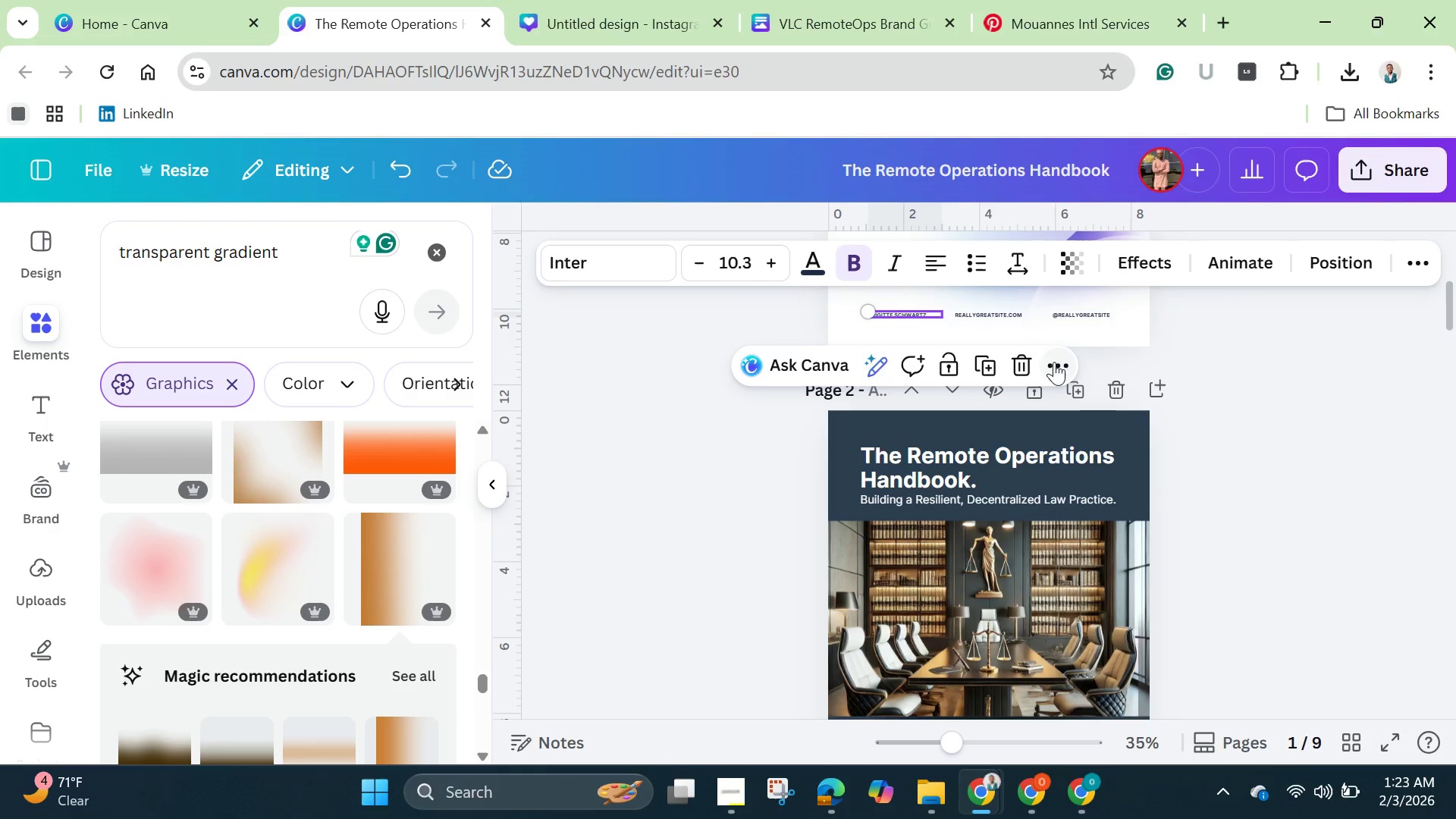 
left_click([1054, 364])
 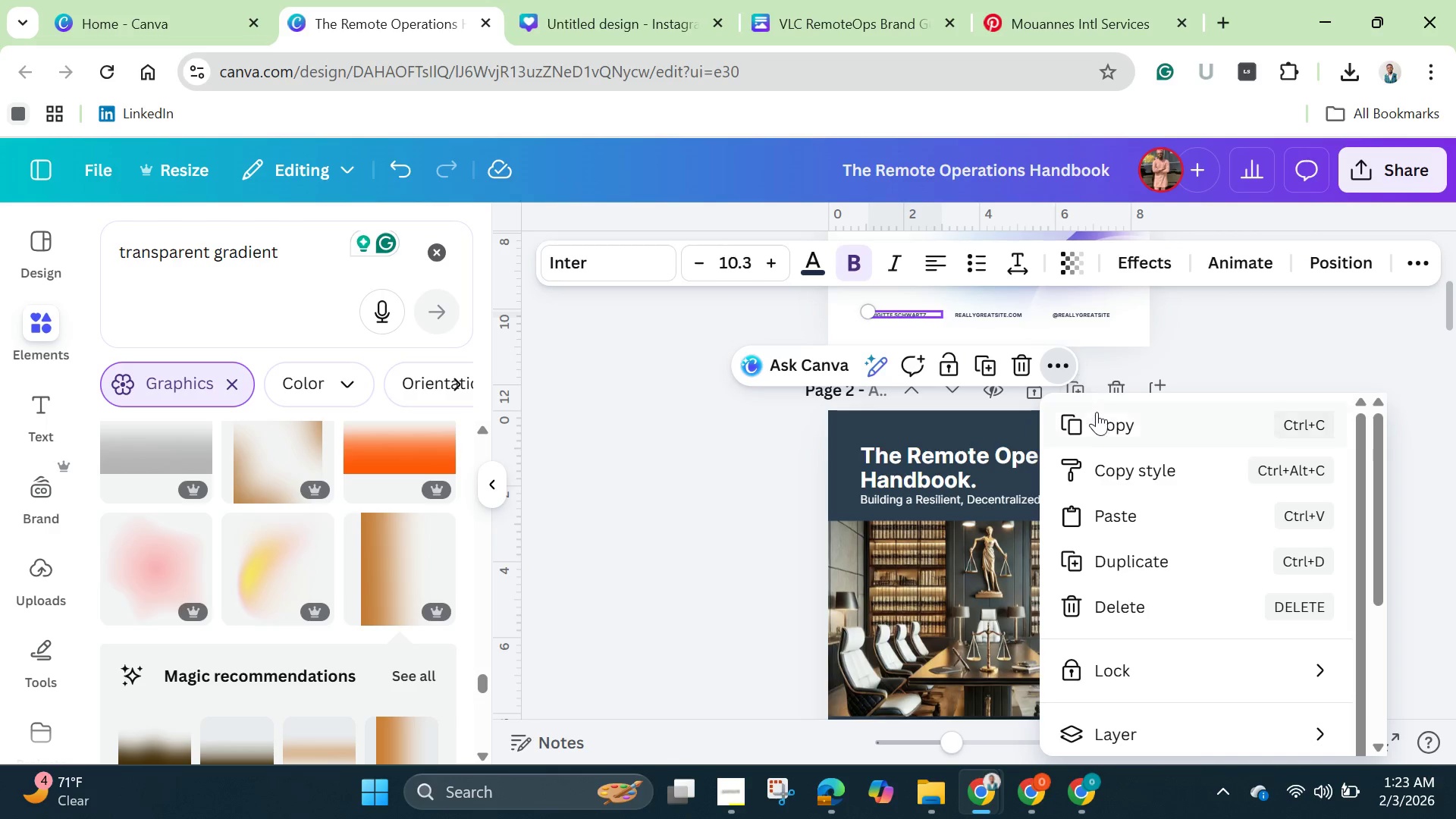 
left_click([1099, 417])
 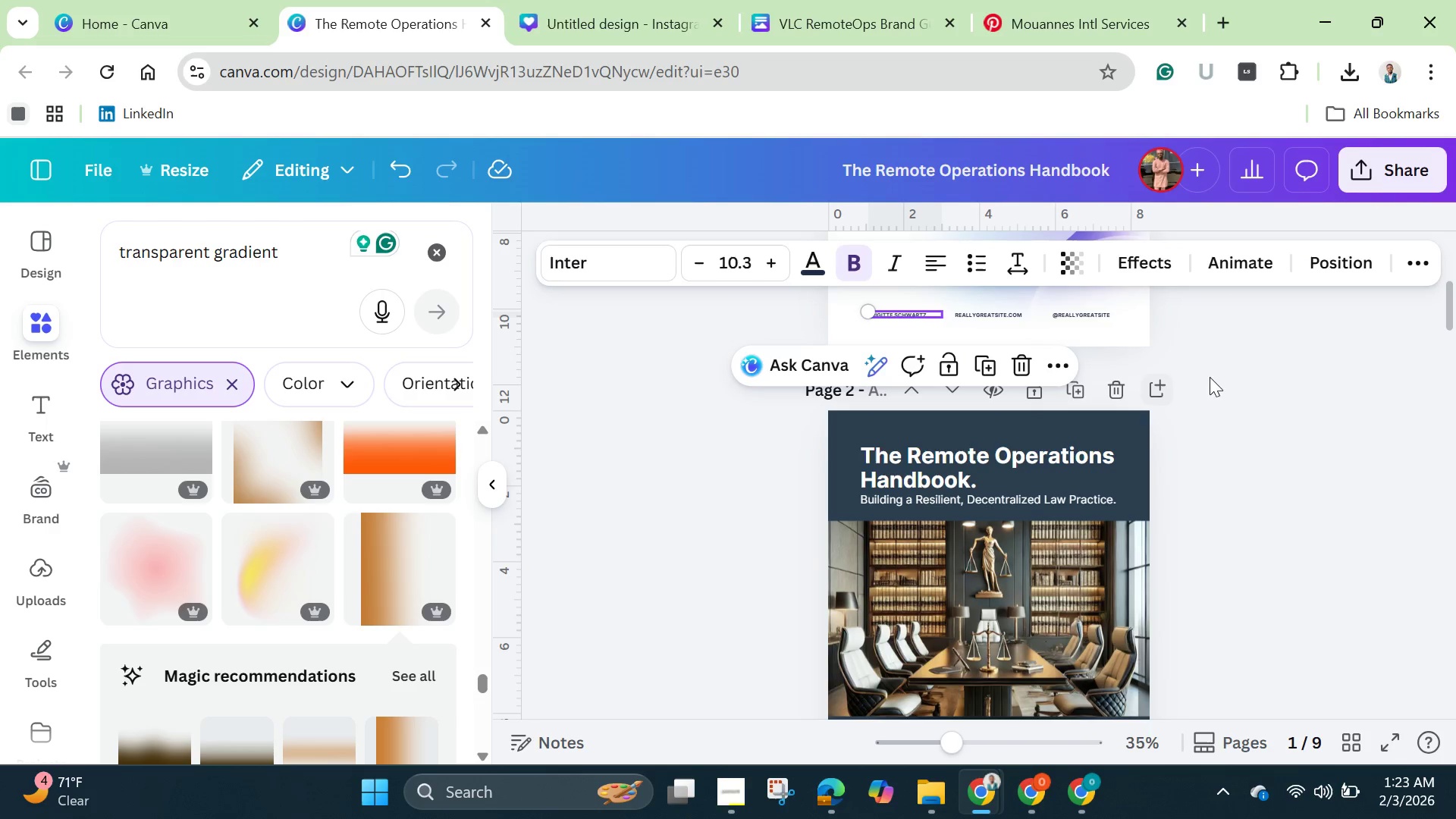 
scroll: coordinate [1212, 375], scroll_direction: up, amount: 2.0
 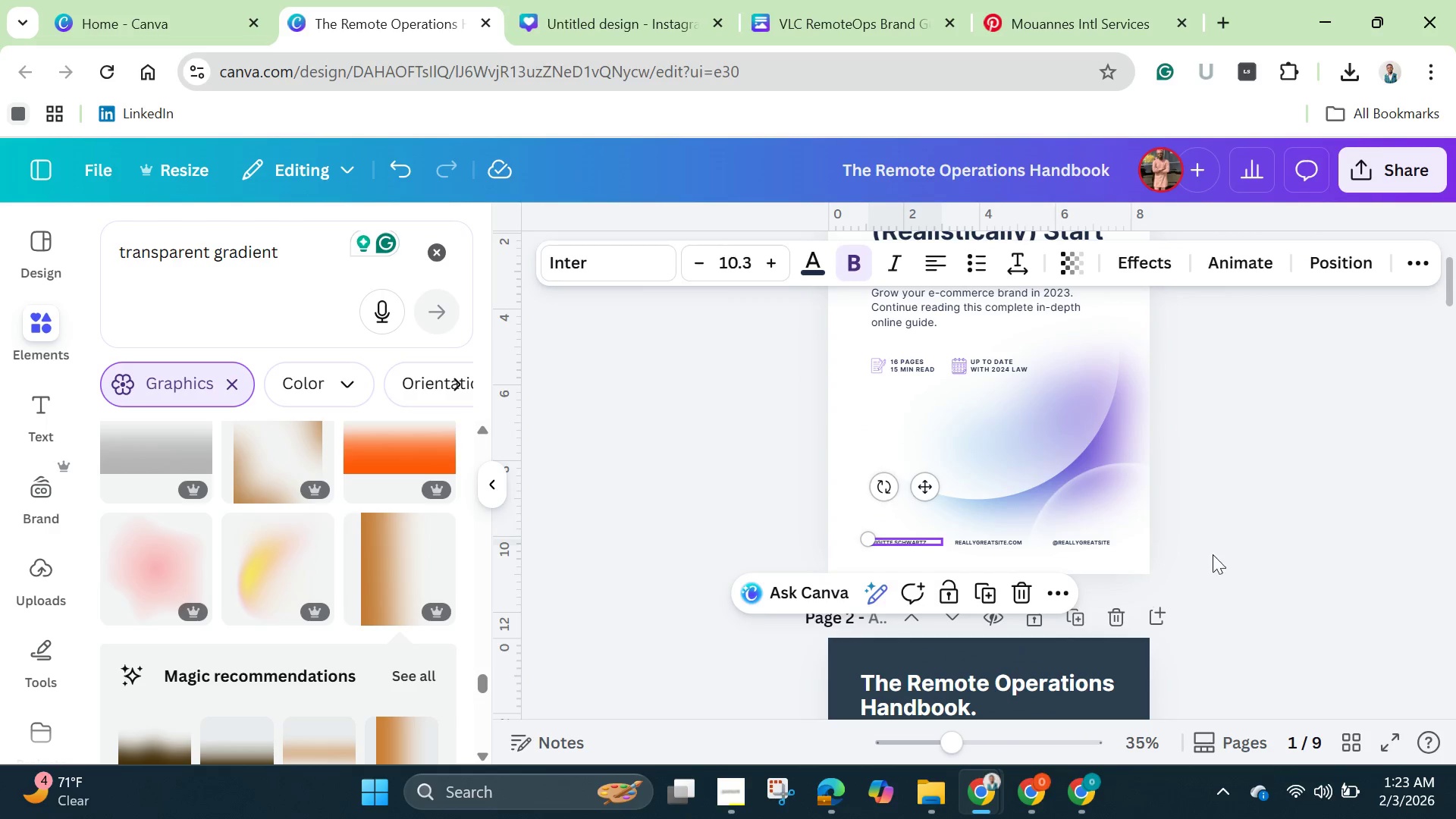 
left_click([1216, 544])
 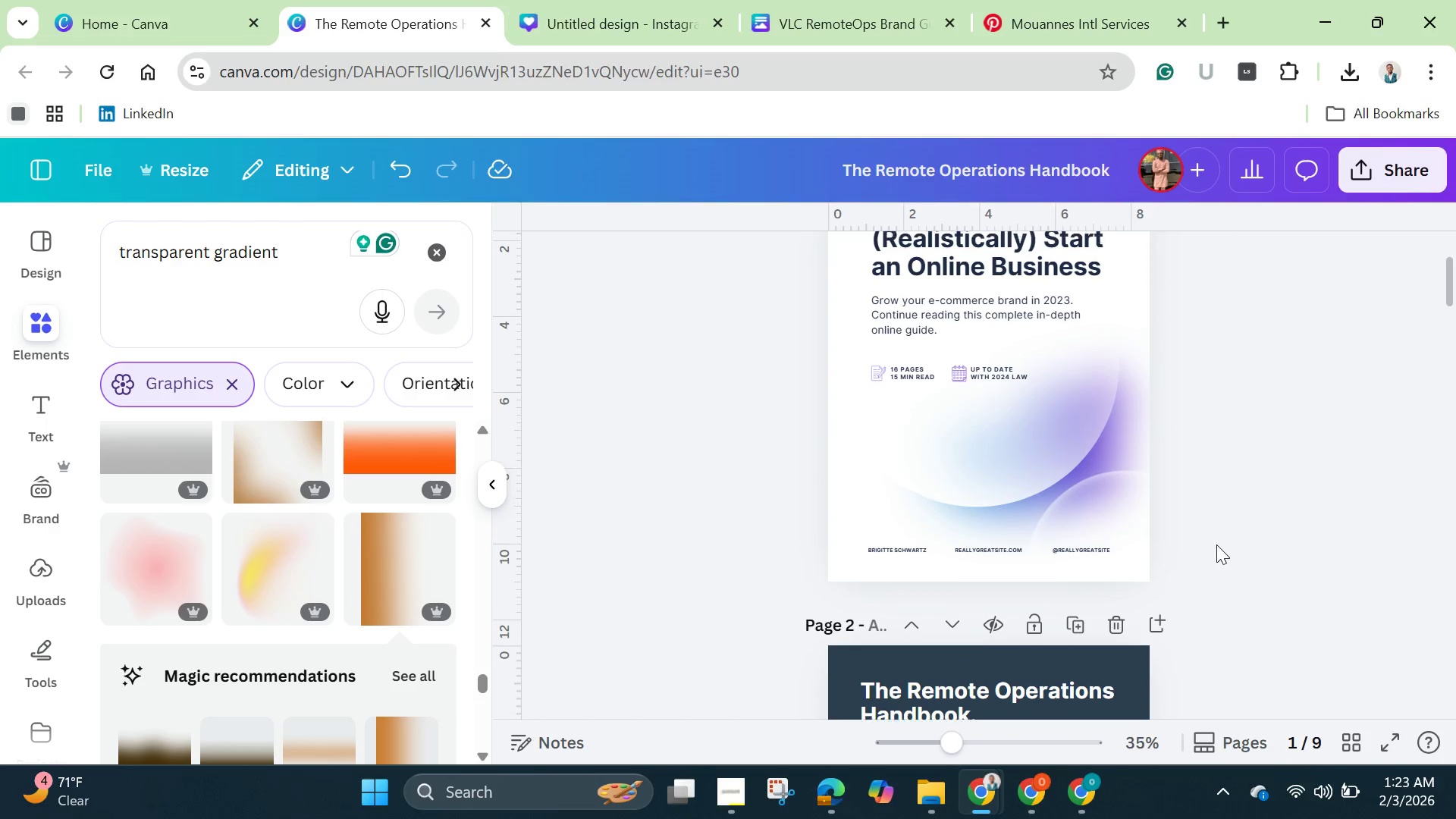 
scroll: coordinate [1216, 544], scroll_direction: up, amount: 4.0
 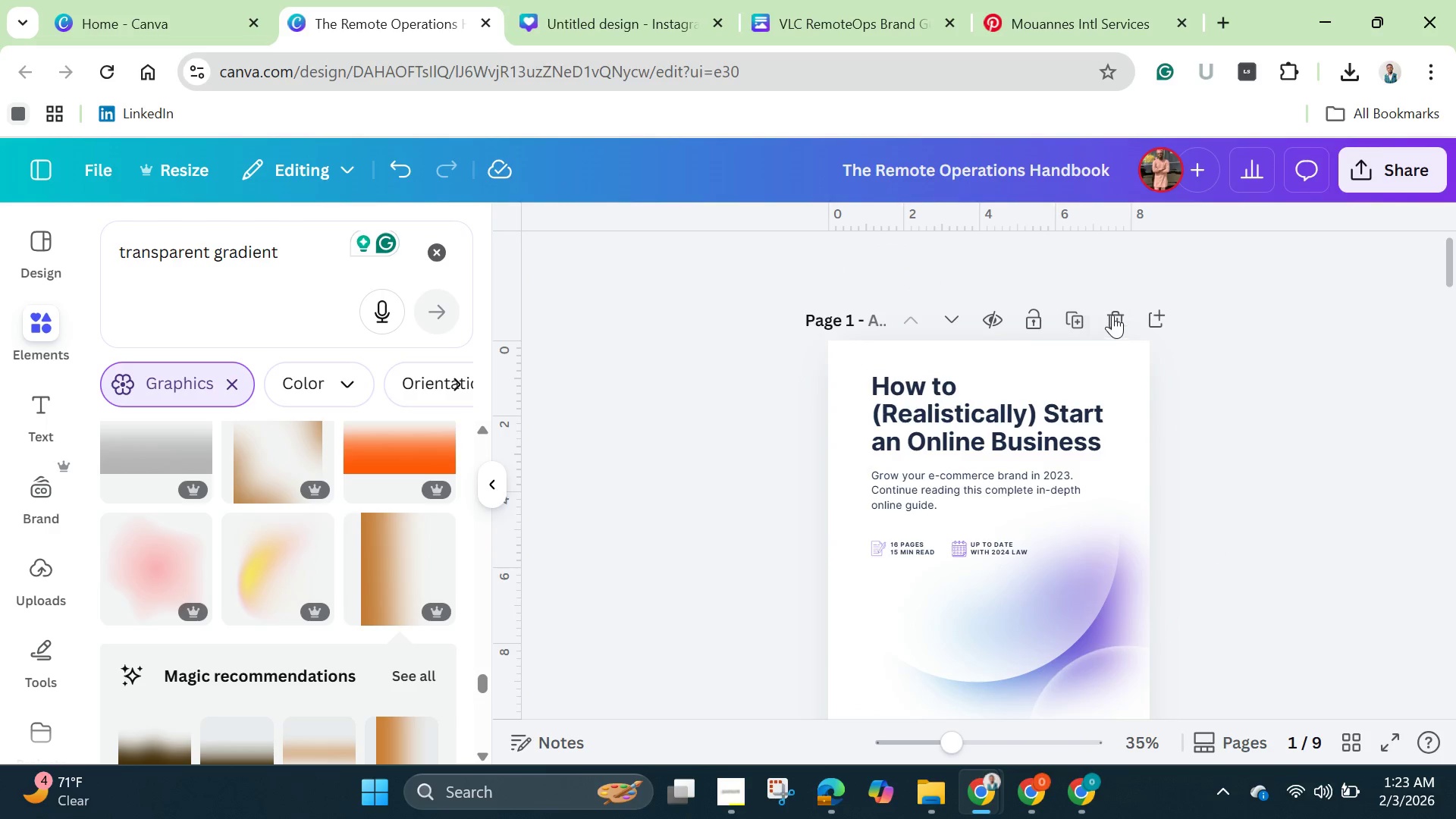 
left_click([1125, 307])
 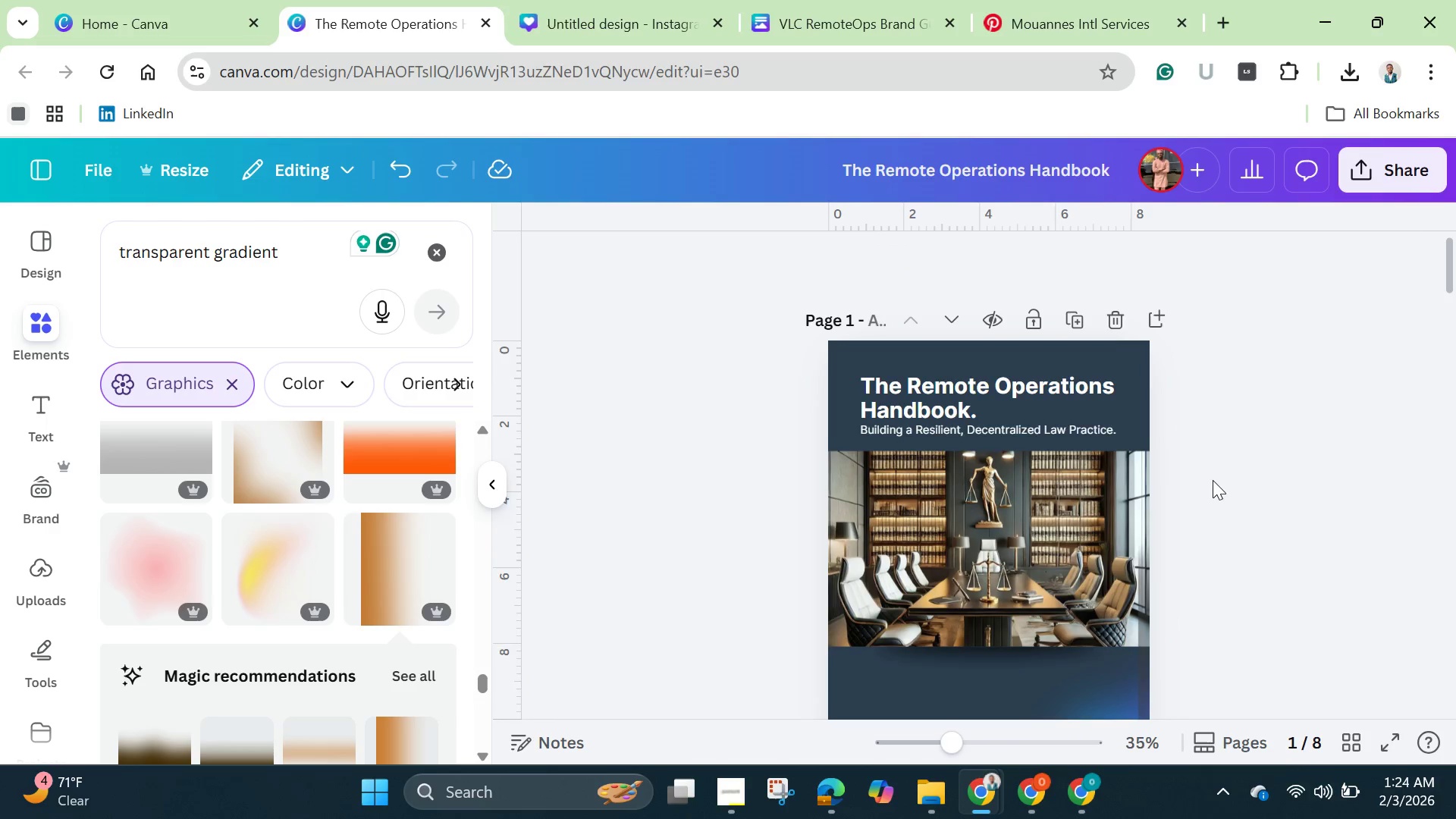 
scroll: coordinate [1213, 484], scroll_direction: down, amount: 2.0
 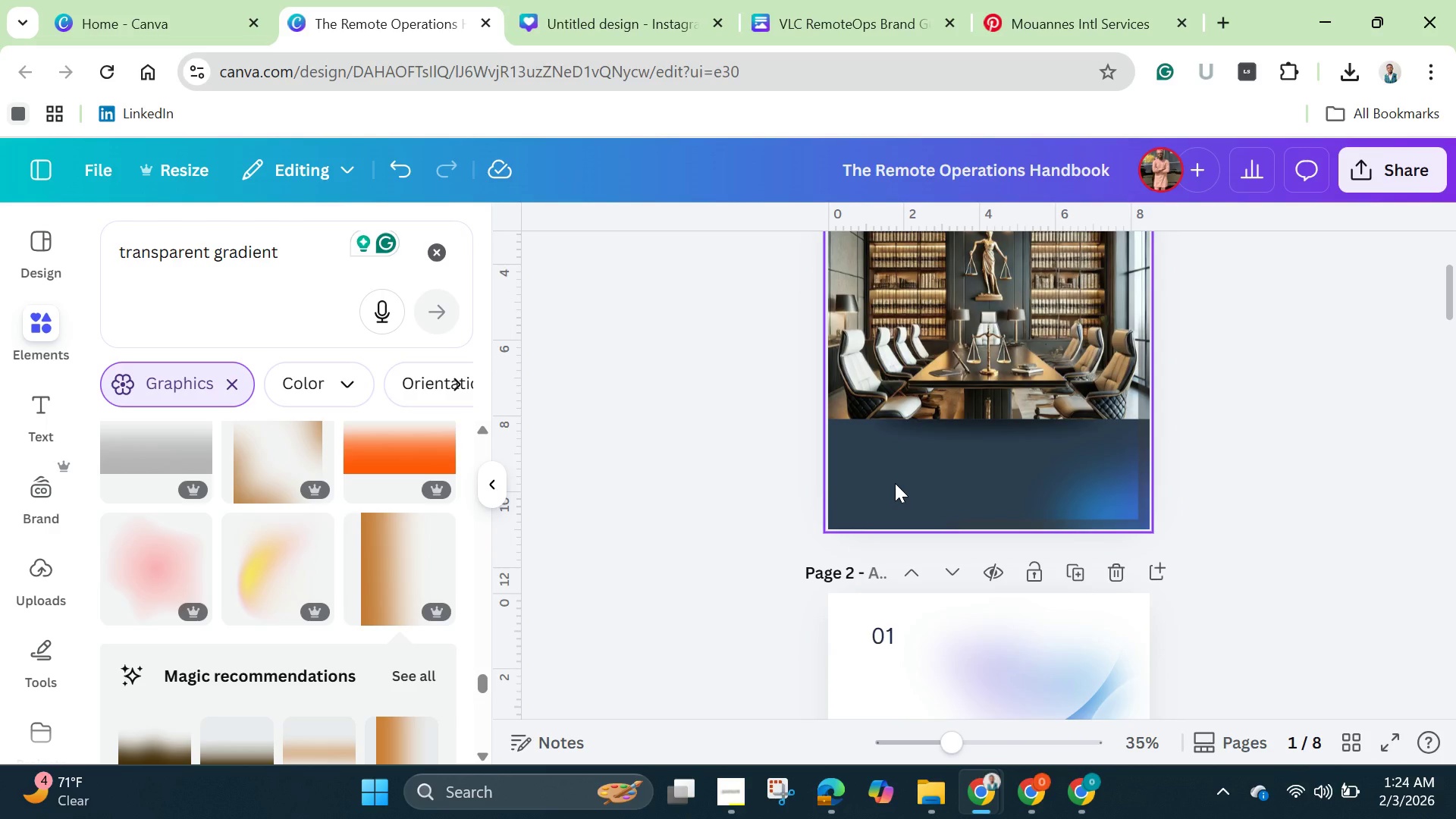 
key(Control+V)
 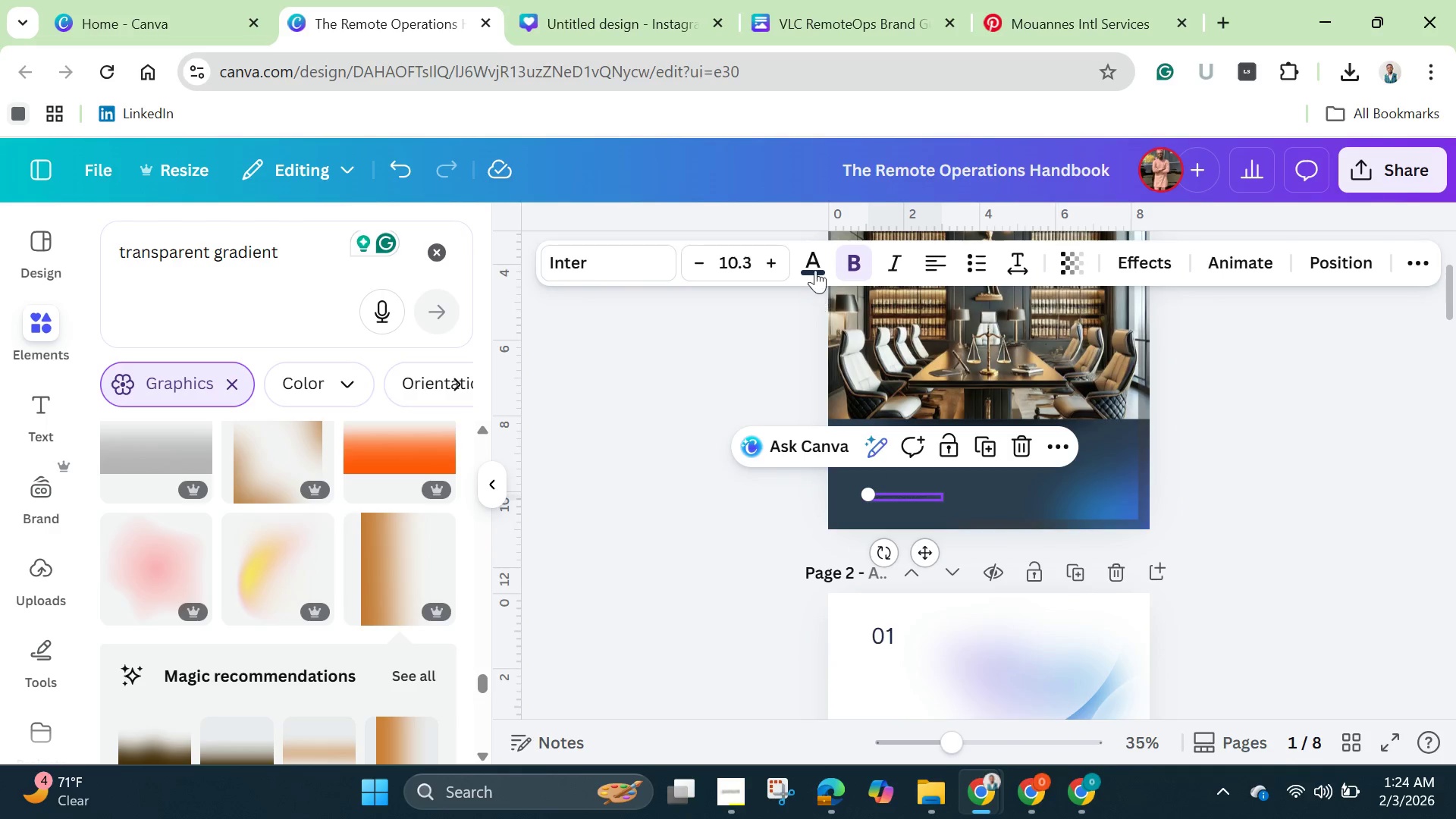 
left_click([815, 262])
 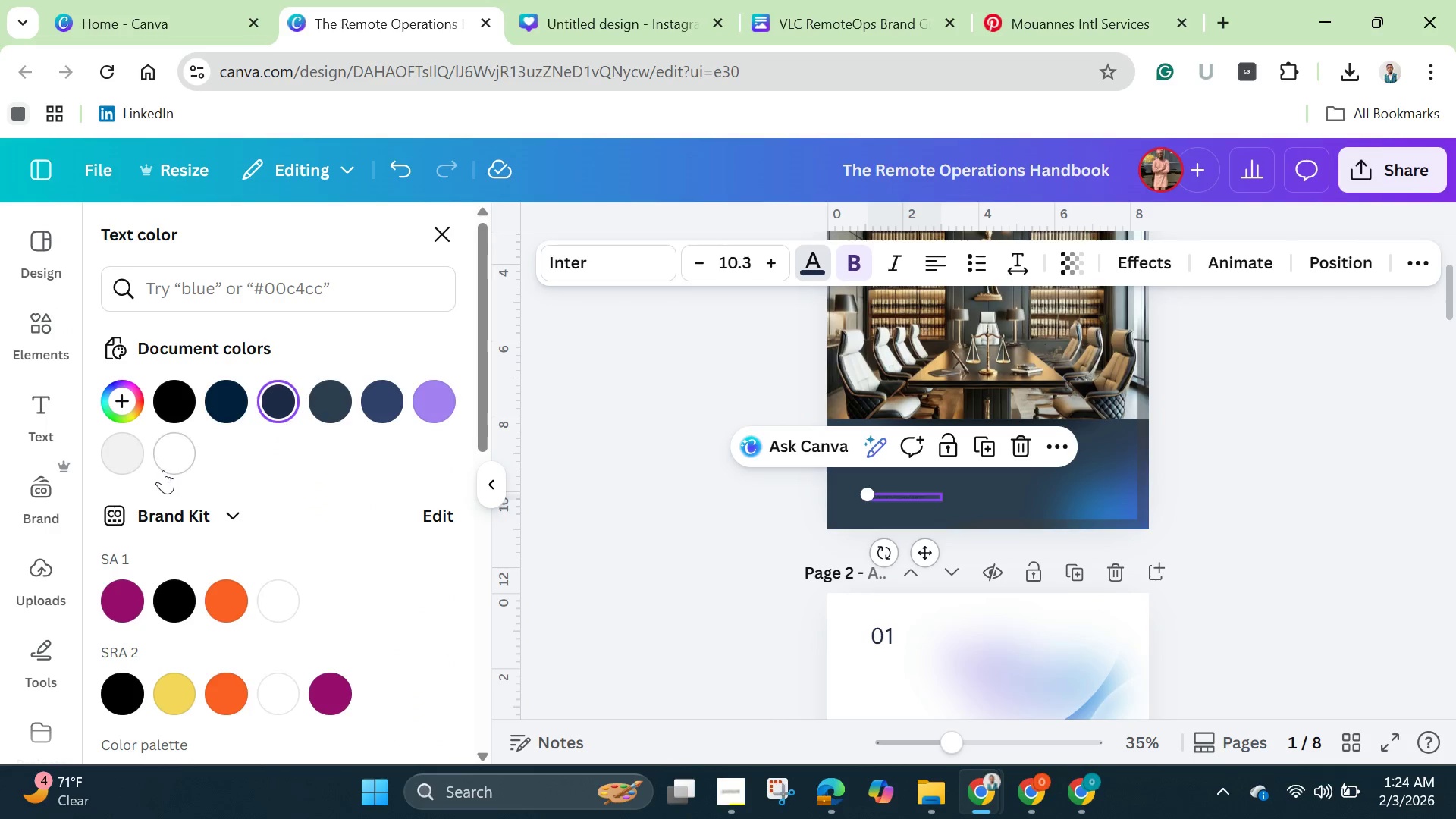 
left_click([165, 463])
 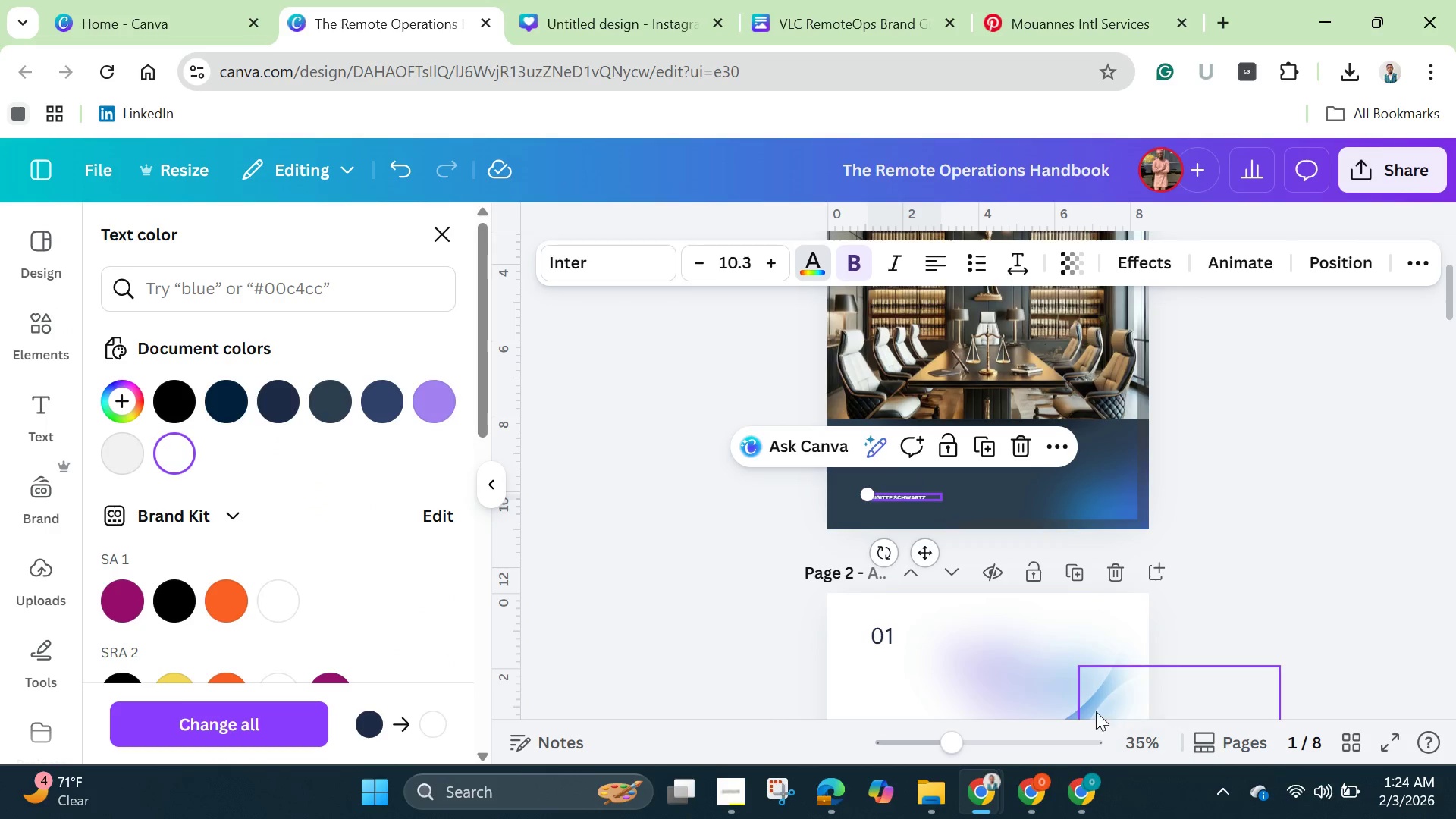 
left_click_drag(start_coordinate=[959, 742], to_coordinate=[1030, 756])
 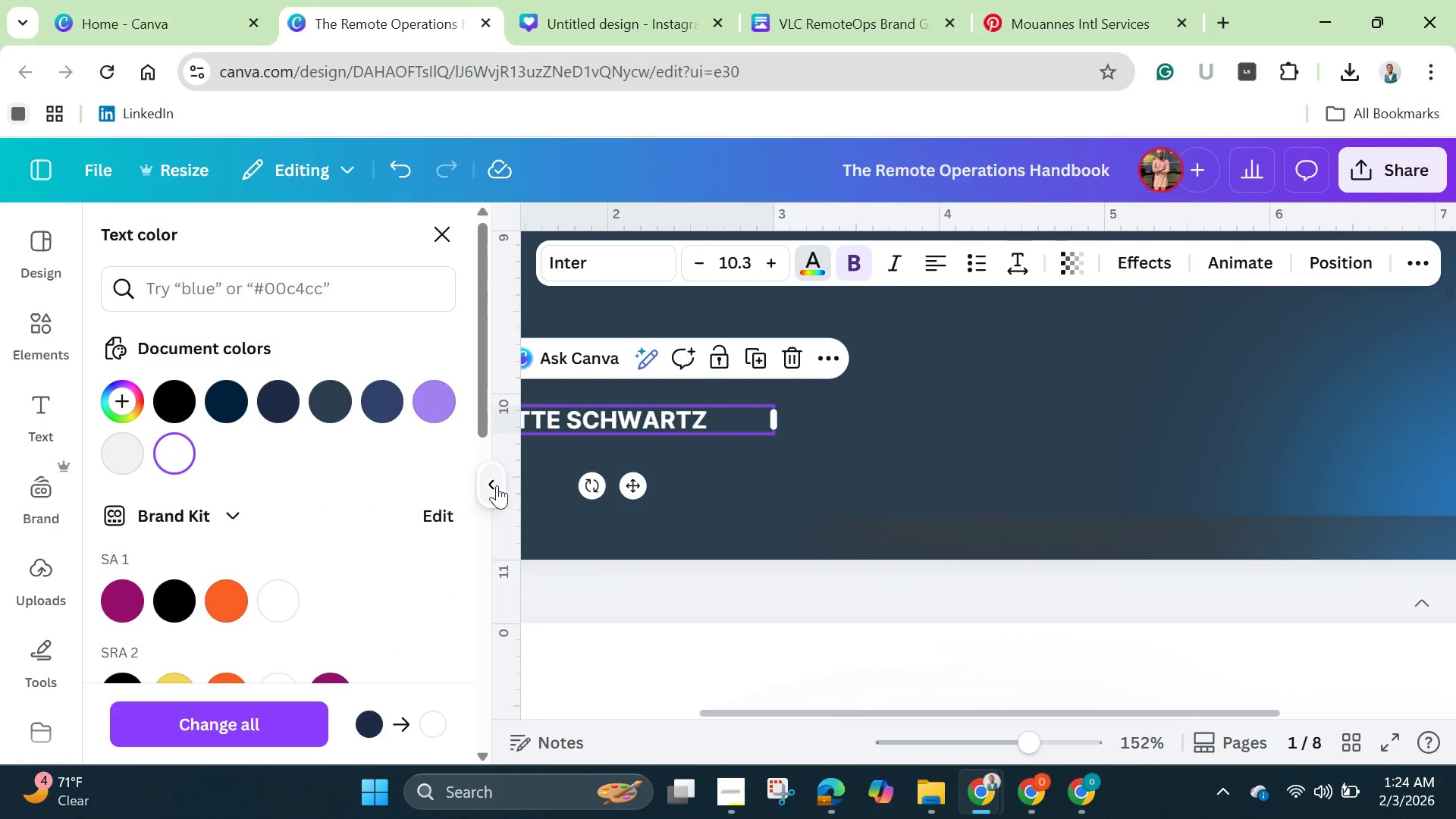 
left_click([495, 486])
 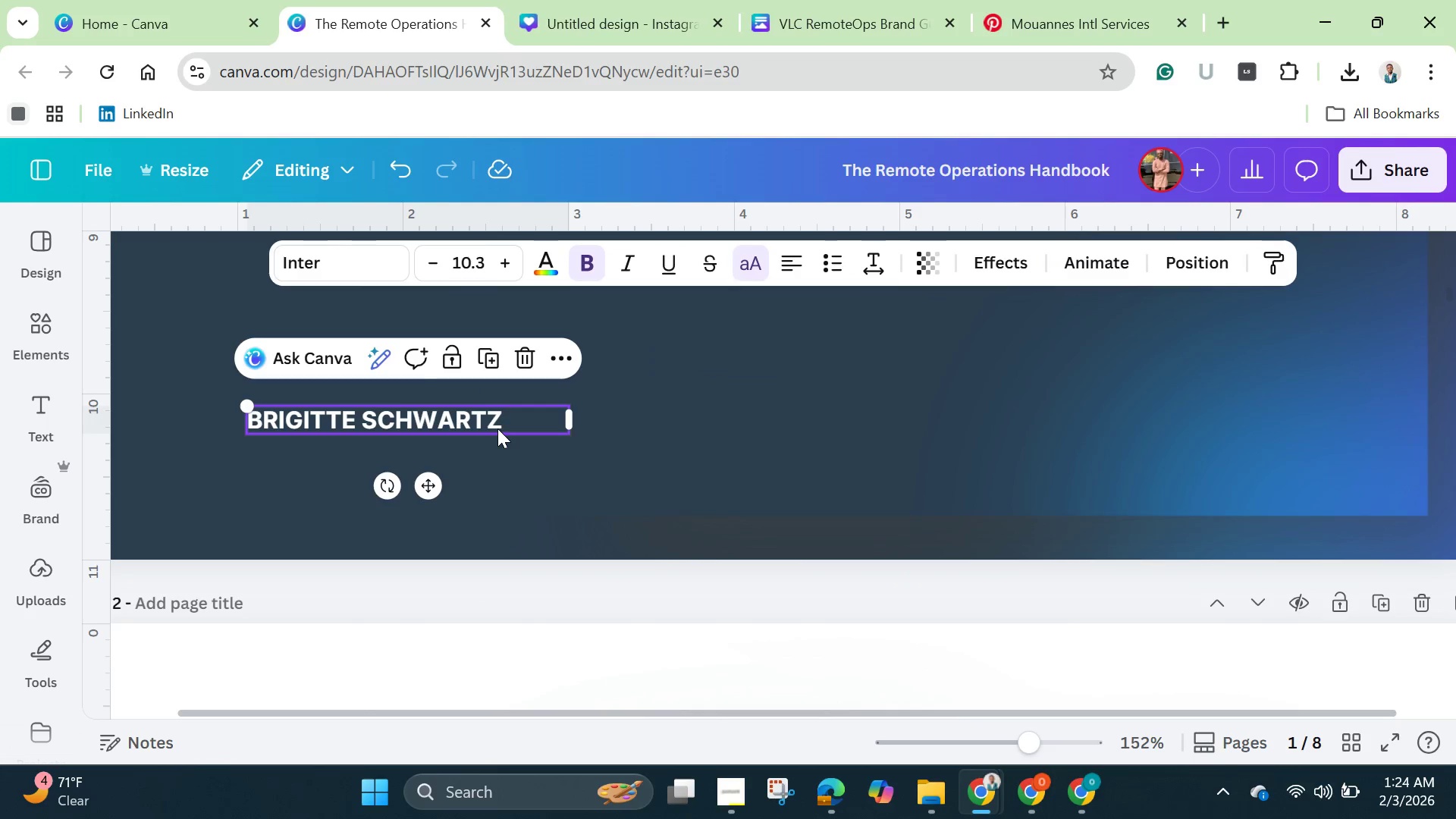 
left_click([497, 426])
 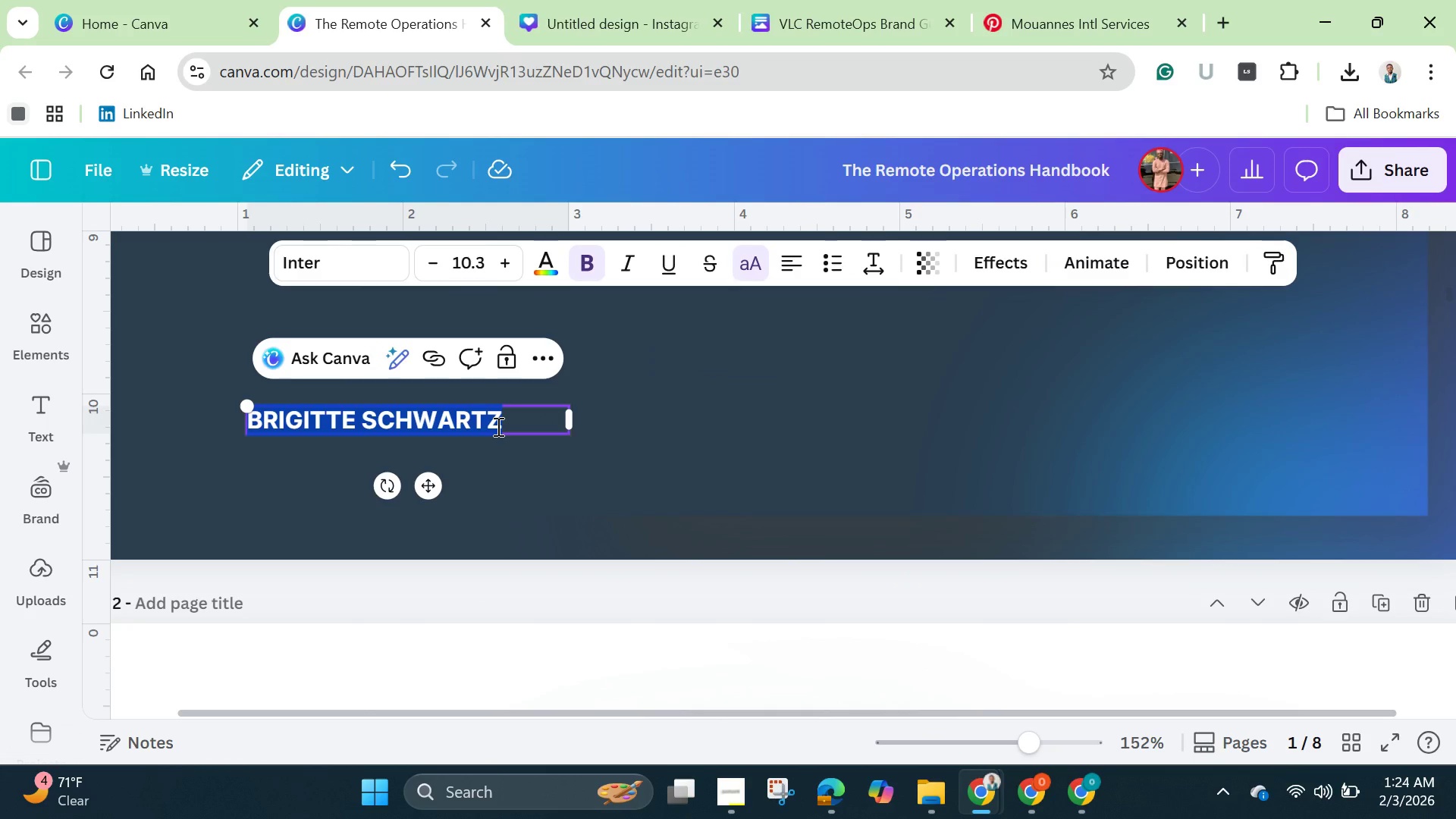 
key(Backspace)
 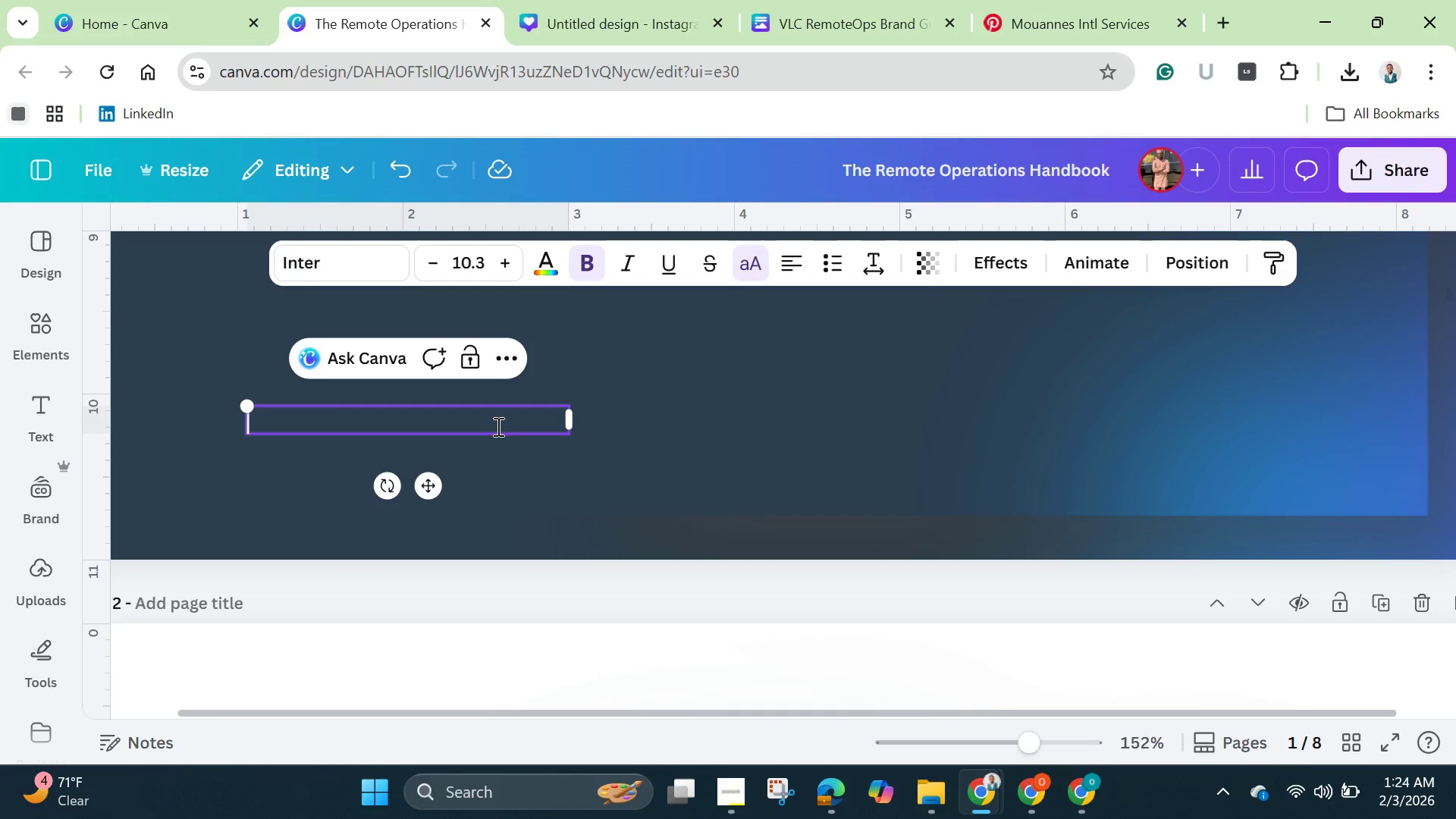 
type(Pre)
 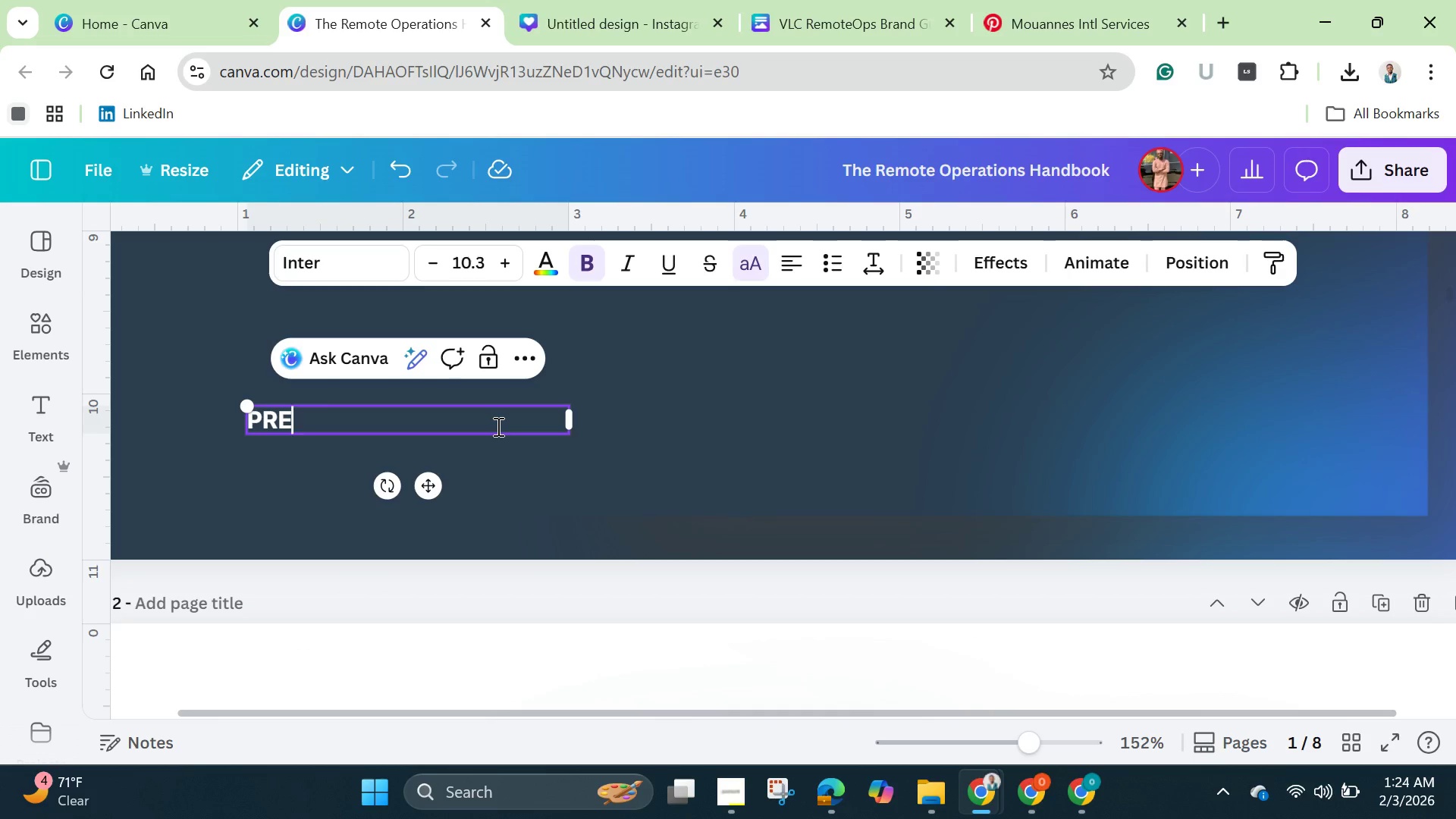 
key(Enter)
 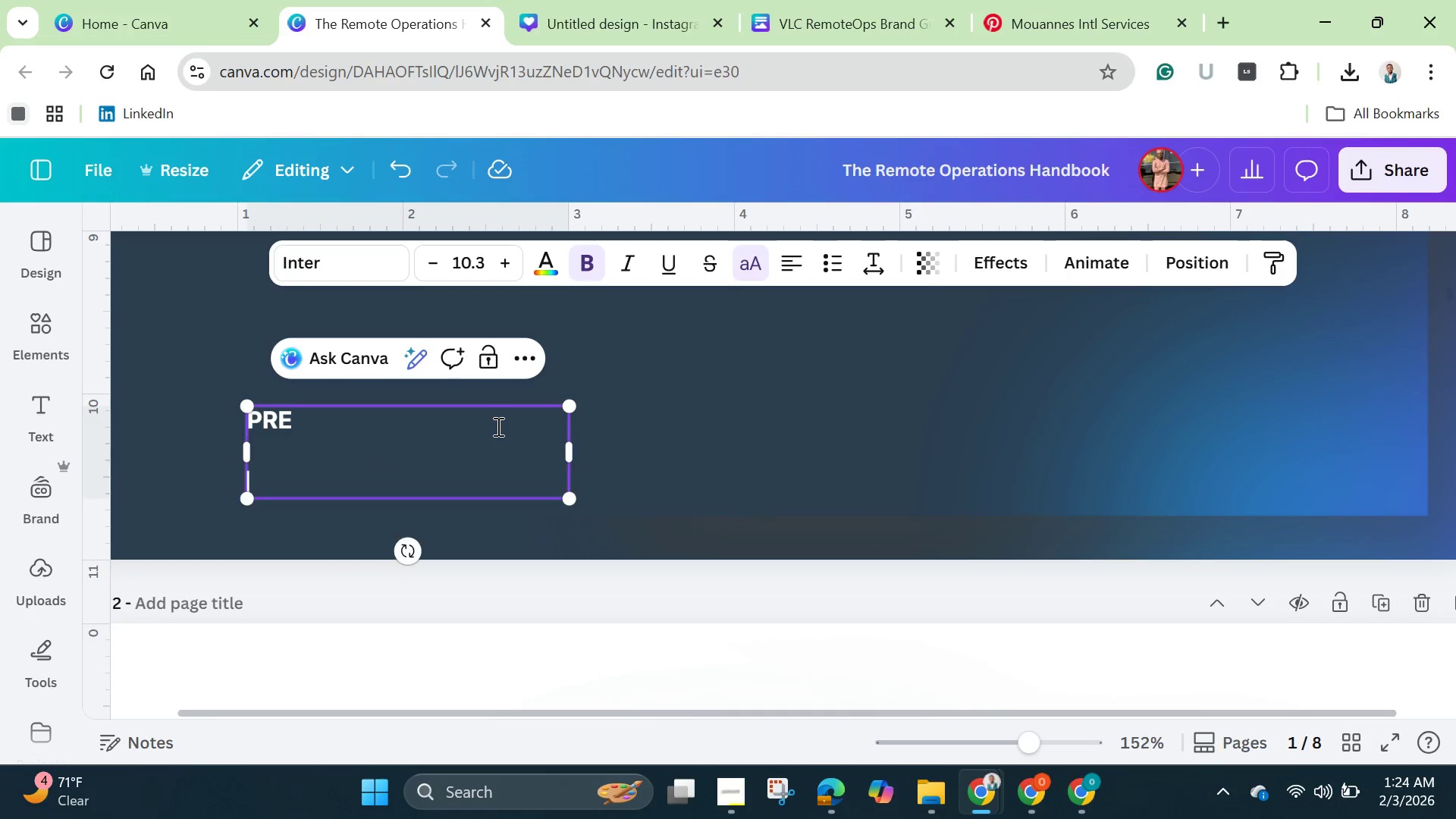 
key(Enter)
 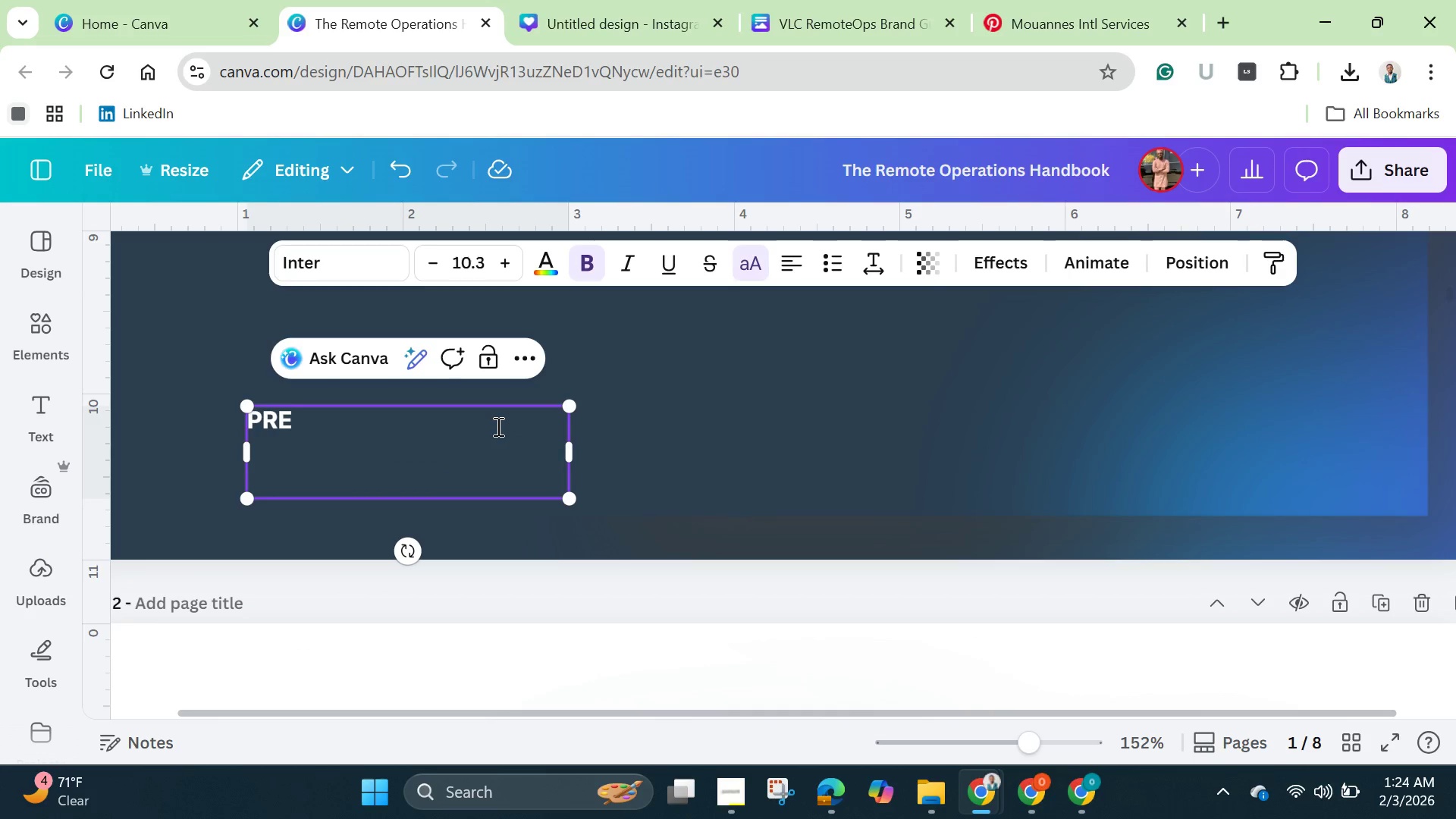 
key(Backspace)
 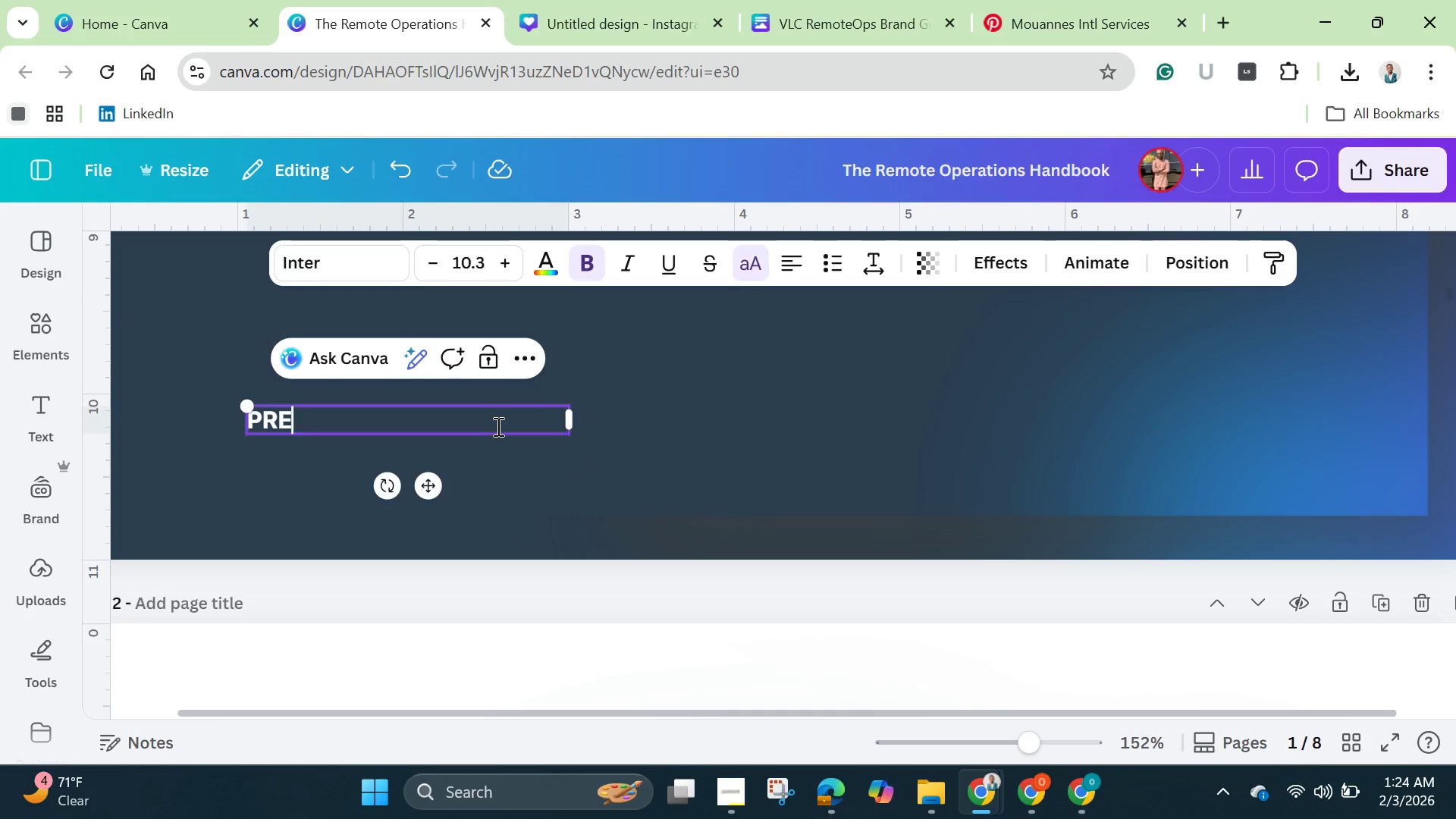 
key(Backspace)
 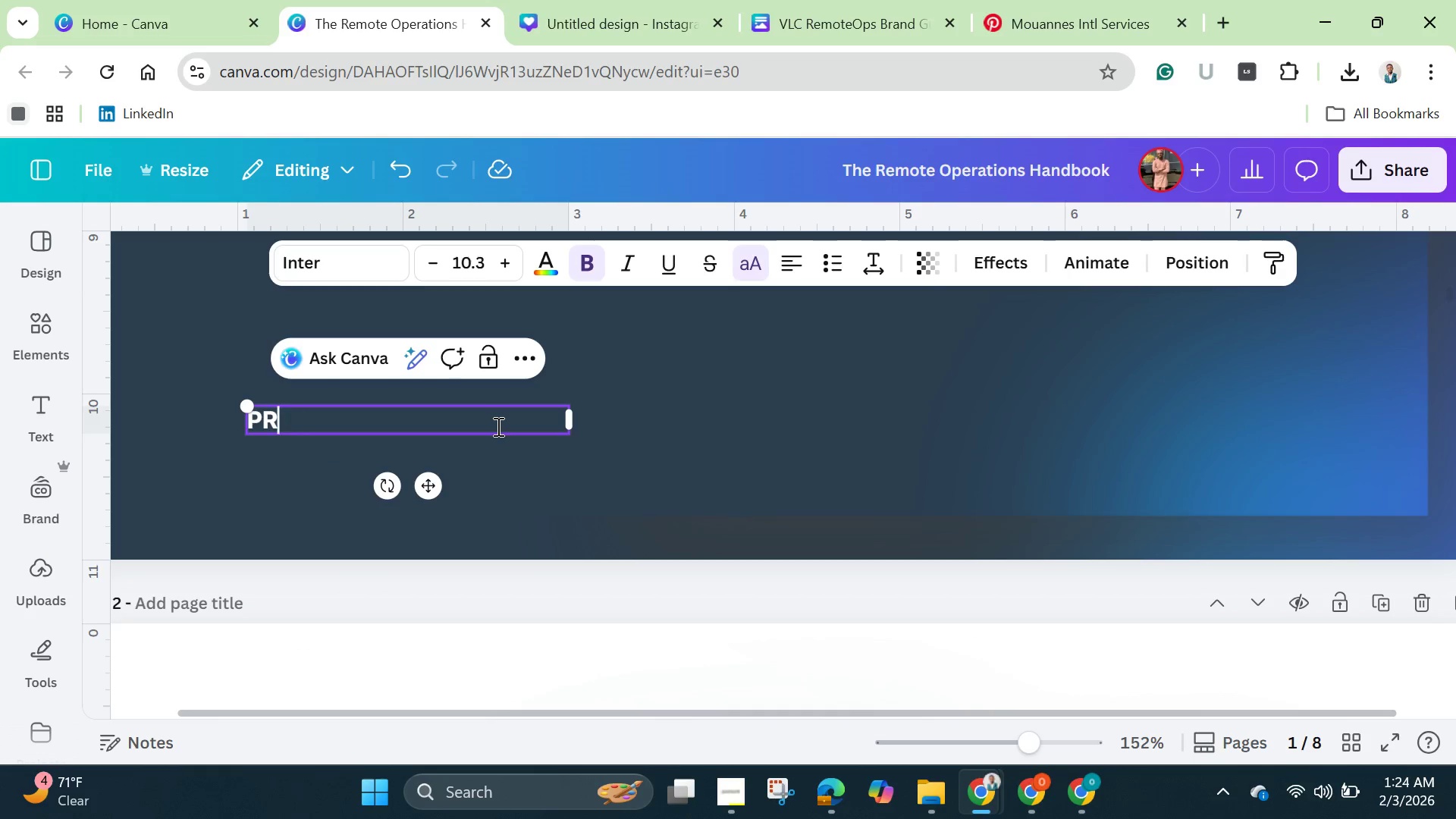 
key(Backspace)
 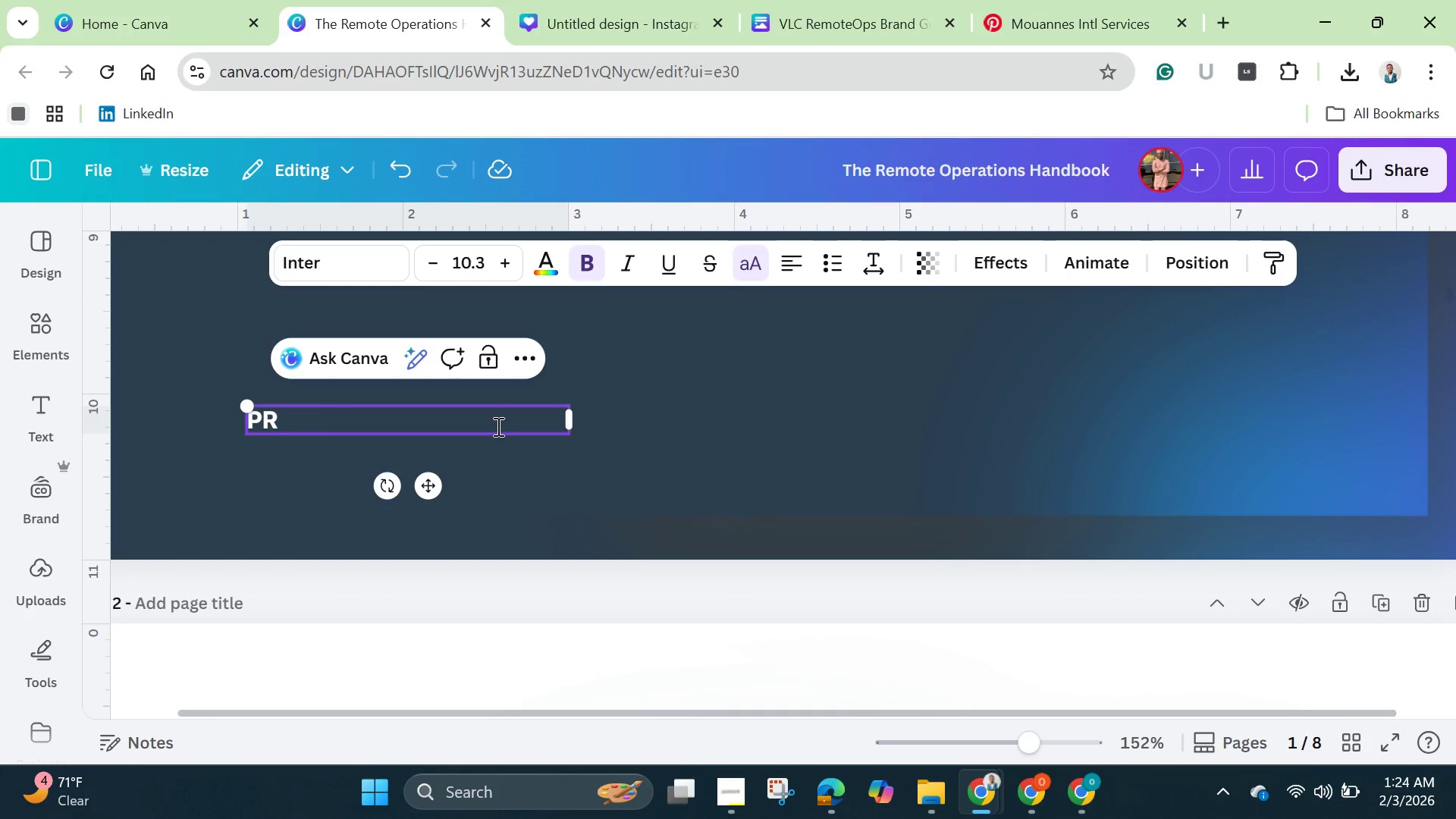 
key(Backspace)
 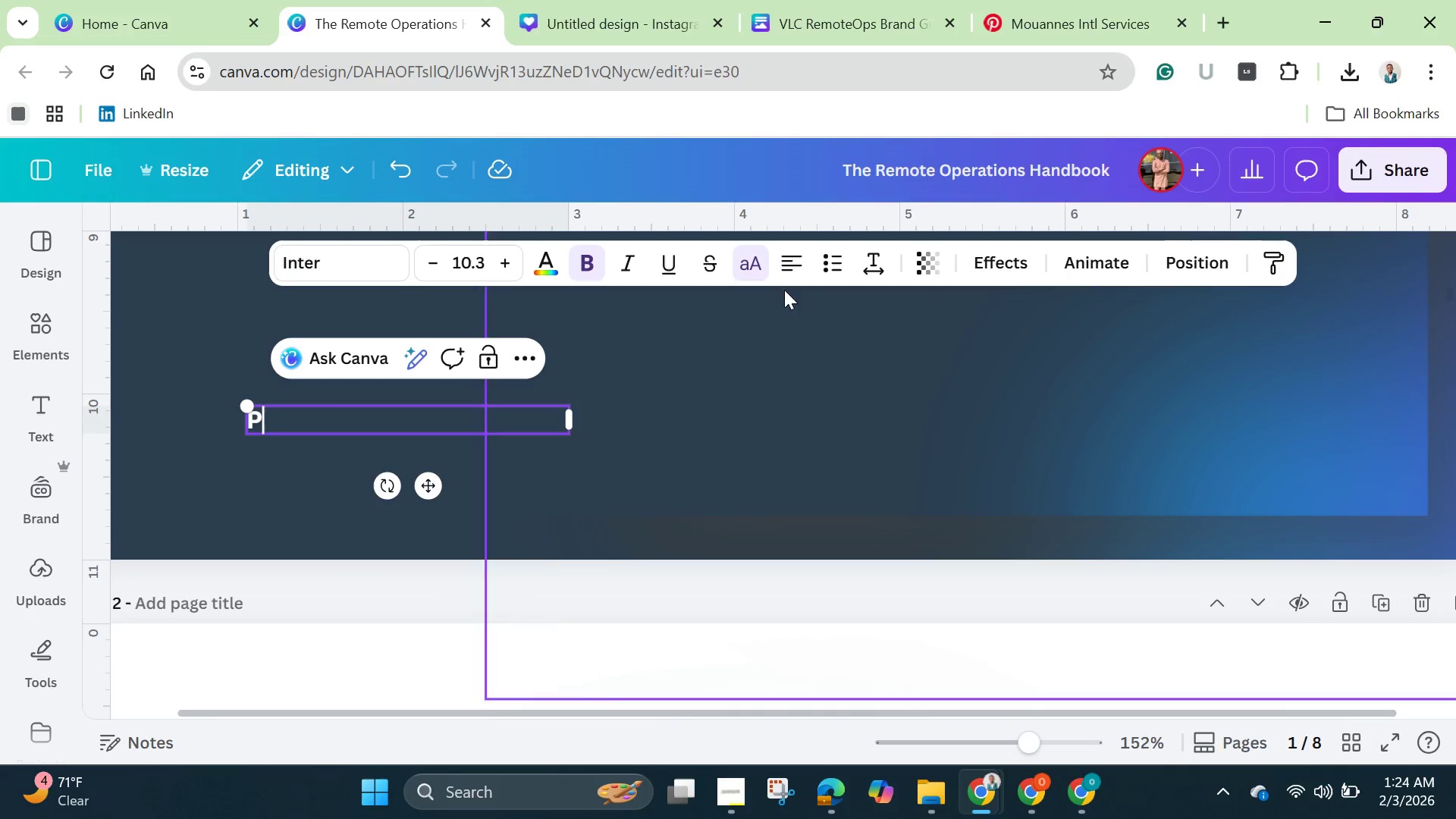 
left_click([754, 268])
 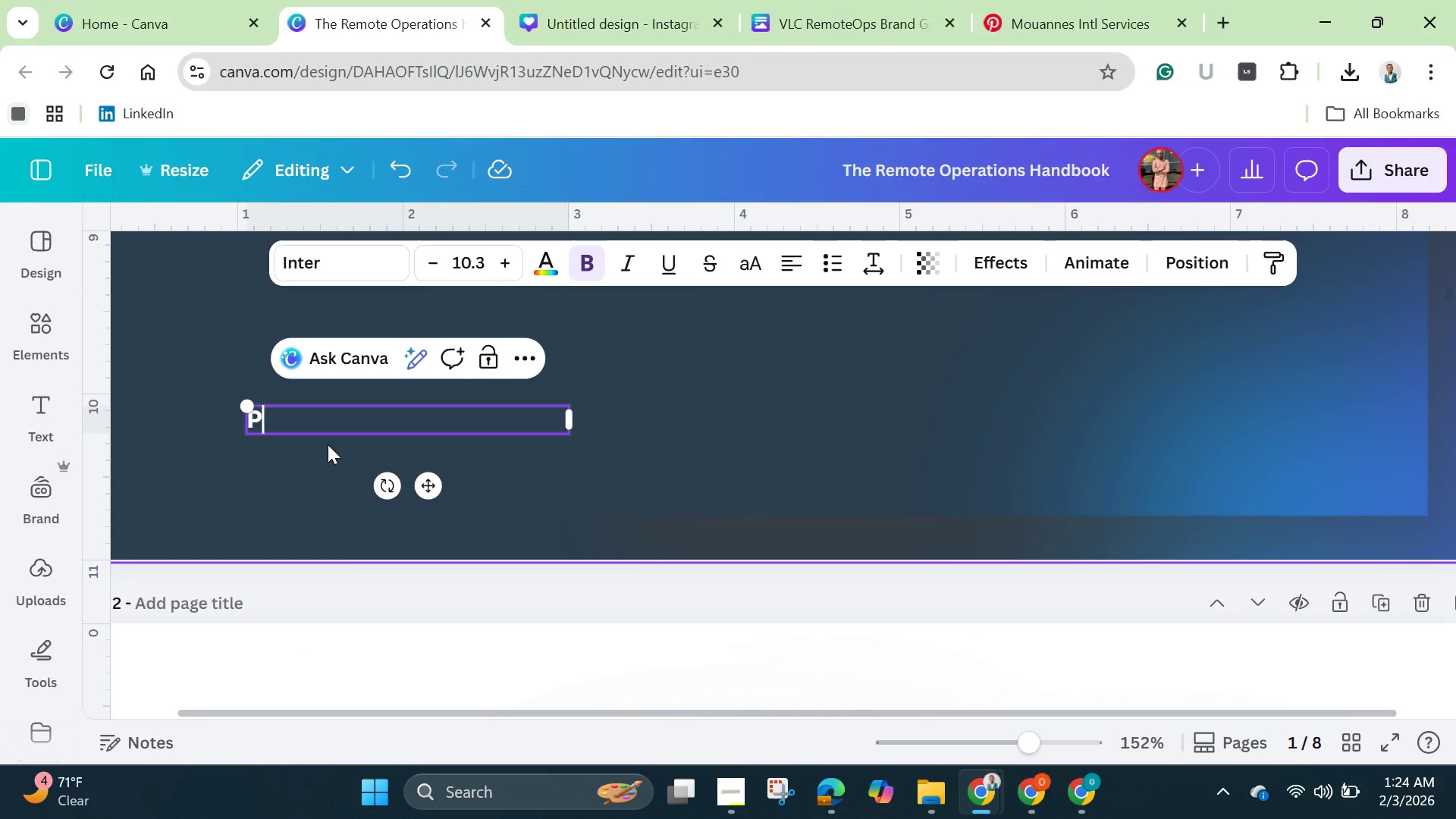 
type(repared by Vanguard Legal Consulting)
 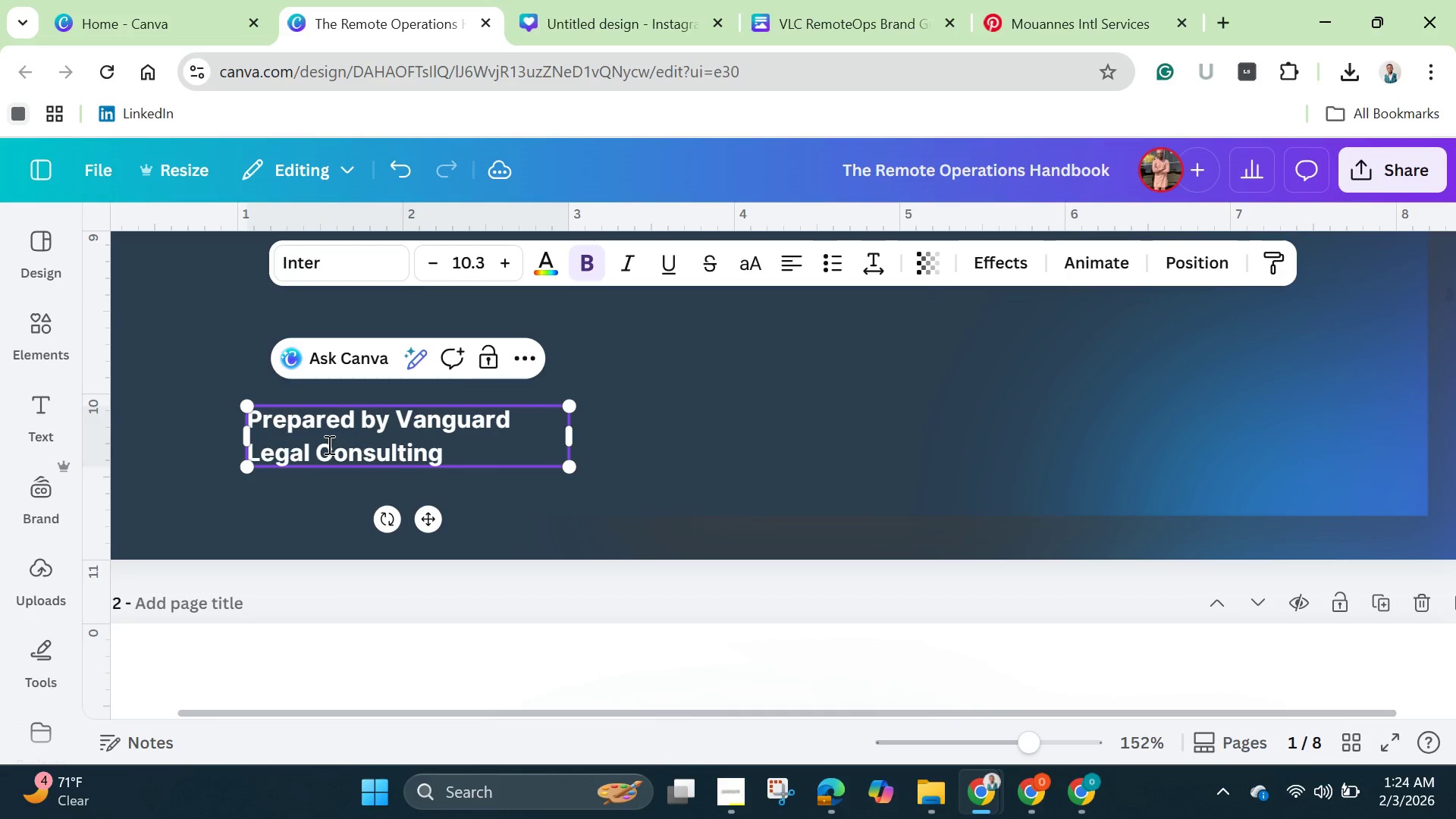 
left_click_drag(start_coordinate=[570, 440], to_coordinate=[819, 446])
 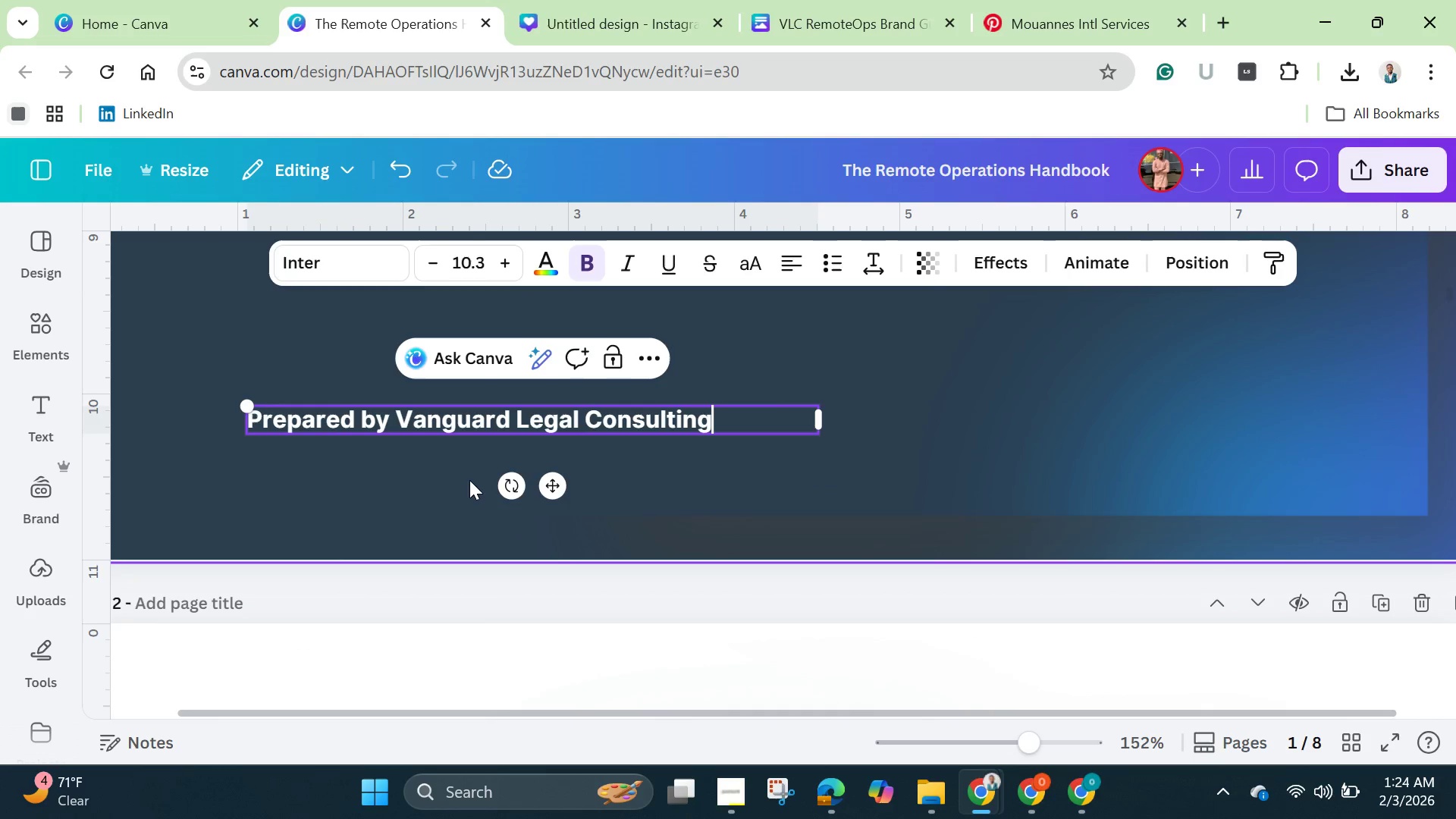 
key(Period)
 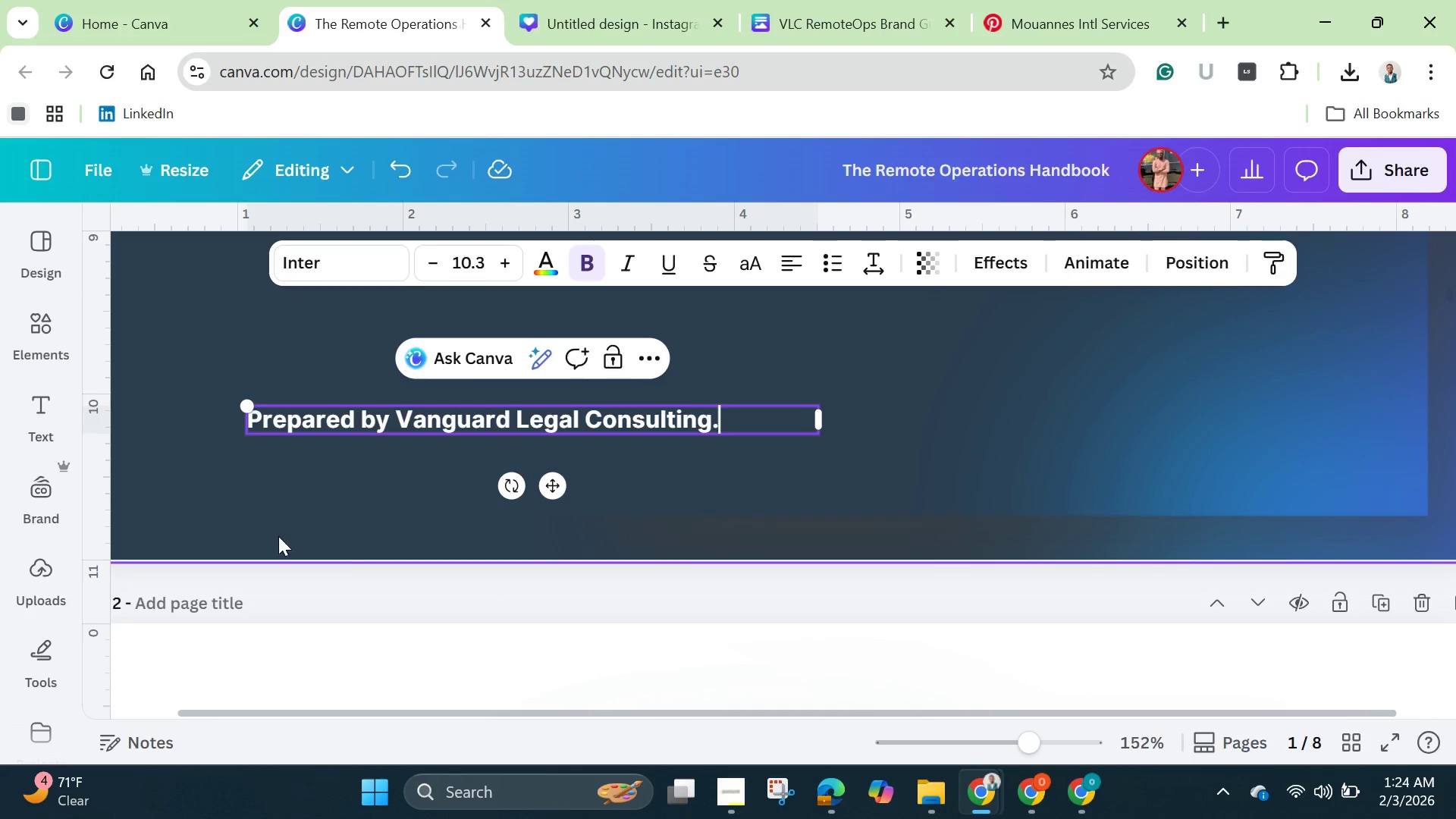 
left_click([180, 431])
 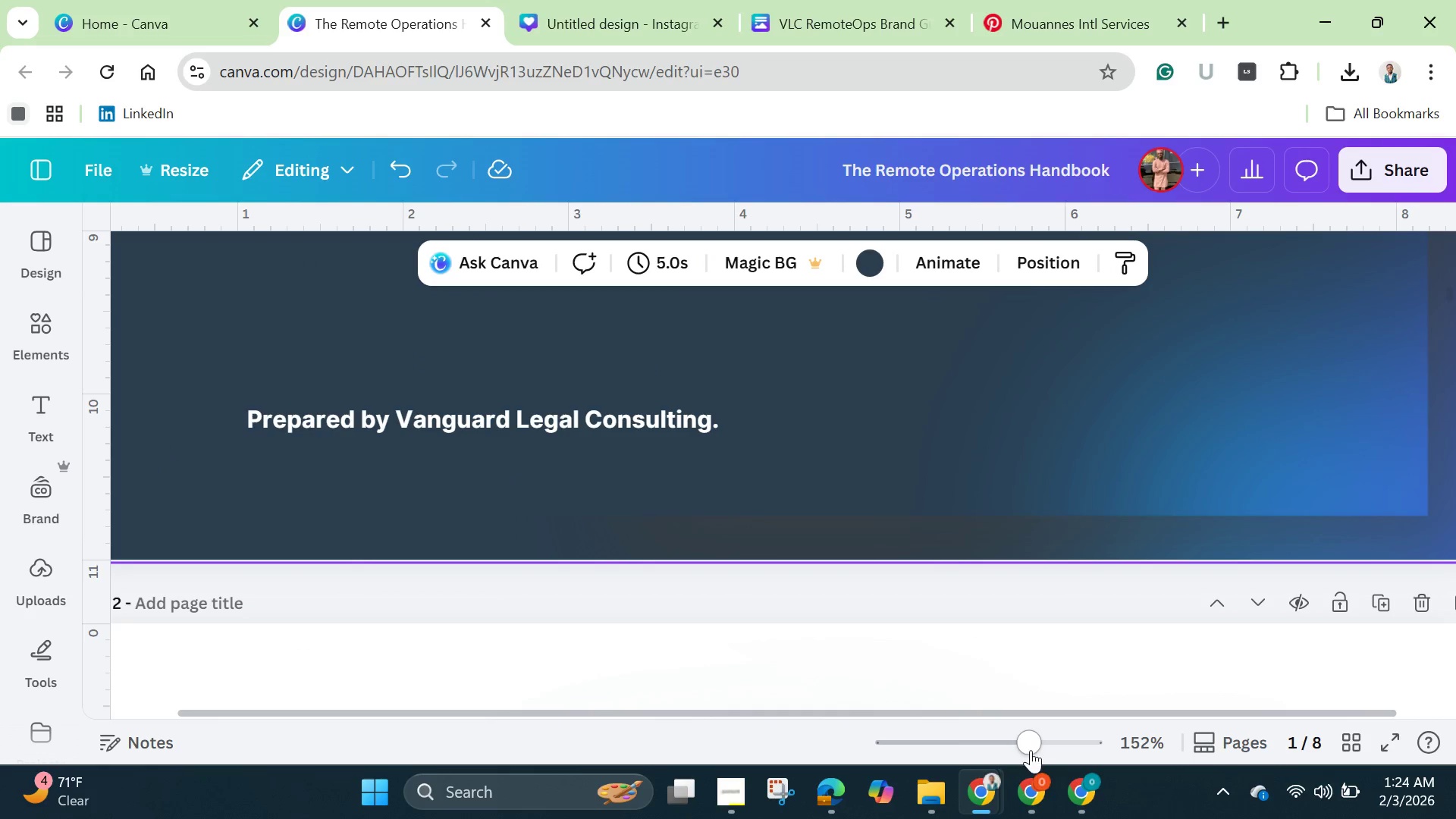 
left_click_drag(start_coordinate=[1025, 746], to_coordinate=[920, 735])
 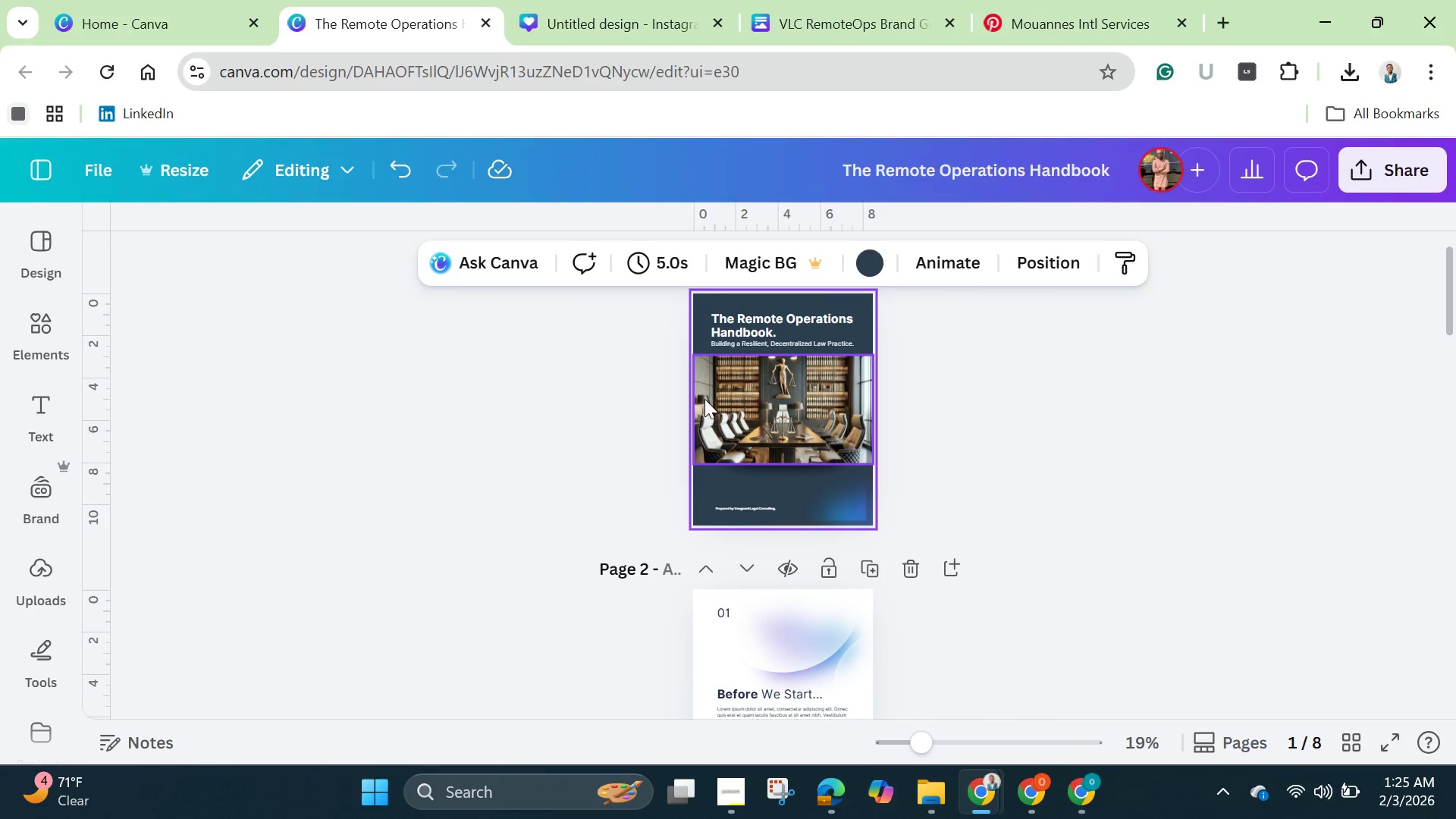 
left_click([704, 399])
 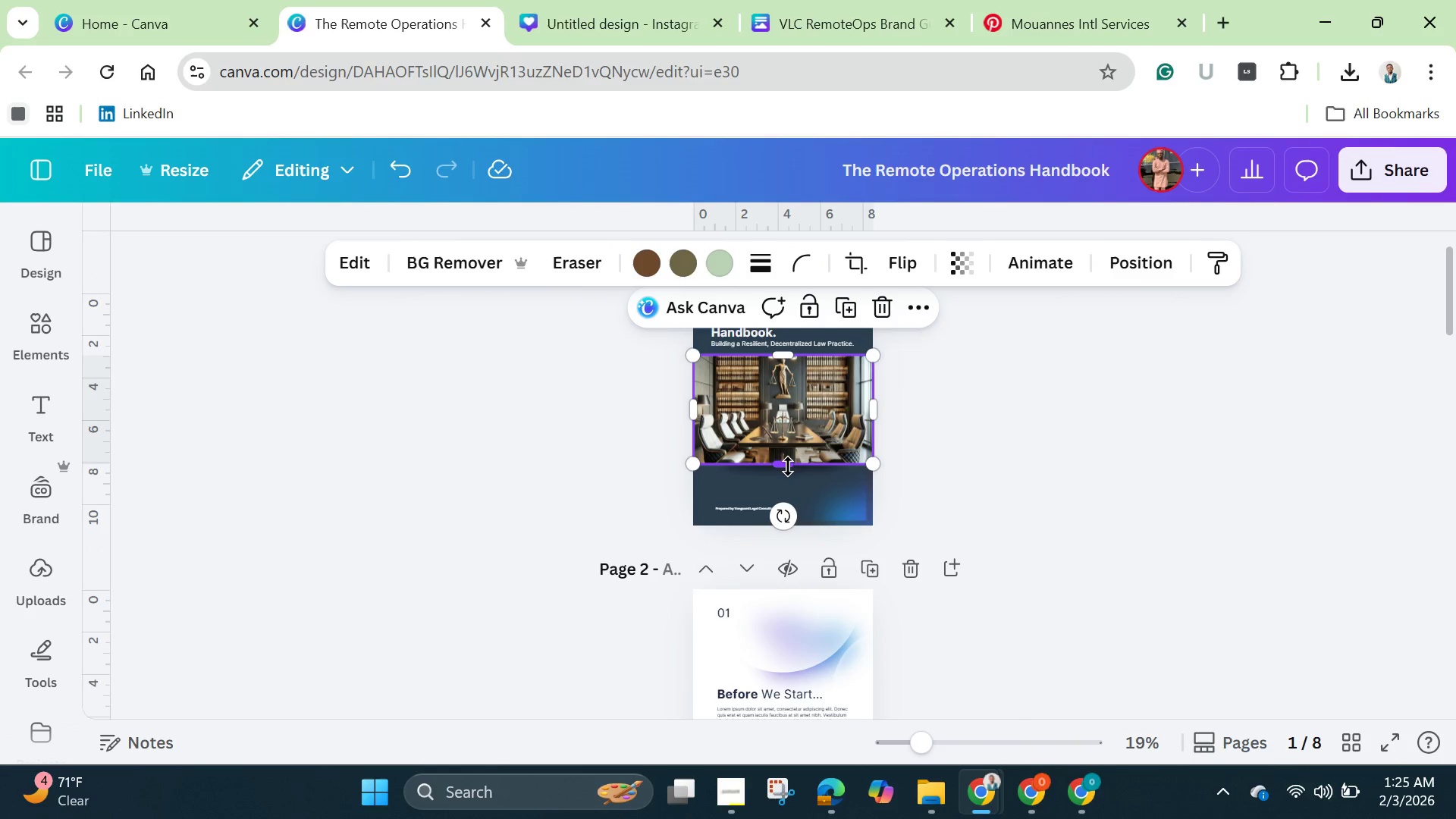 
left_click_drag(start_coordinate=[788, 467], to_coordinate=[793, 507])
 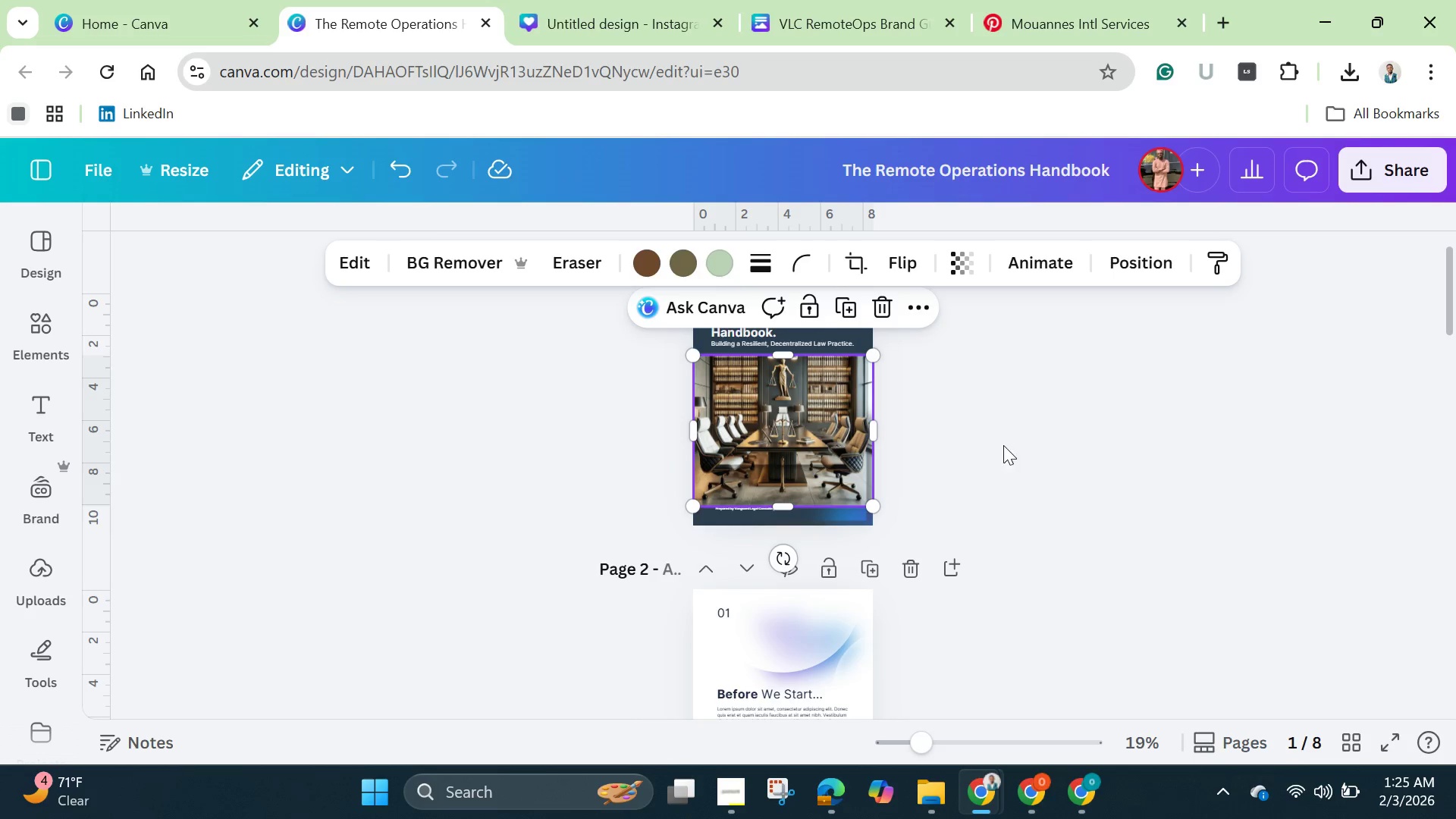 
left_click([1003, 445])
 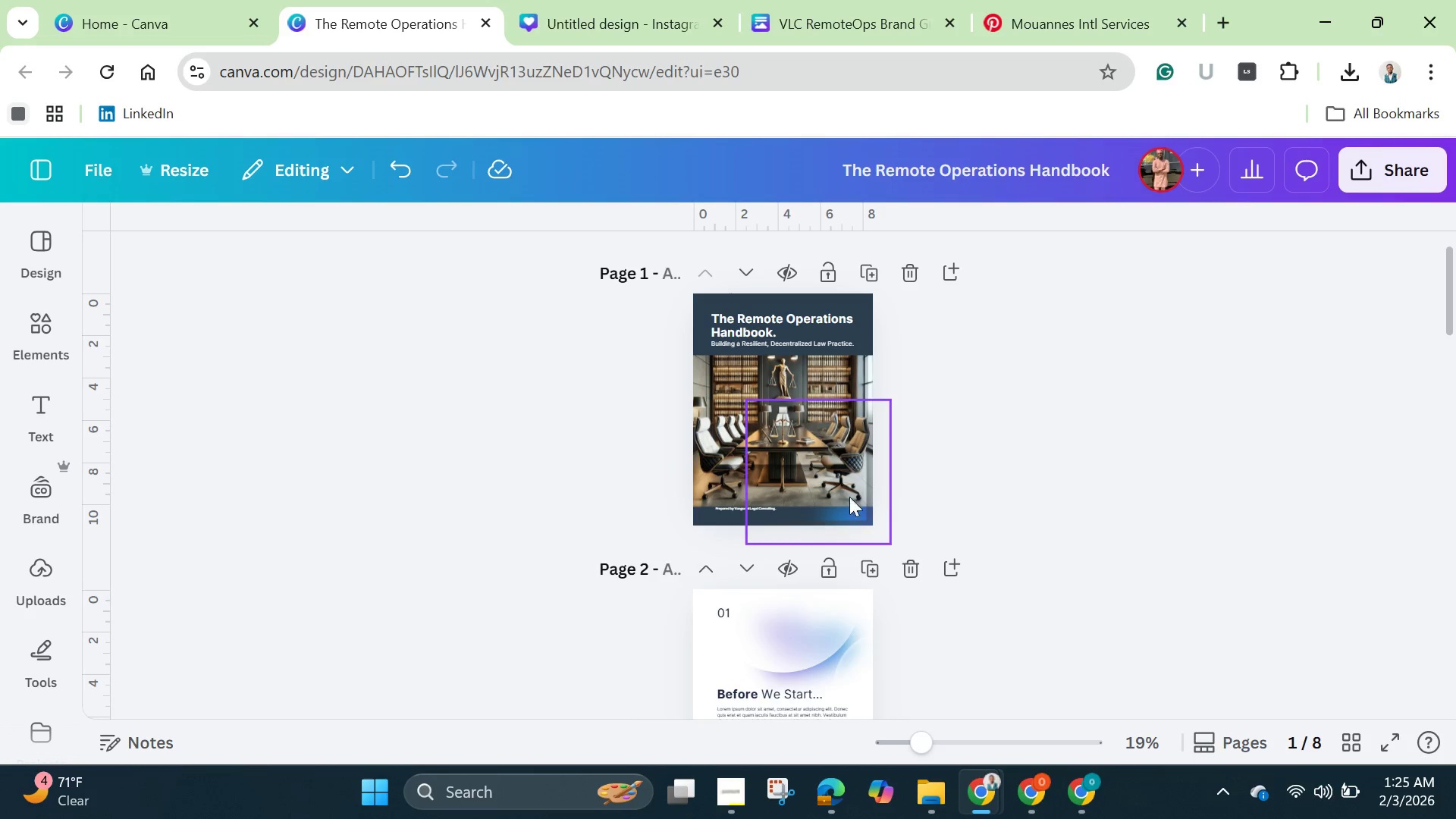 
left_click([1003, 451])
 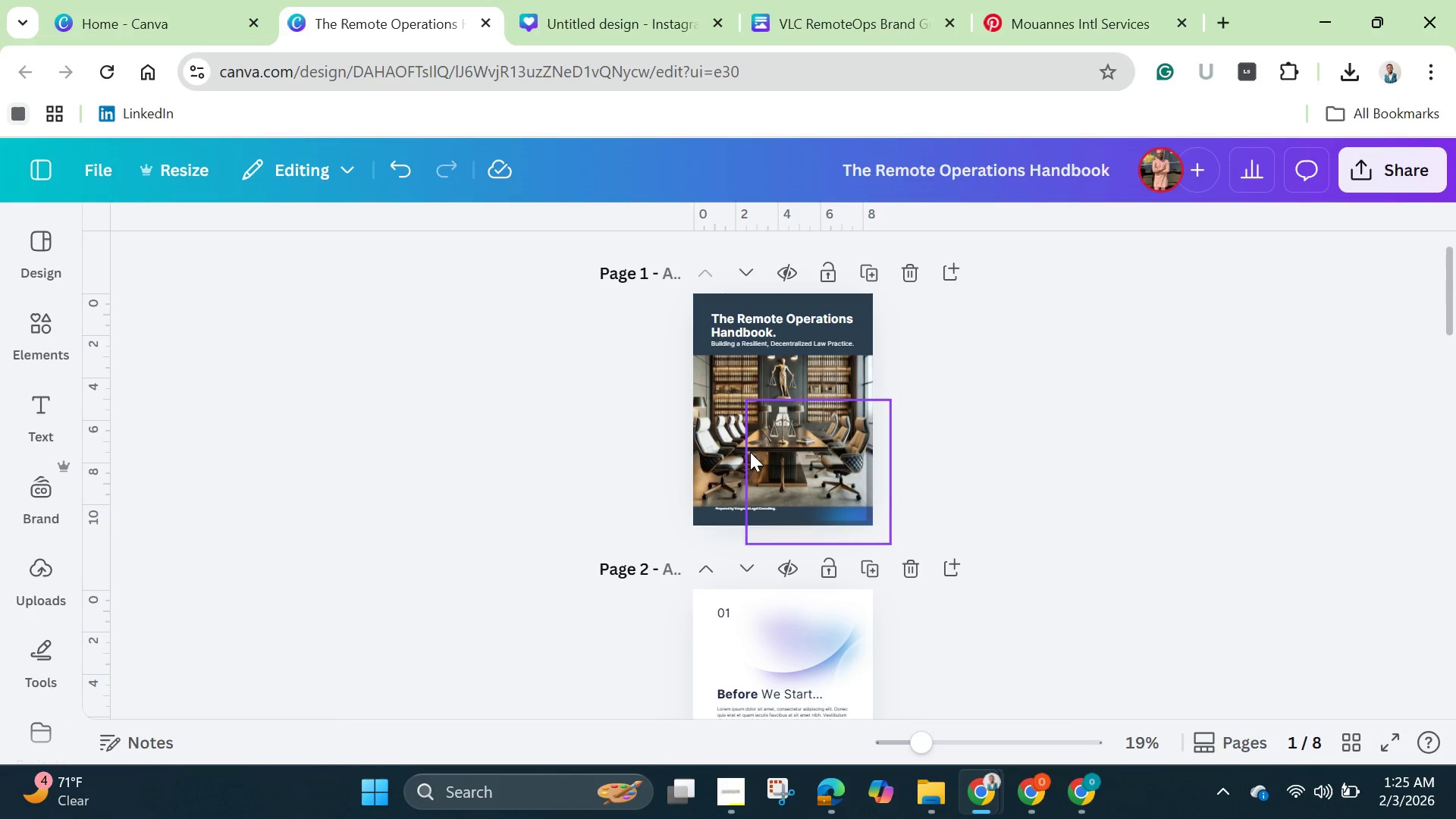 
left_click([721, 438])
 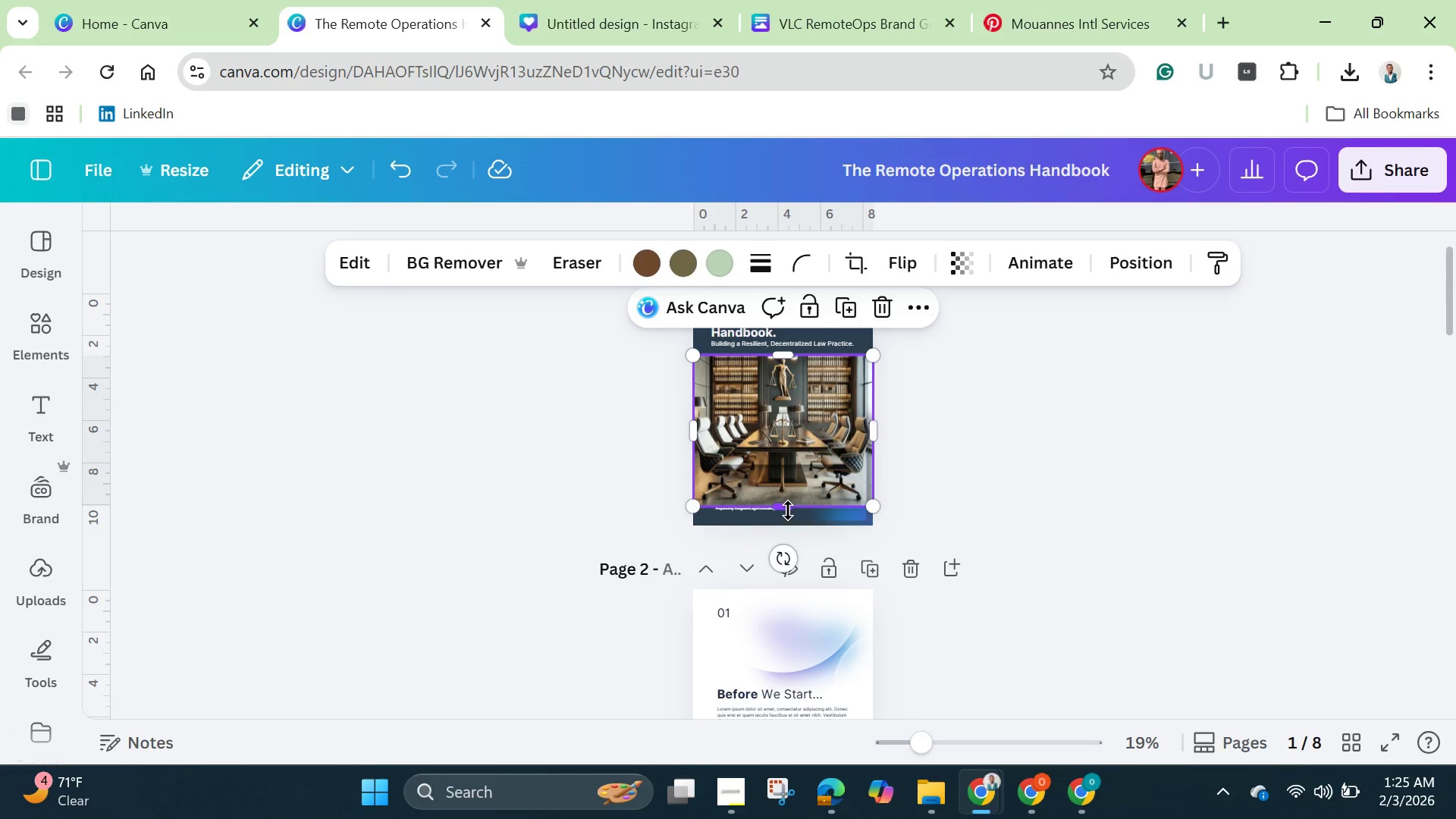 
left_click_drag(start_coordinate=[788, 510], to_coordinate=[792, 524])
 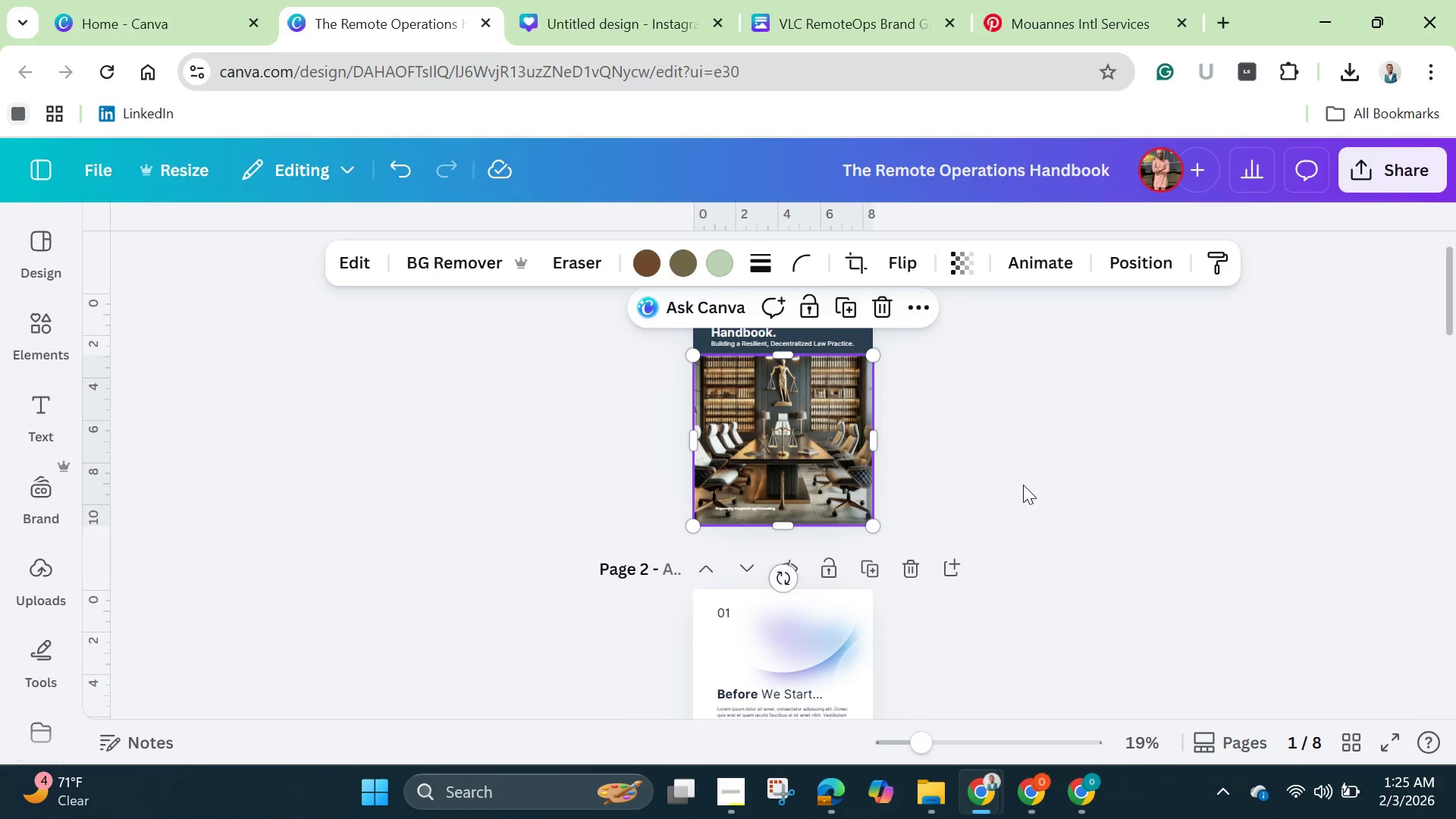 
left_click([1023, 485])
 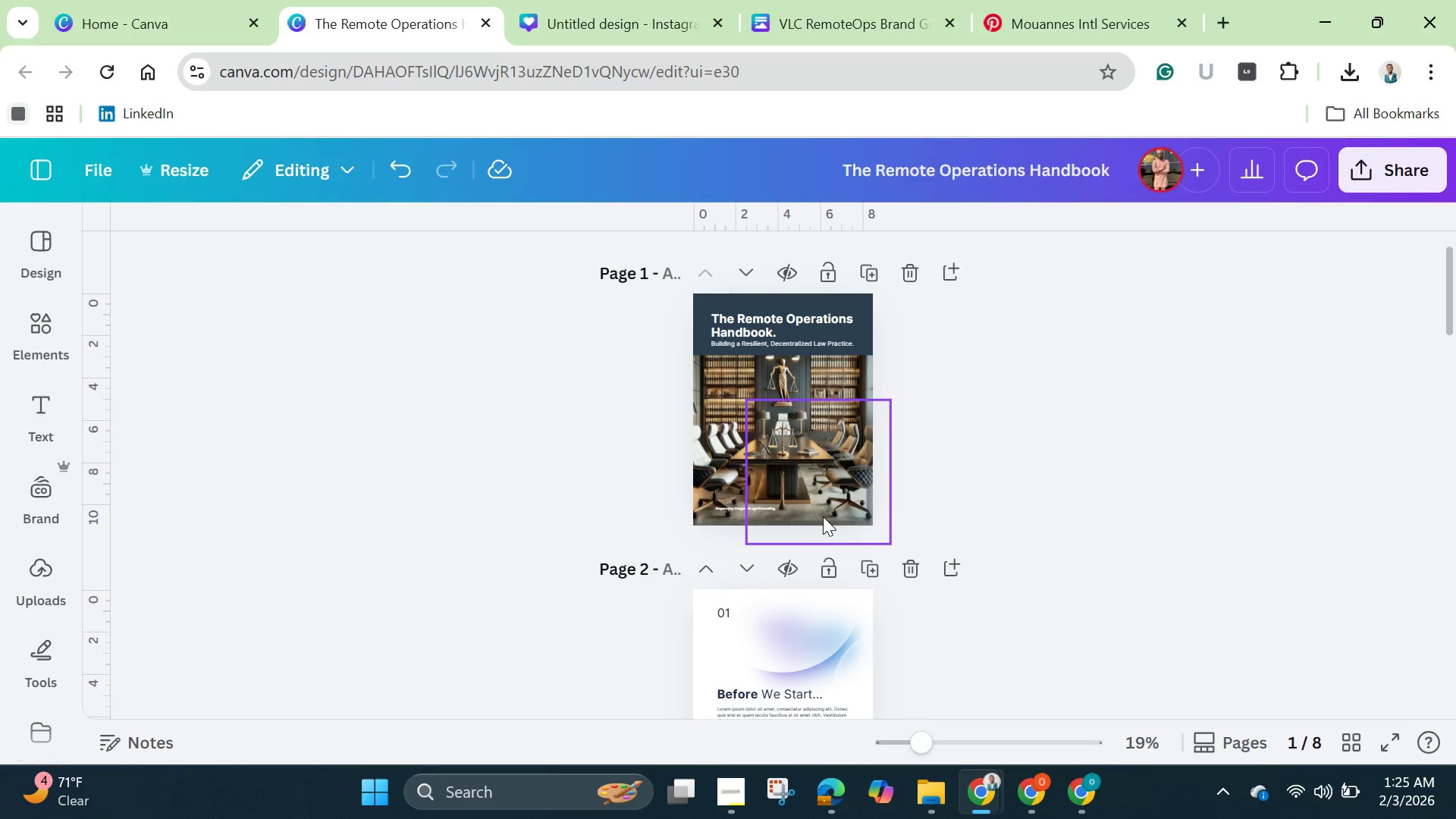 
left_click([817, 504])
 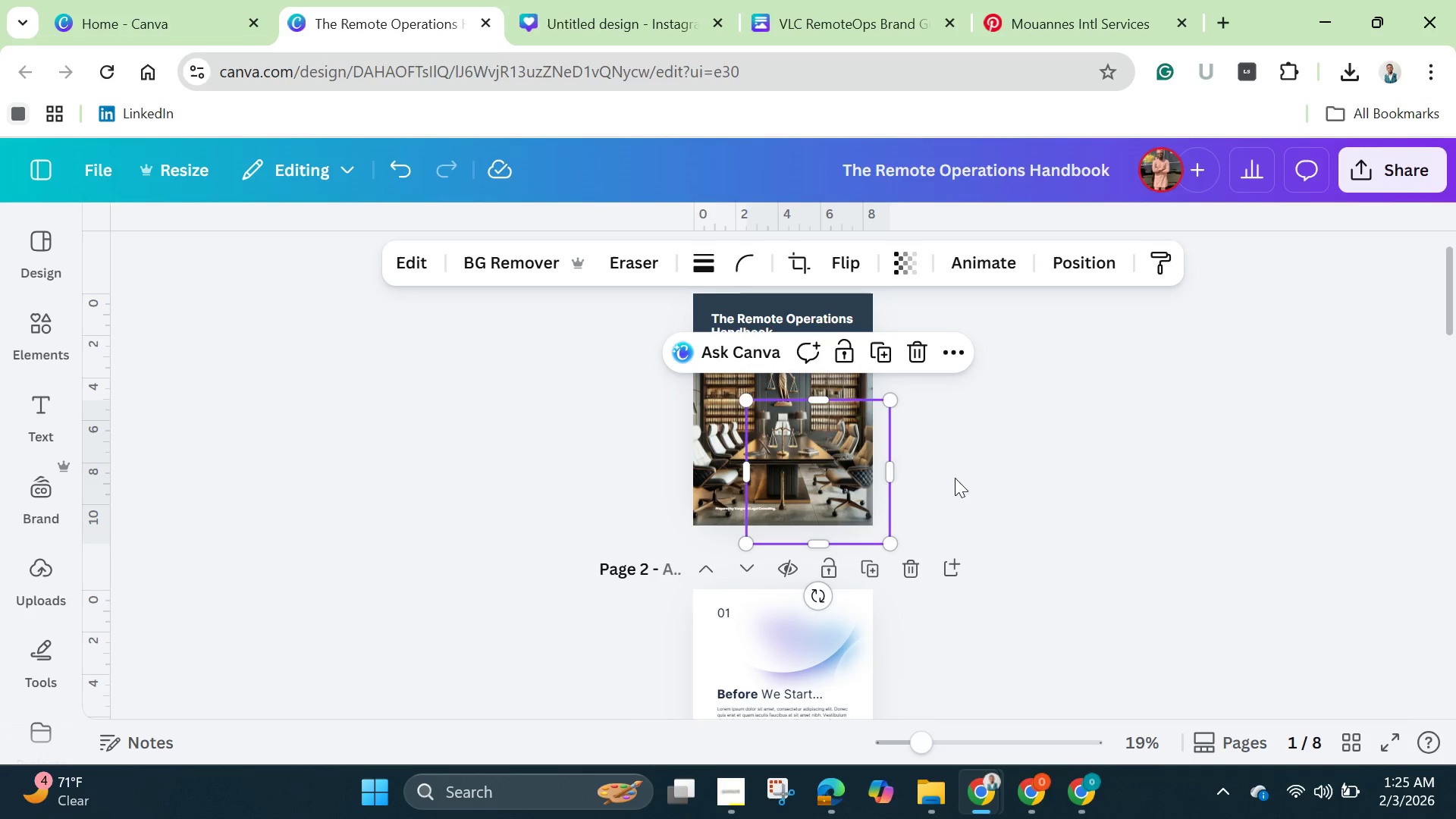 
left_click([1024, 463])
 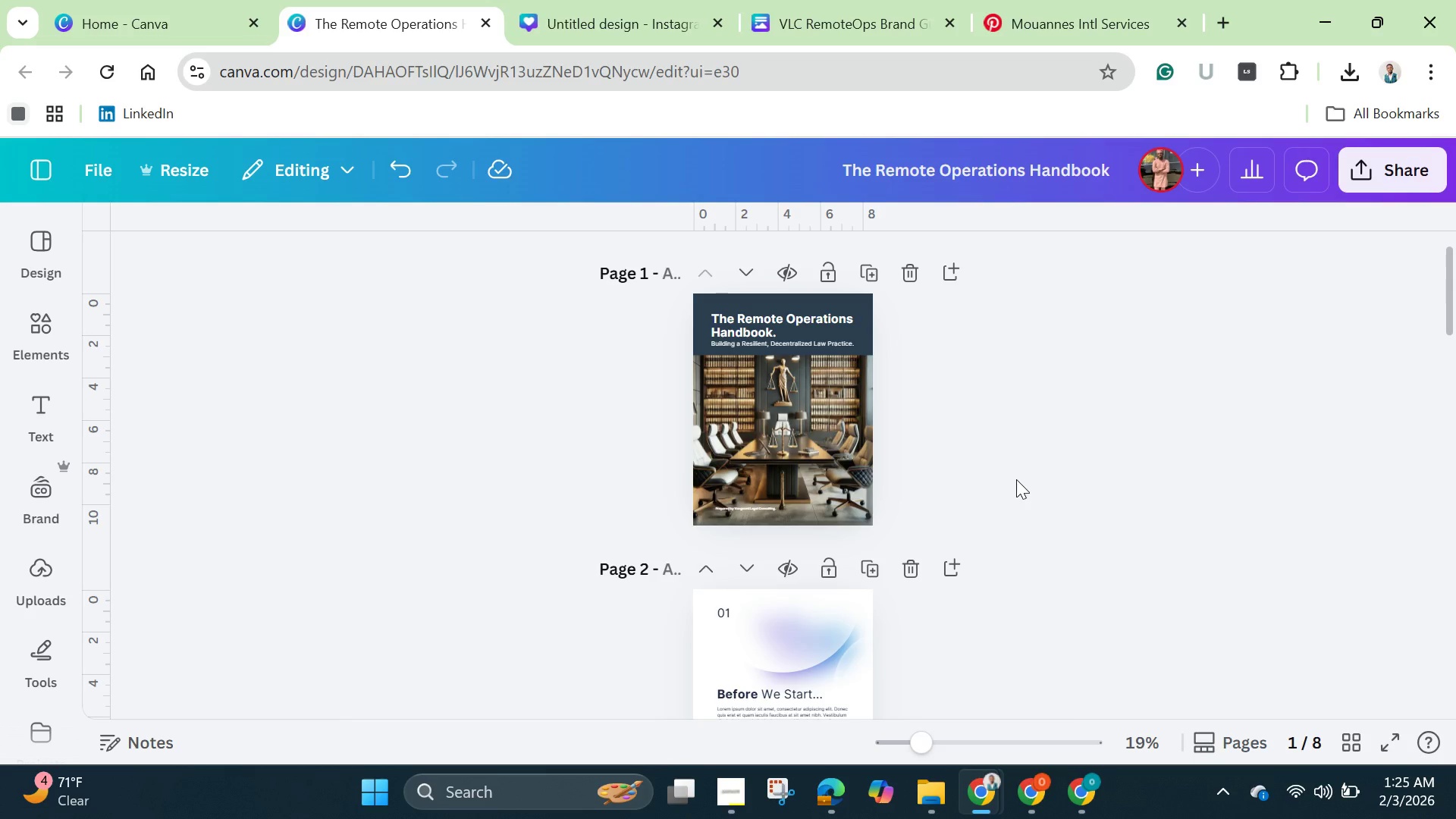 
wait(16.03)
 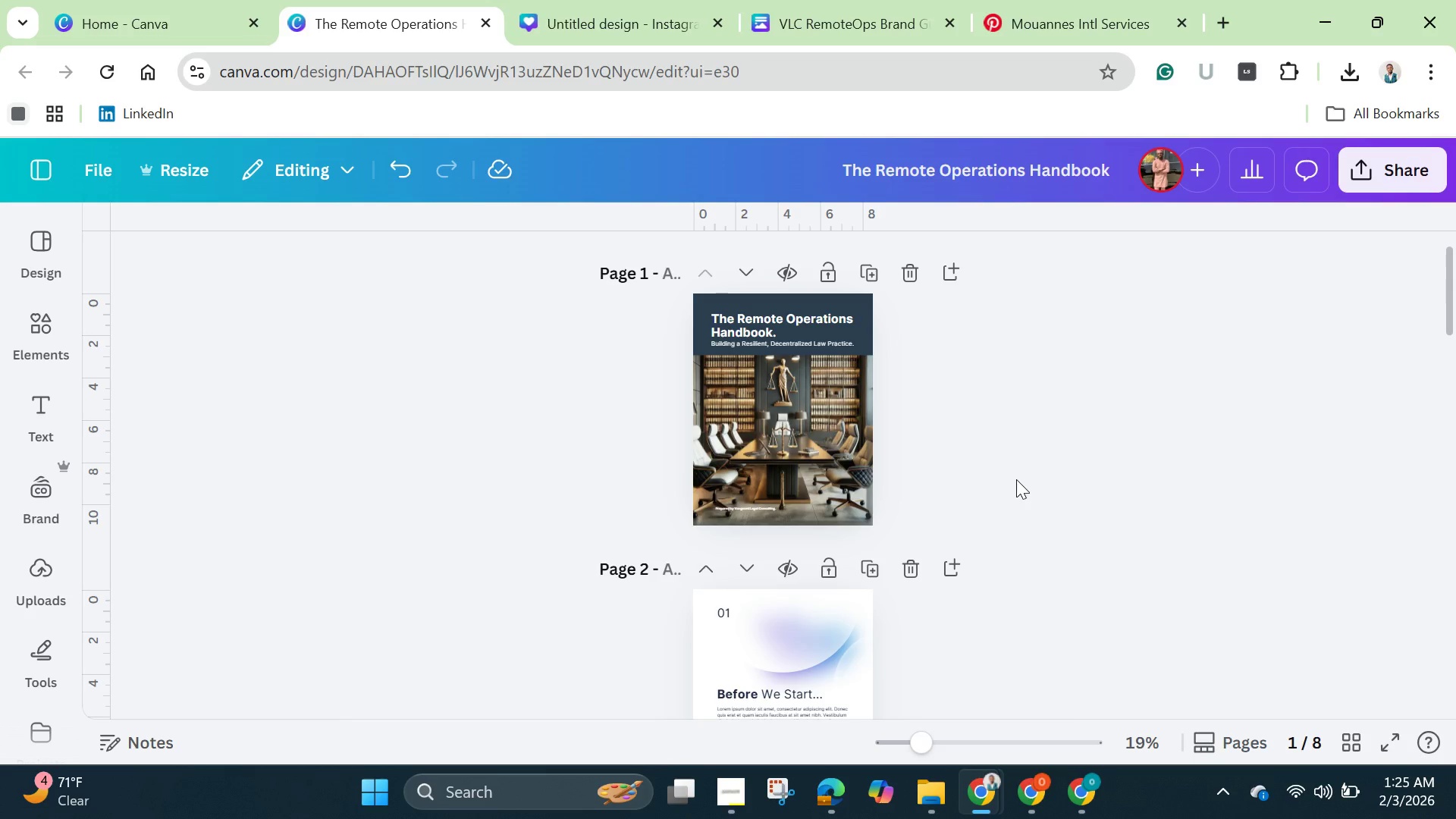 
left_click_drag(start_coordinate=[921, 740], to_coordinate=[1011, 762])
 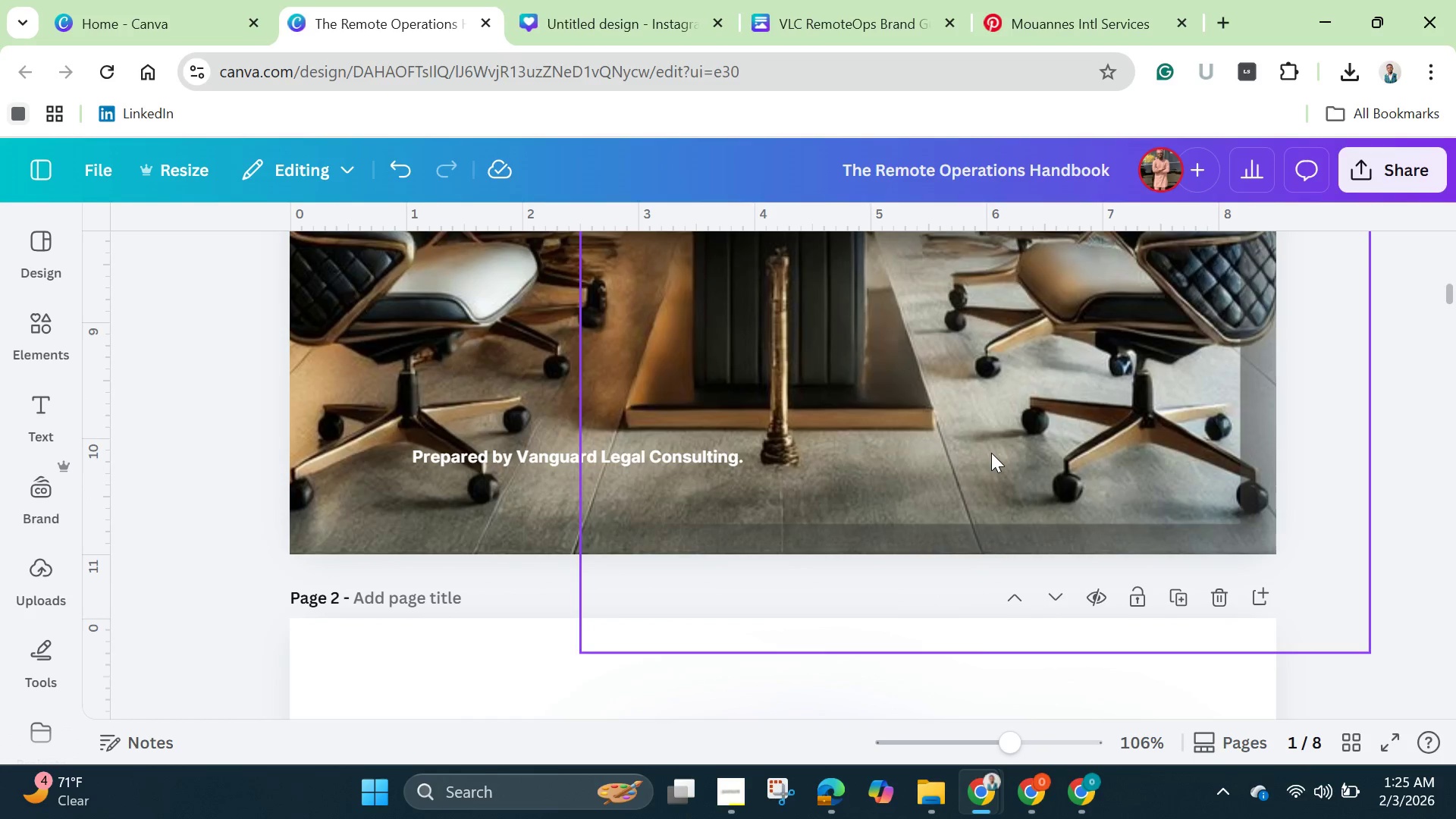 
left_click([991, 453])
 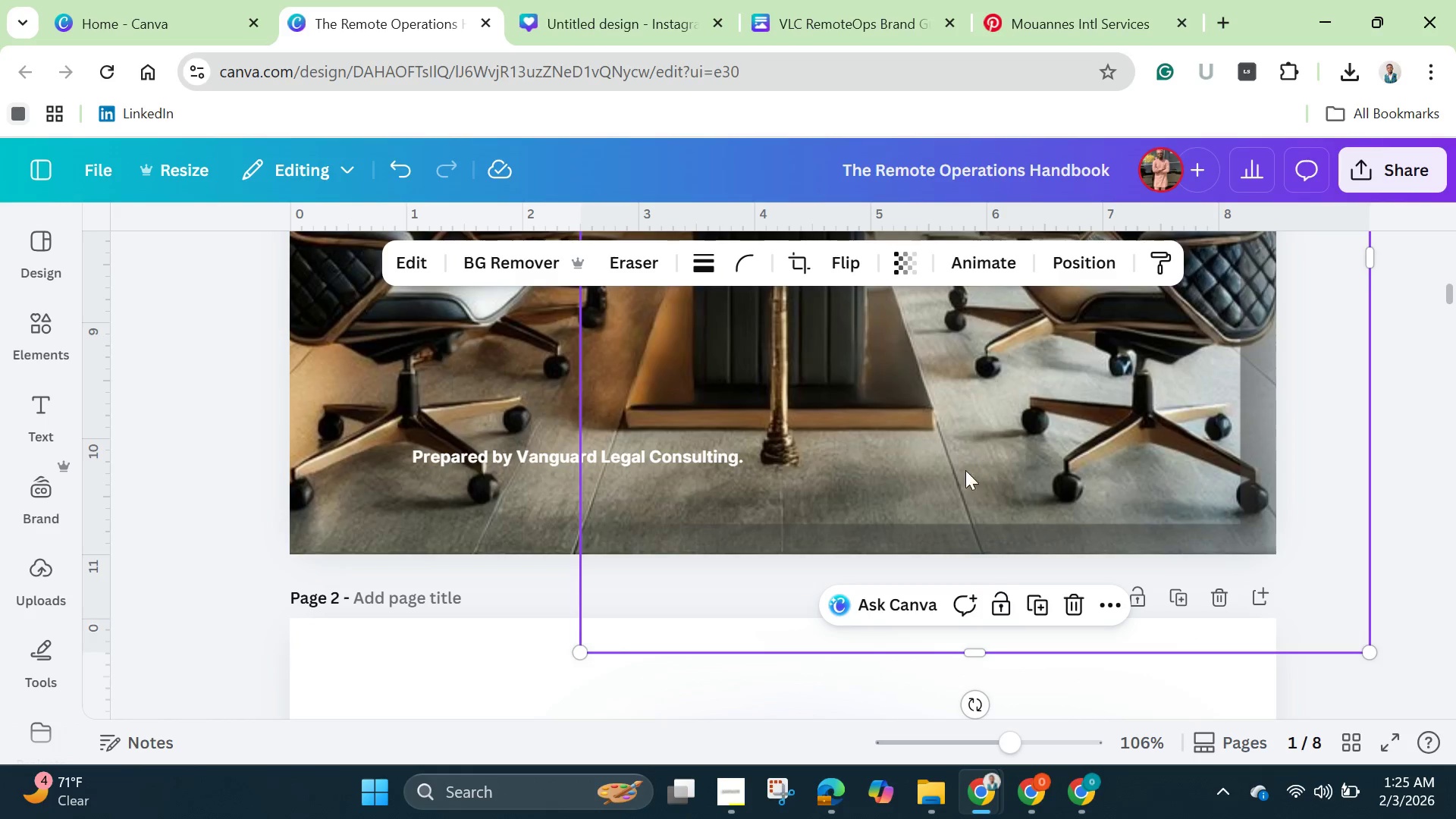 
left_click([544, 458])
 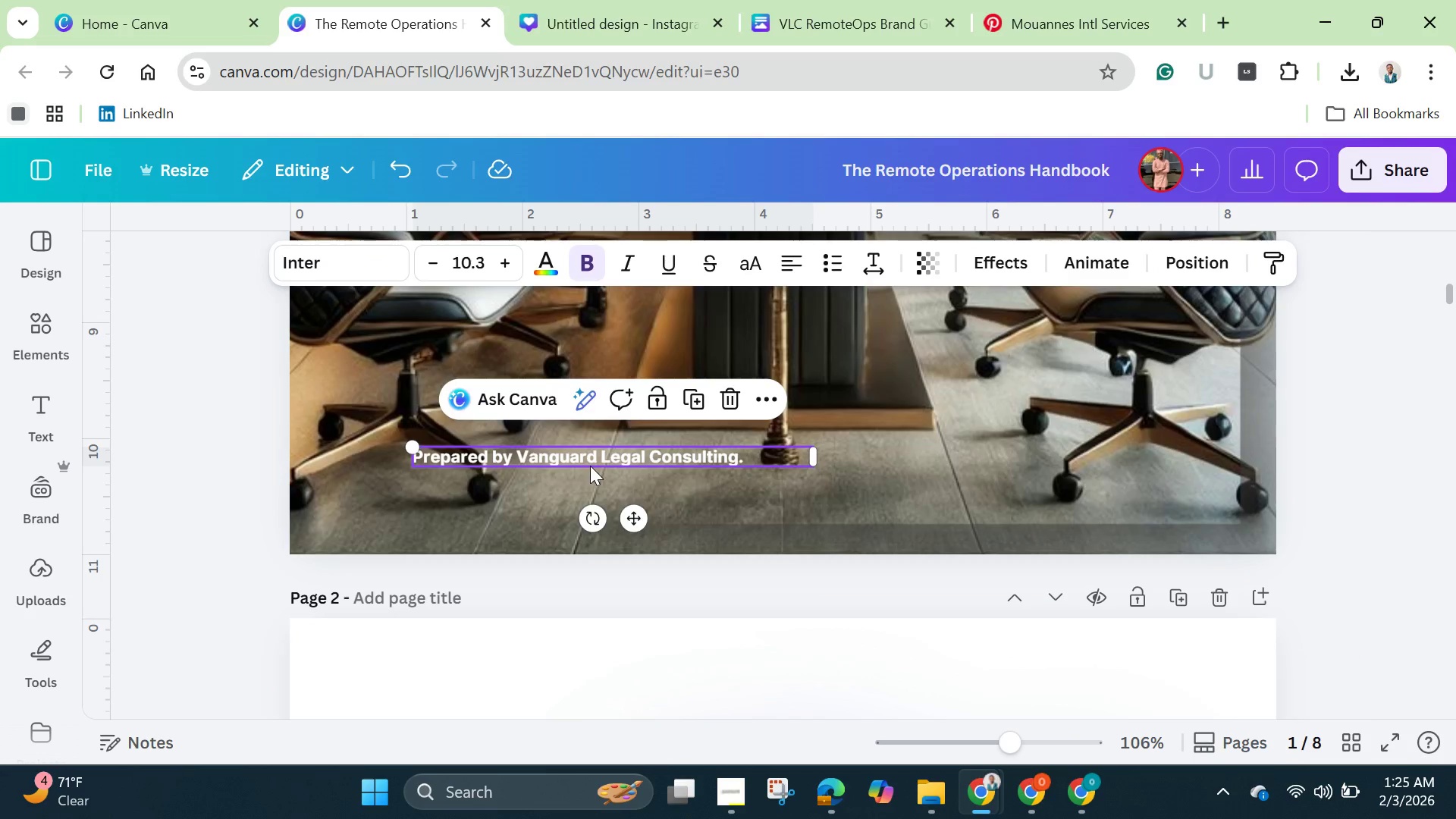 
scroll: coordinate [590, 466], scroll_direction: up, amount: 2.0
 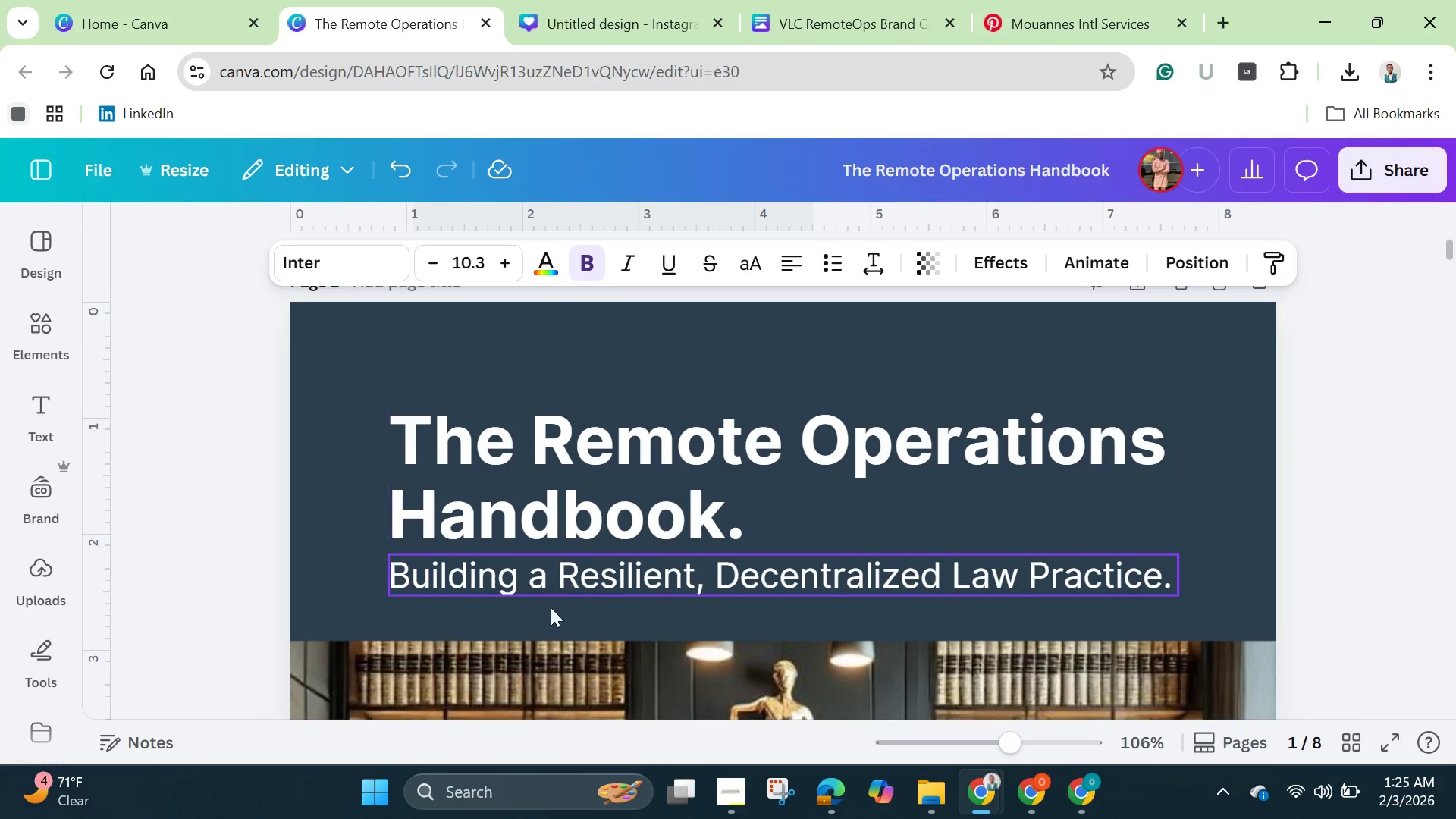 
left_click([518, 670])
 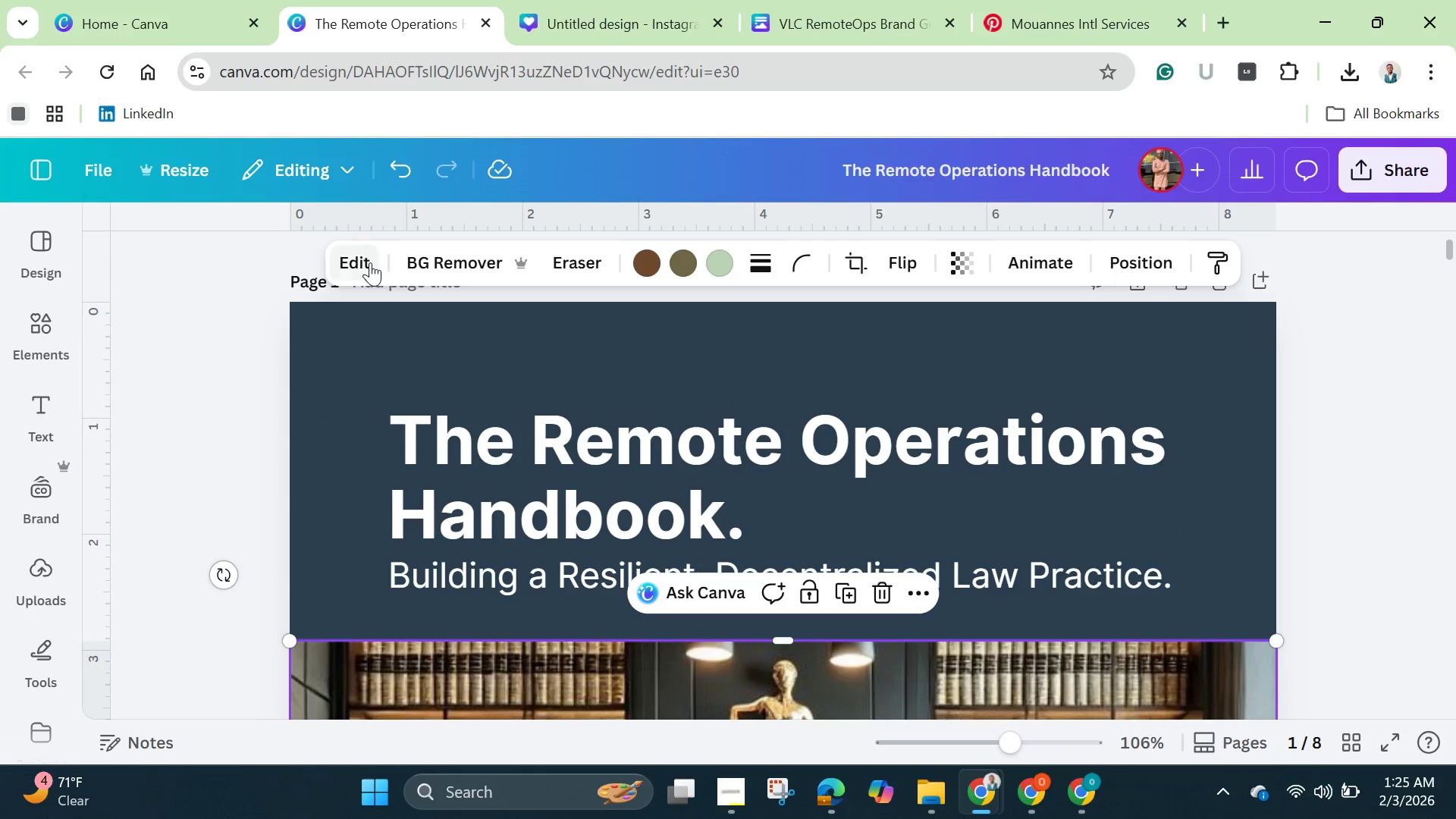 
left_click([370, 262])
 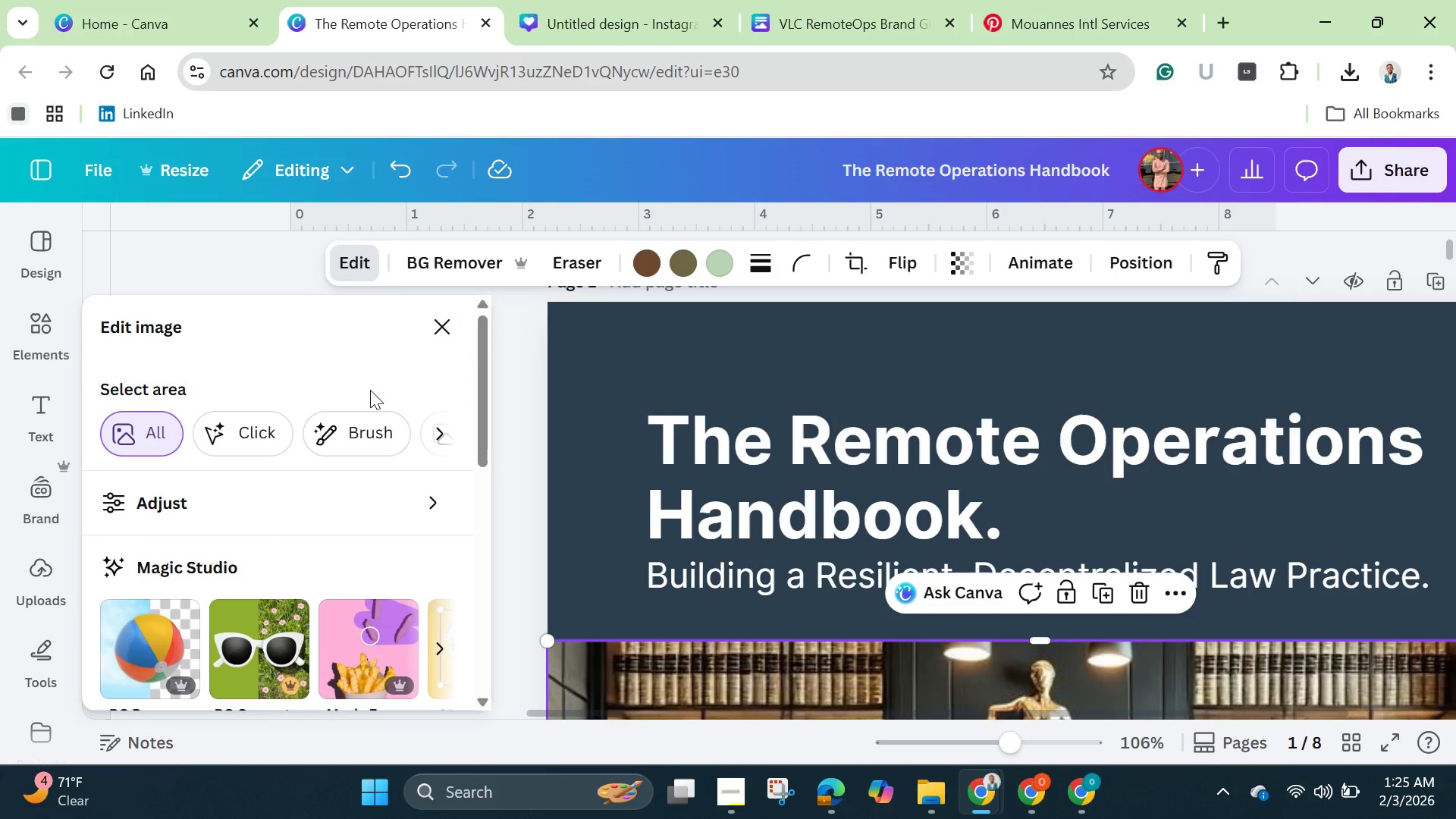 
scroll: coordinate [443, 548], scroll_direction: down, amount: 6.0
 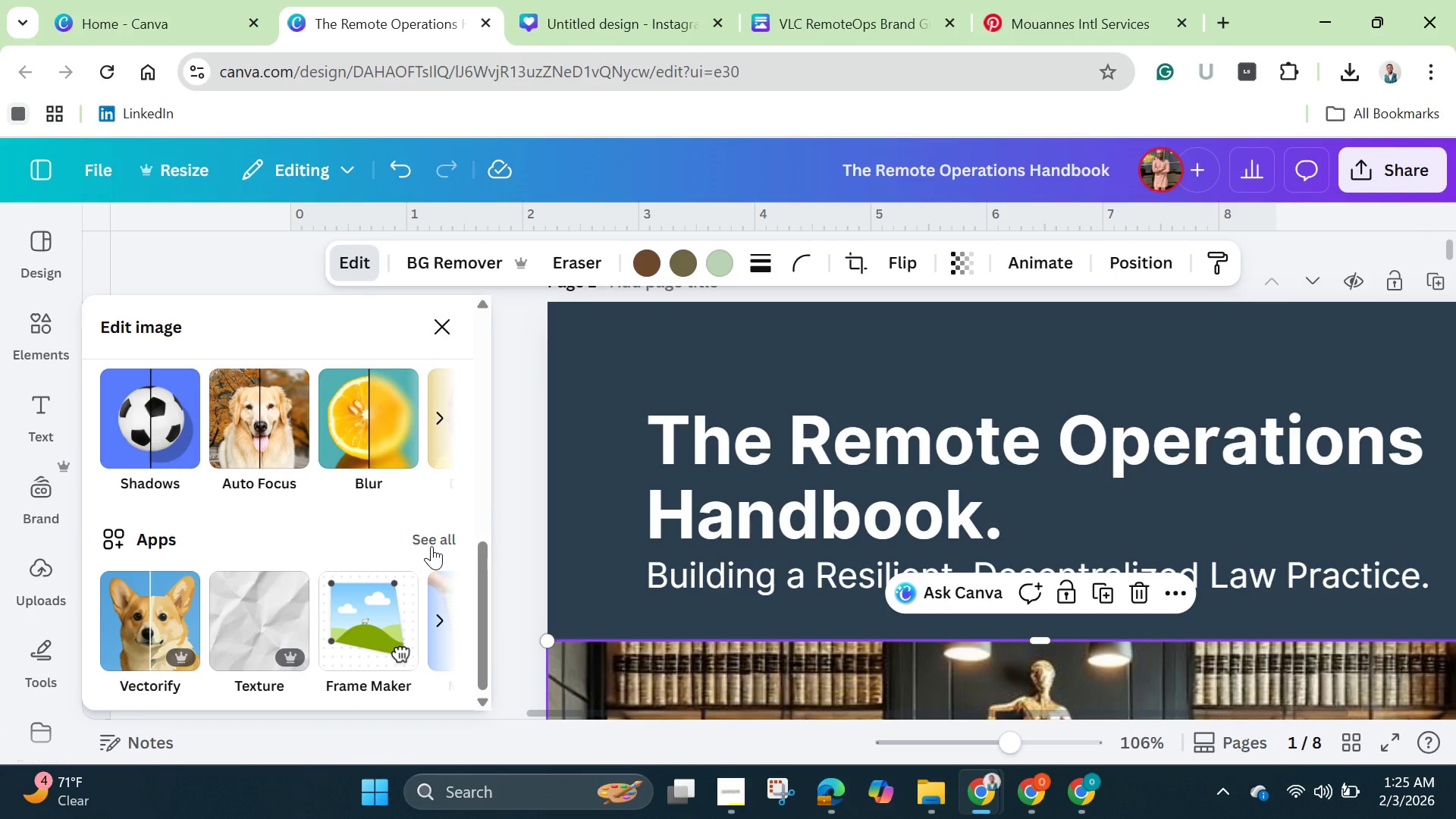 
left_click([431, 546])
 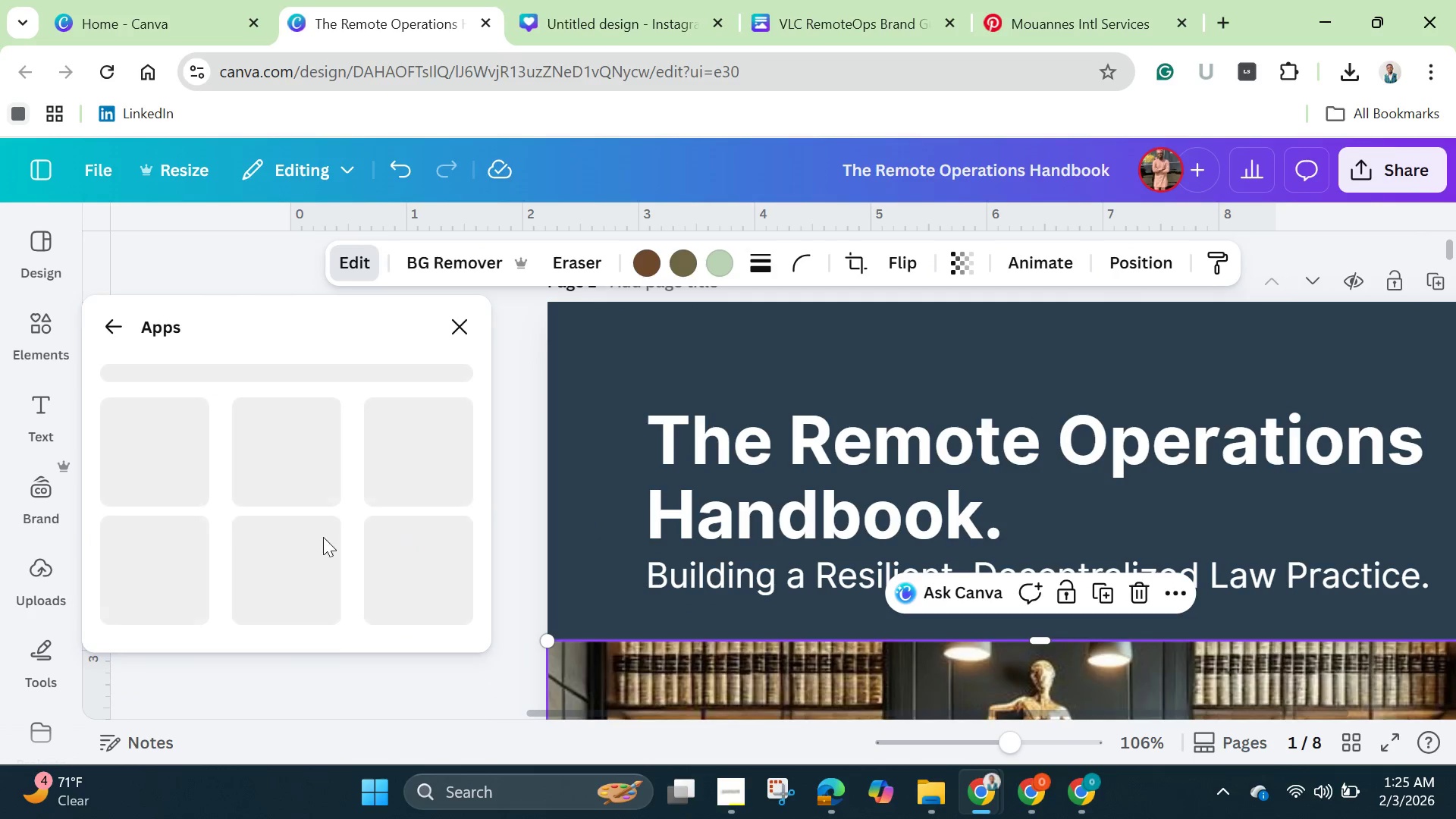 
mouse_move([153, 505])
 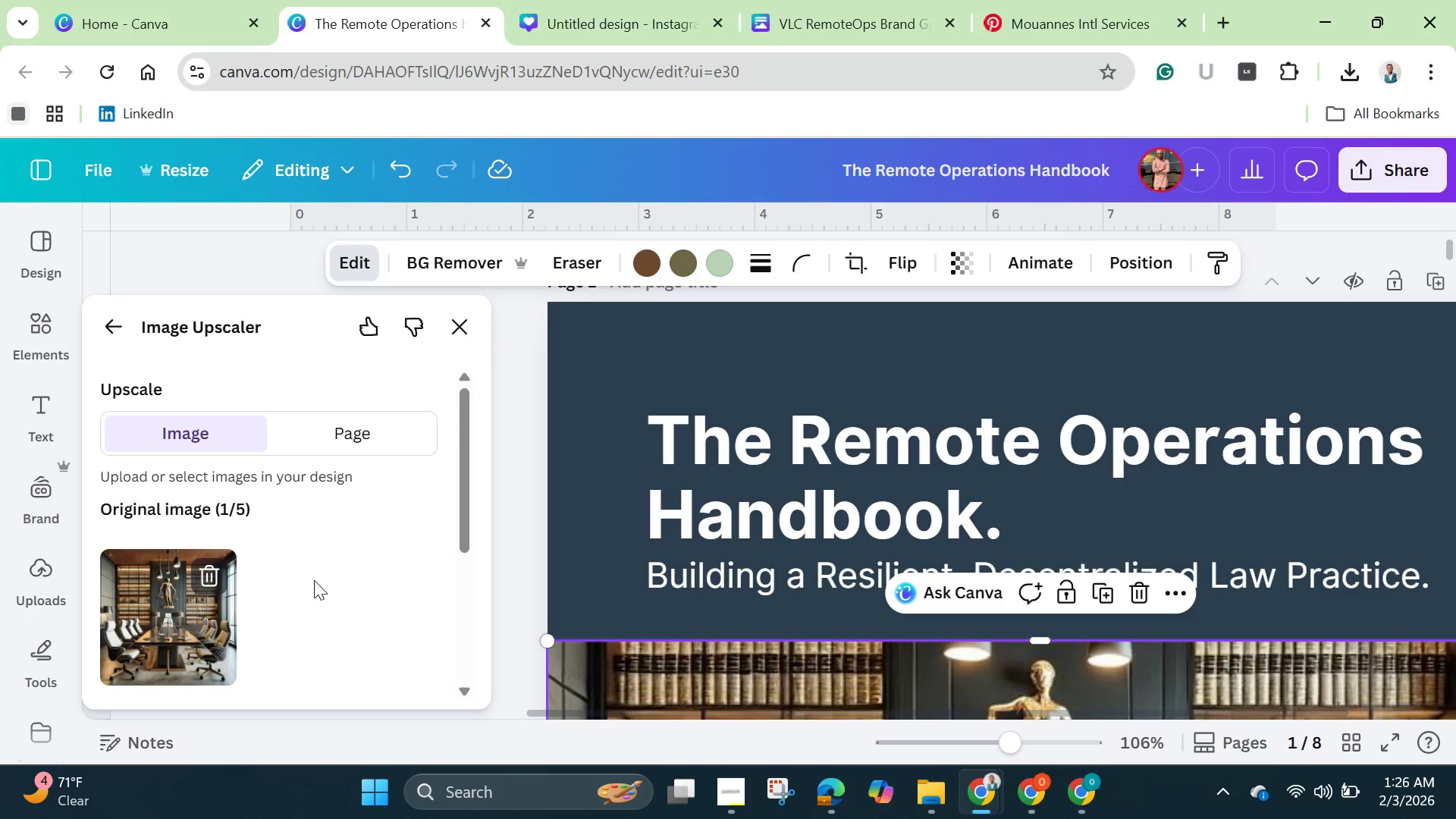 
wait(26.86)
 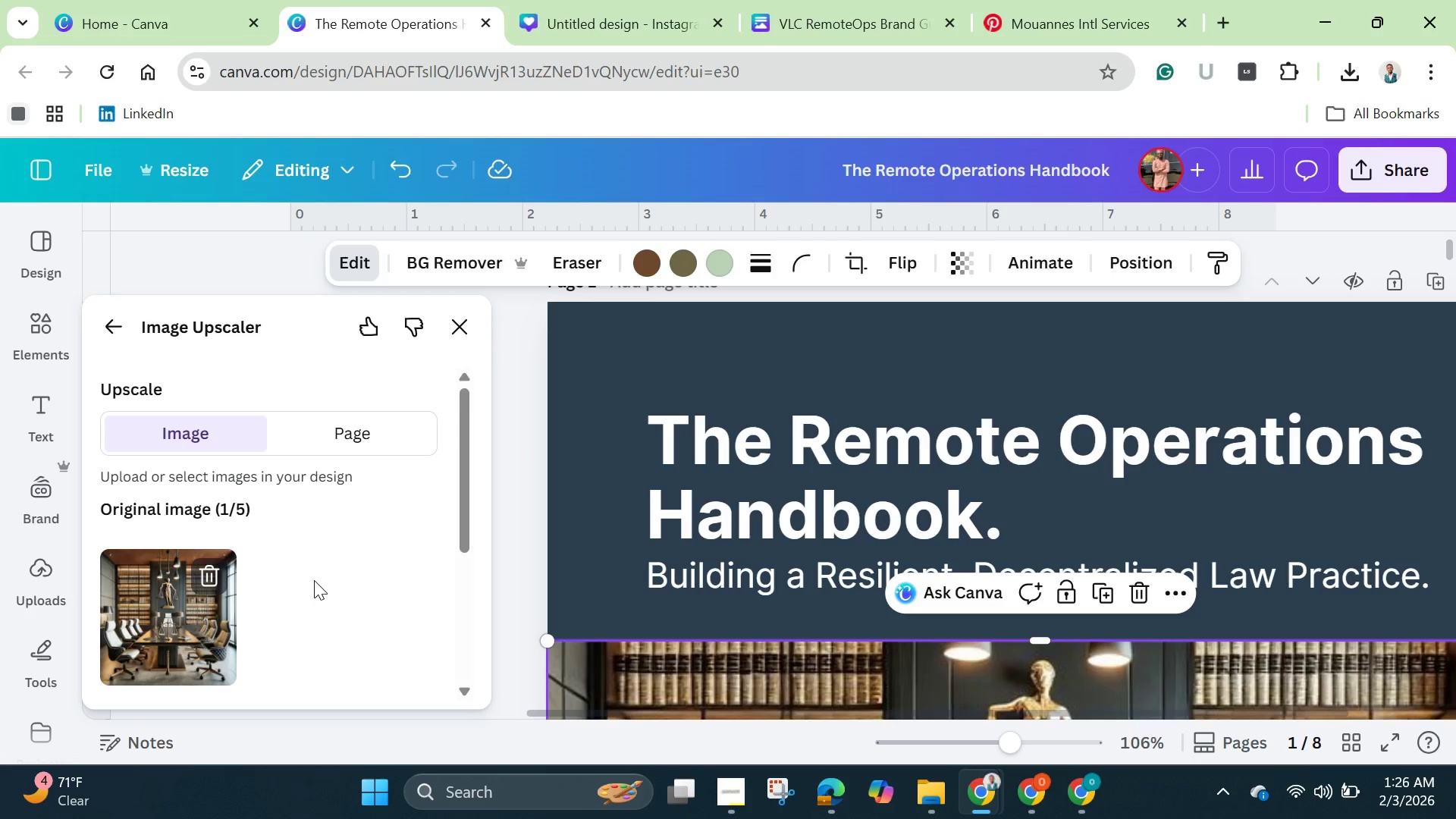 
left_click([171, 605])
 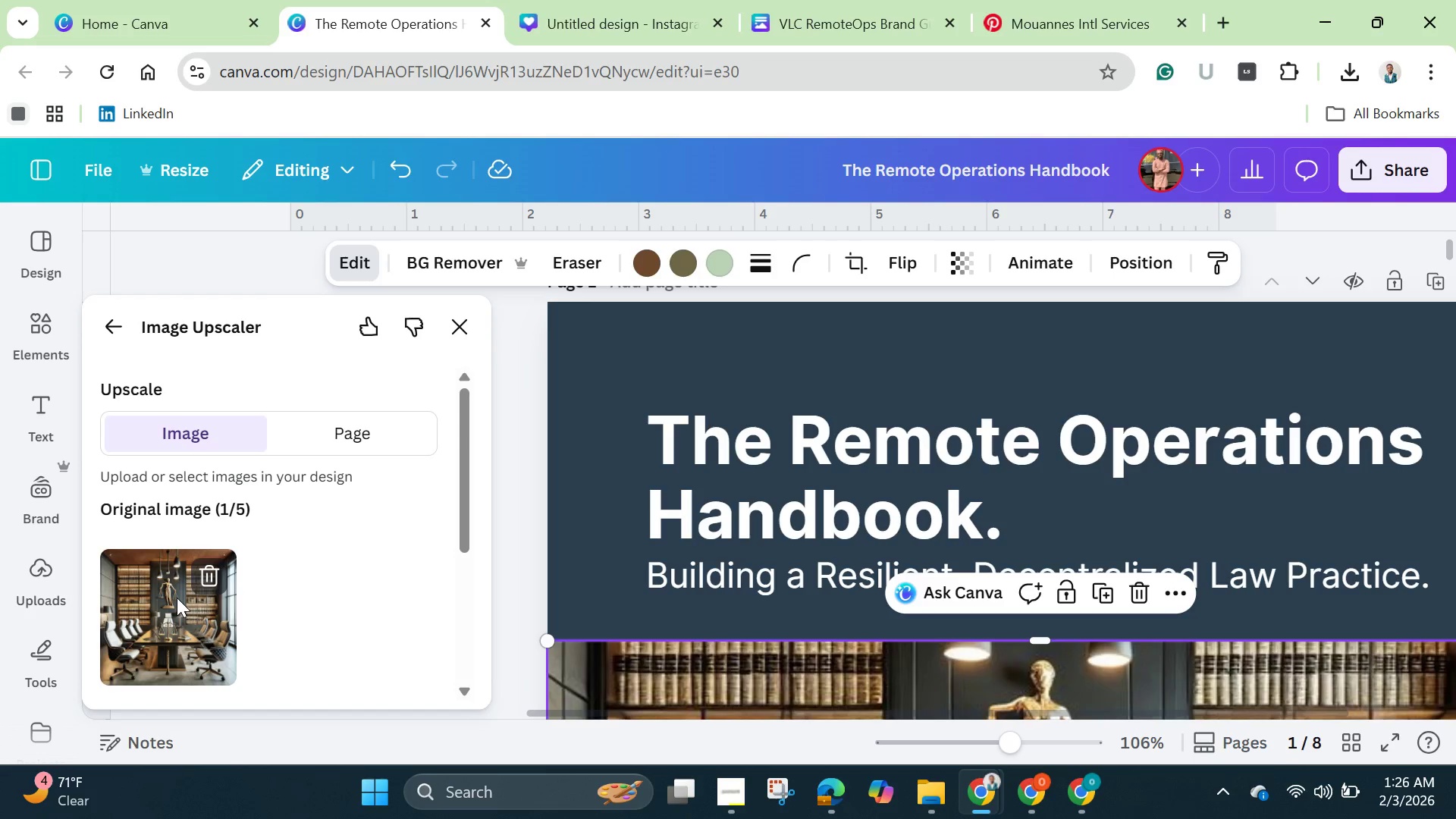 
scroll: coordinate [177, 598], scroll_direction: down, amount: 3.0
 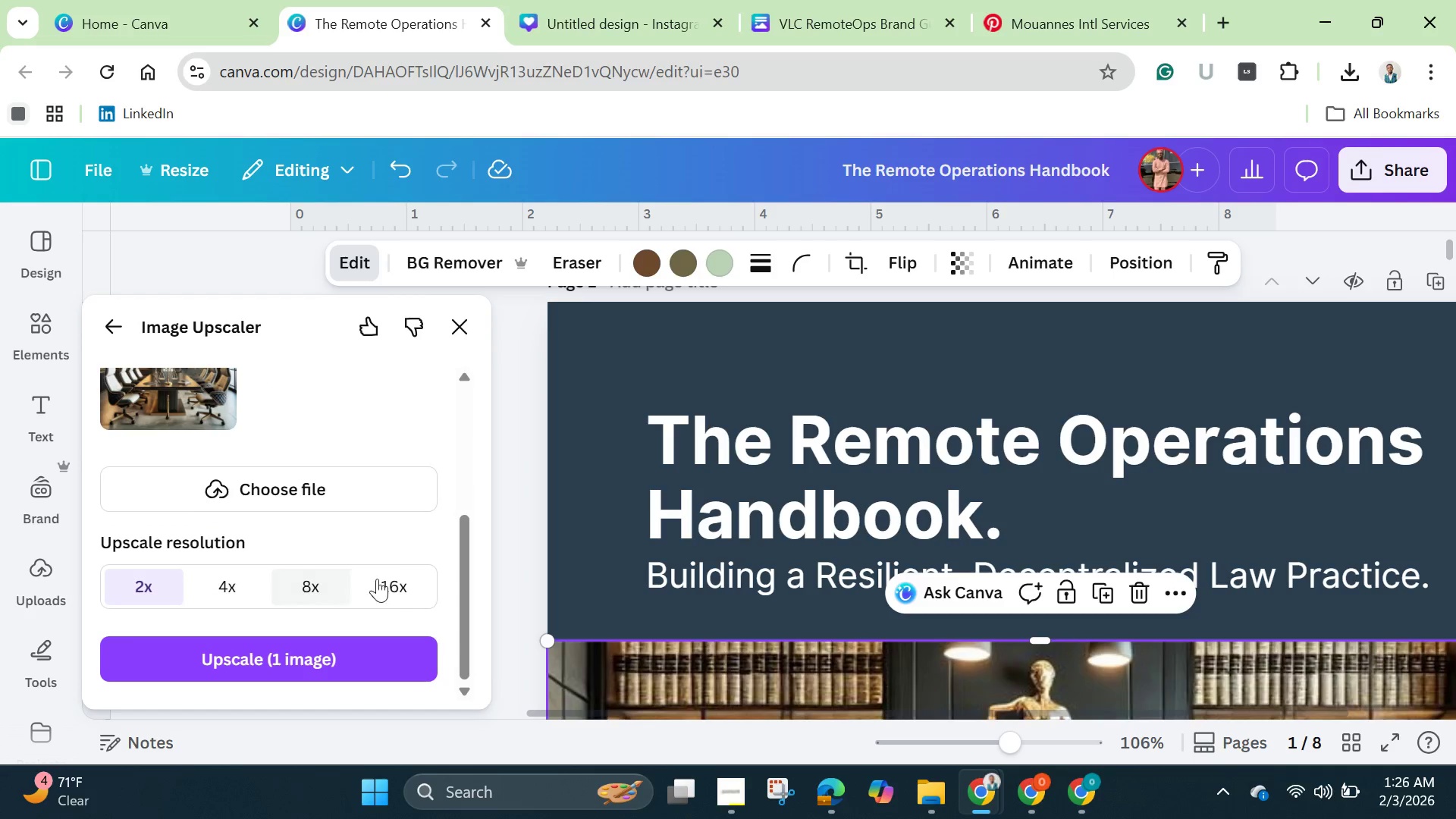 
left_click([397, 585])
 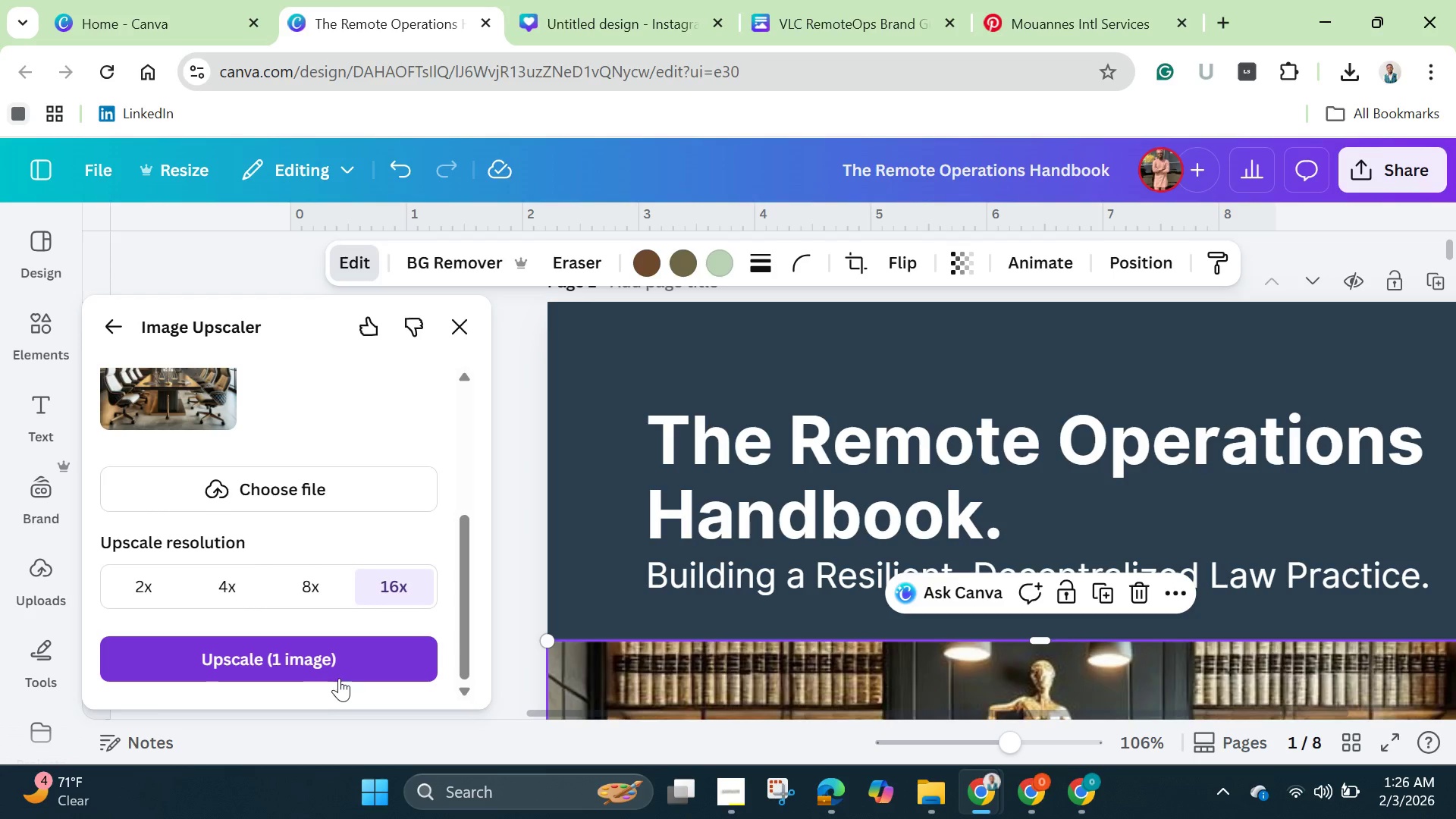 
left_click([336, 664])
 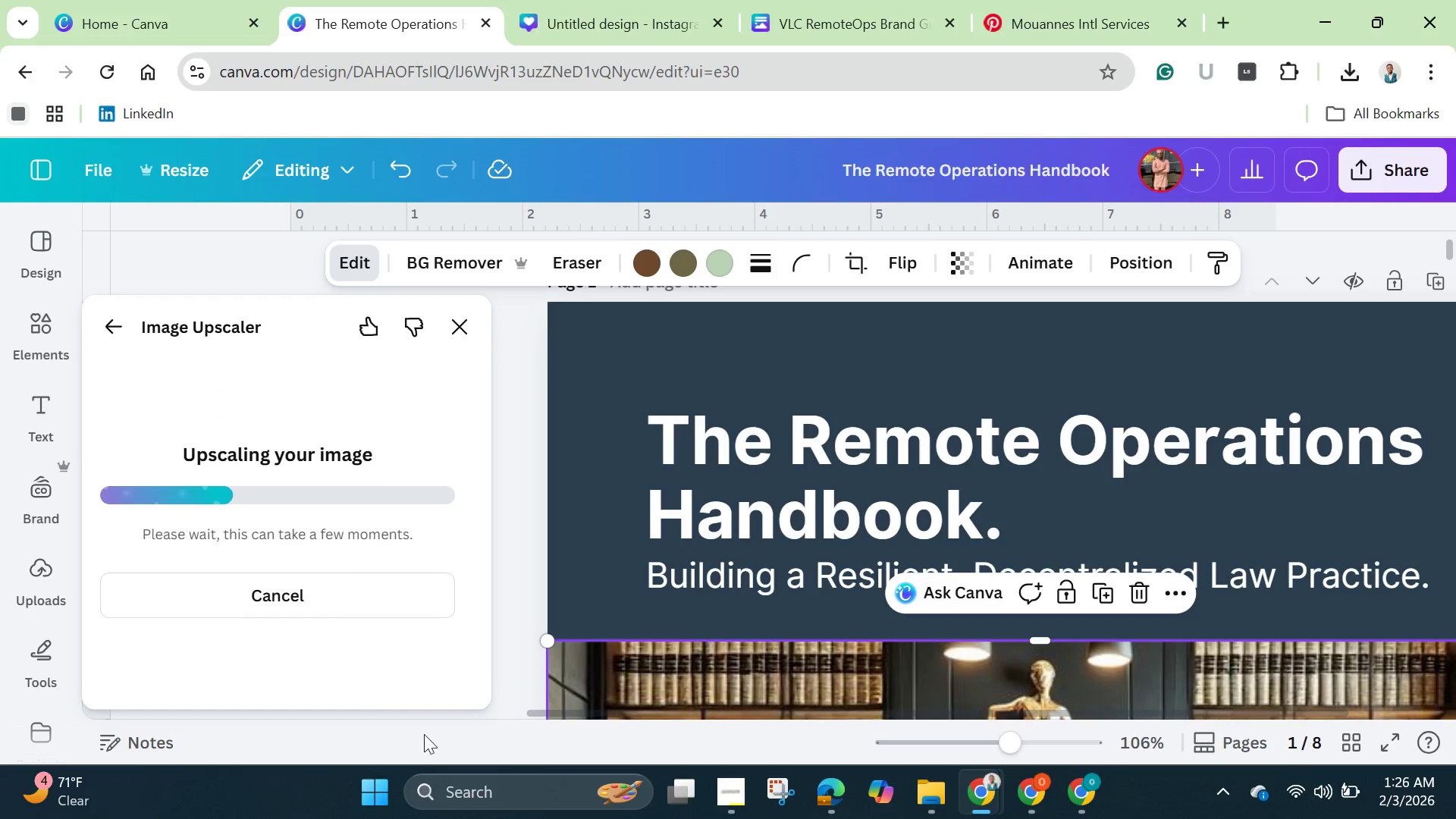 
wait(5.98)
 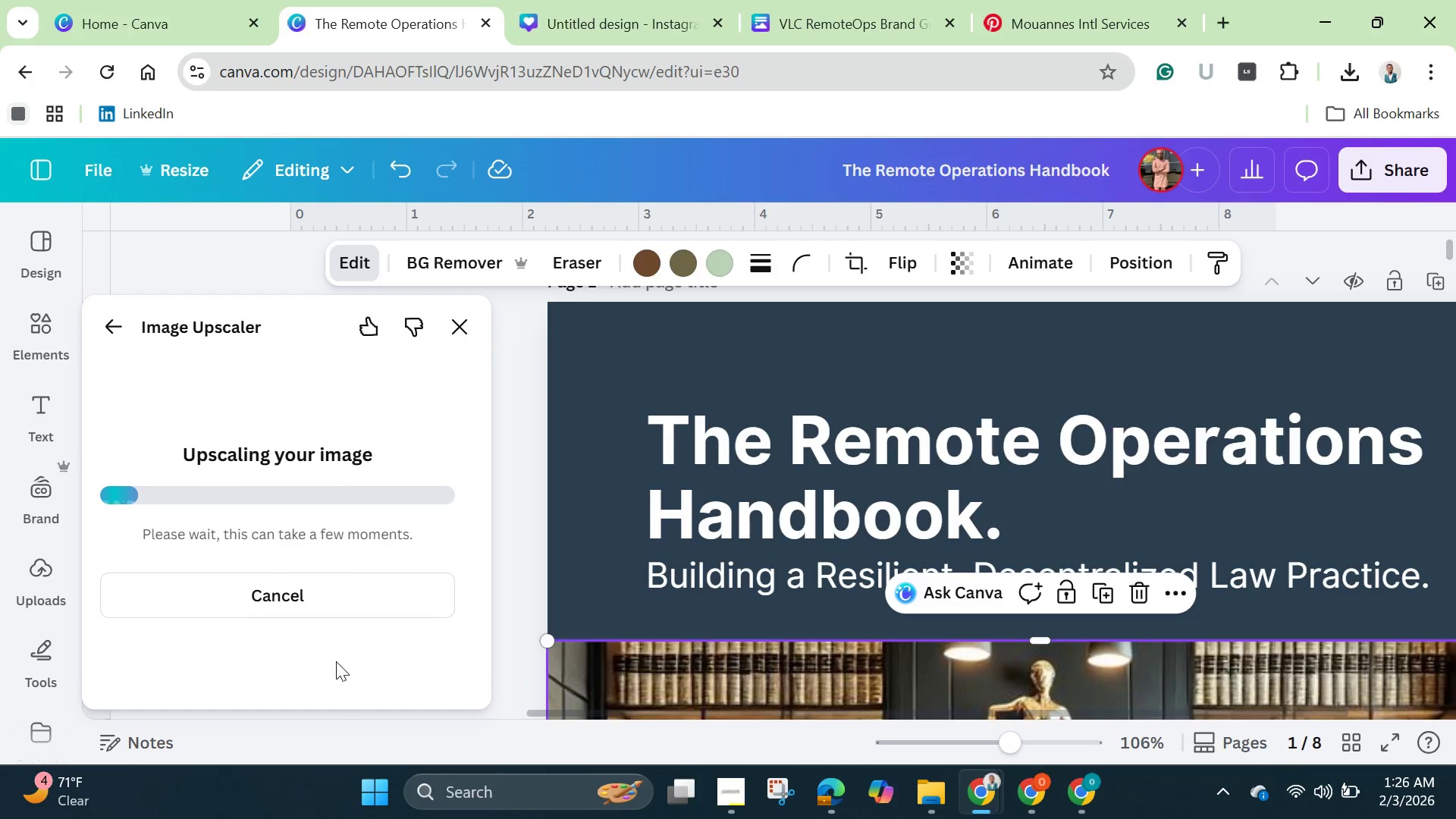 
left_click_drag(start_coordinate=[1014, 743], to_coordinate=[977, 744])
 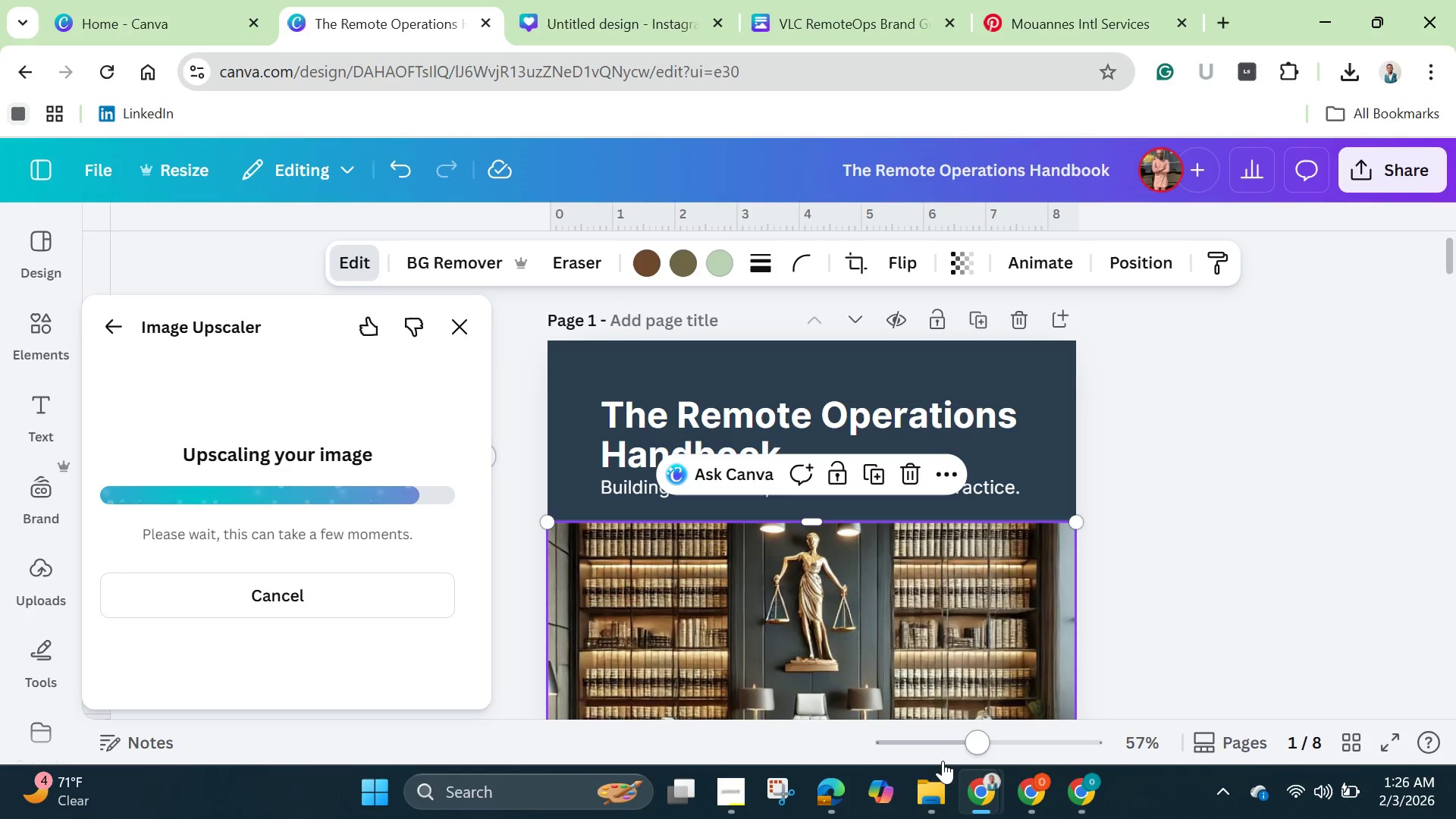 
wait(19.61)
 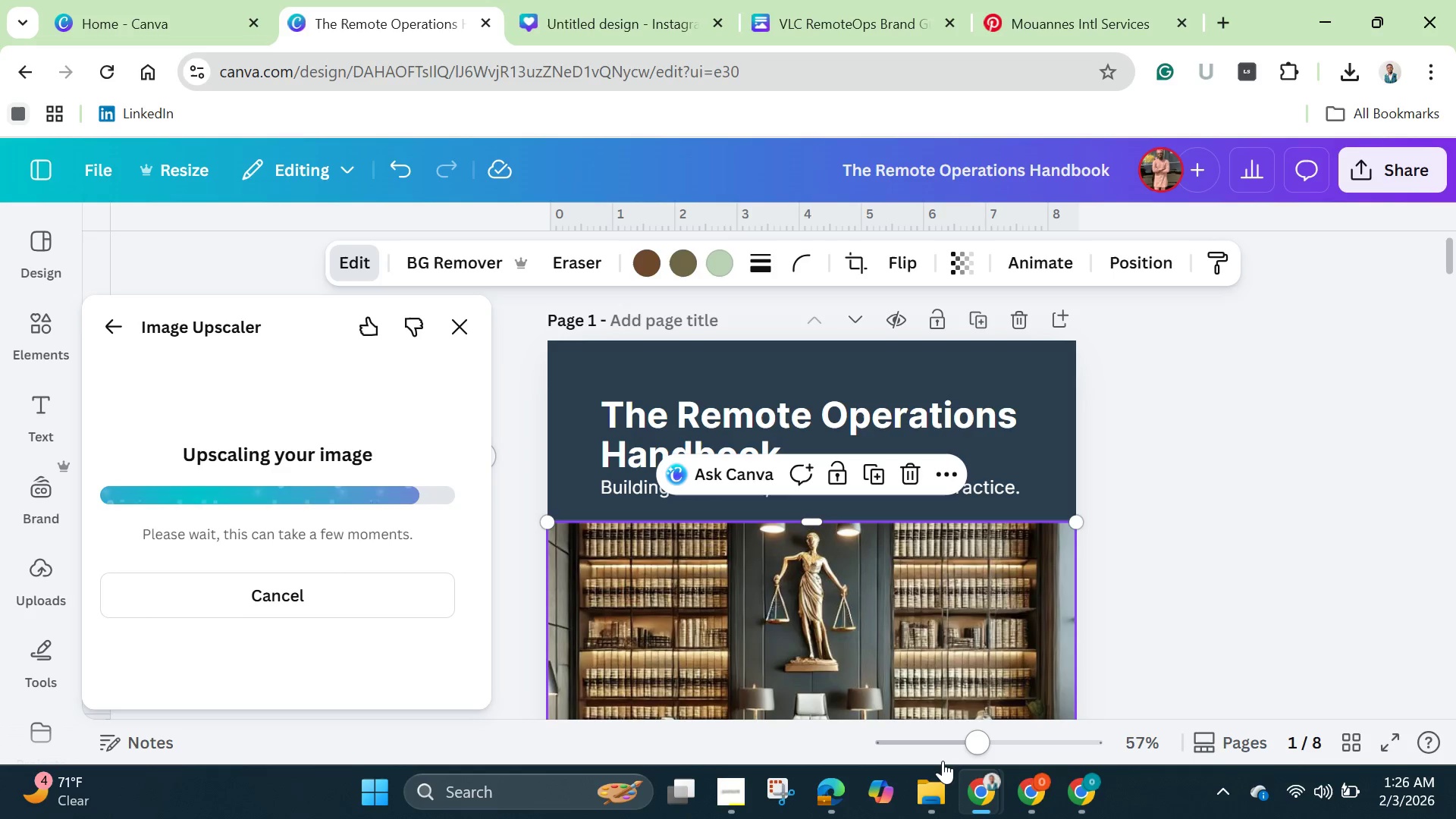 
scroll: coordinate [865, 553], scroll_direction: down, amount: 2.0
 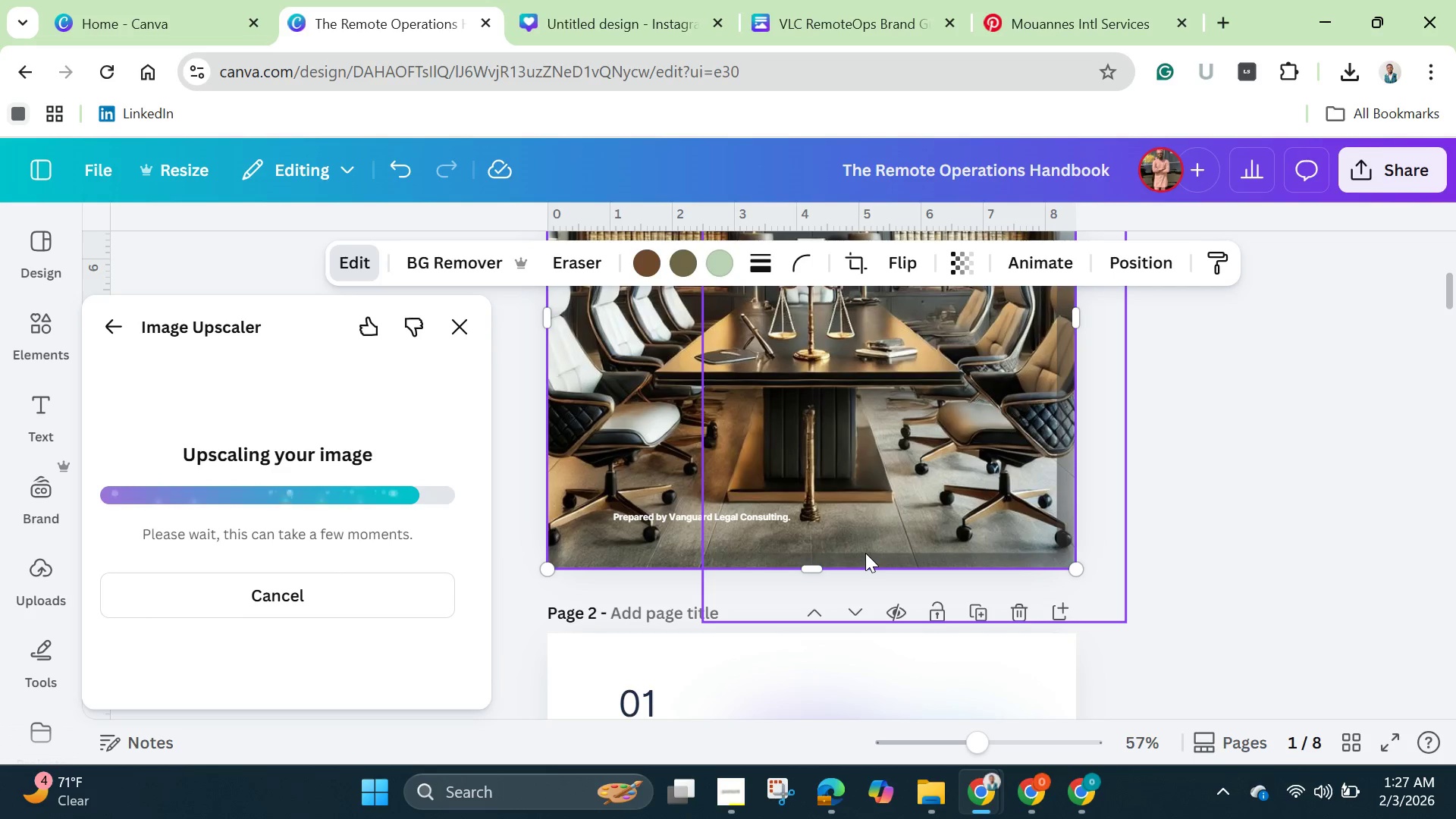 
wait(22.09)
 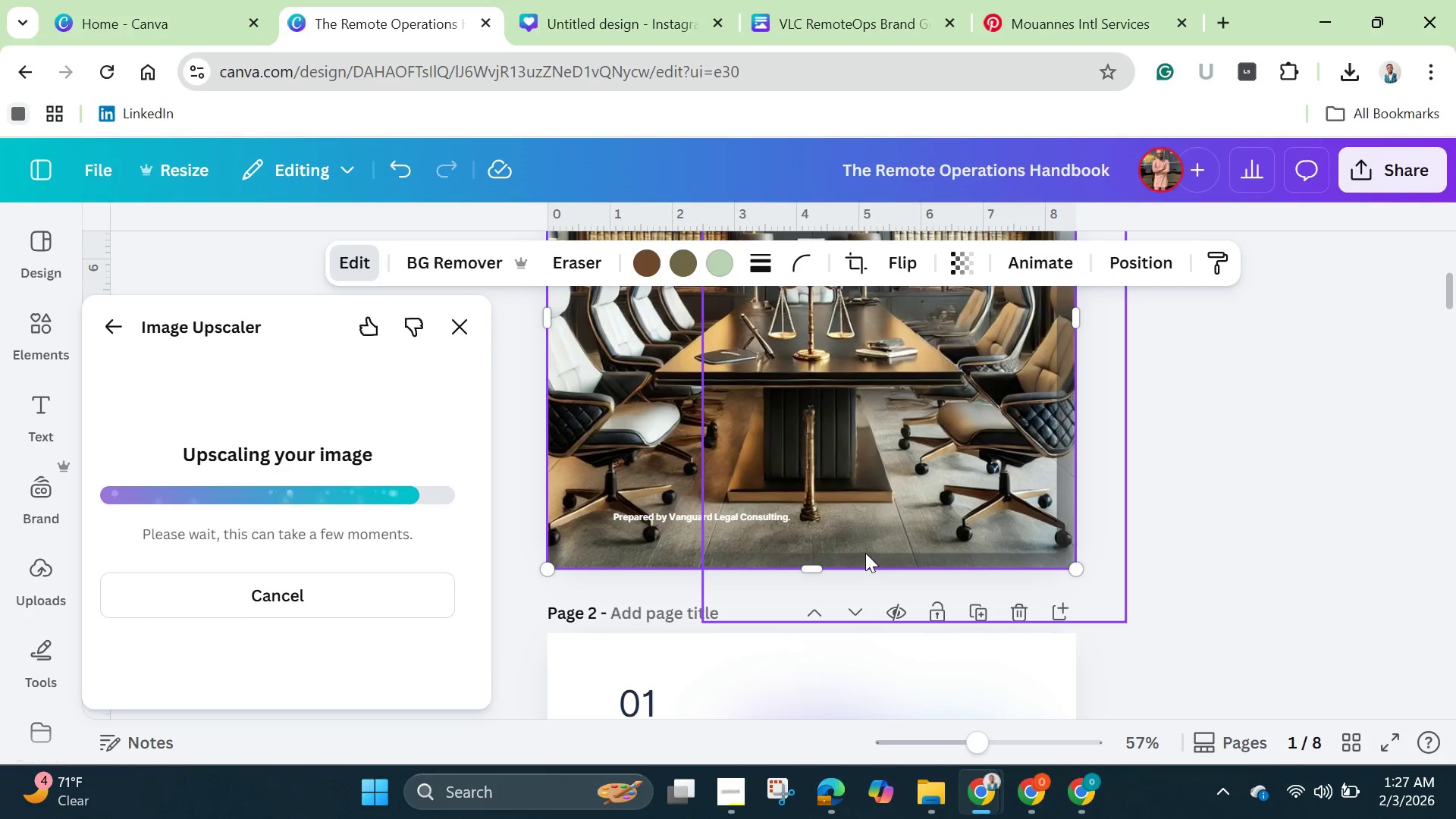 
scroll: coordinate [344, 520], scroll_direction: down, amount: 1.0
 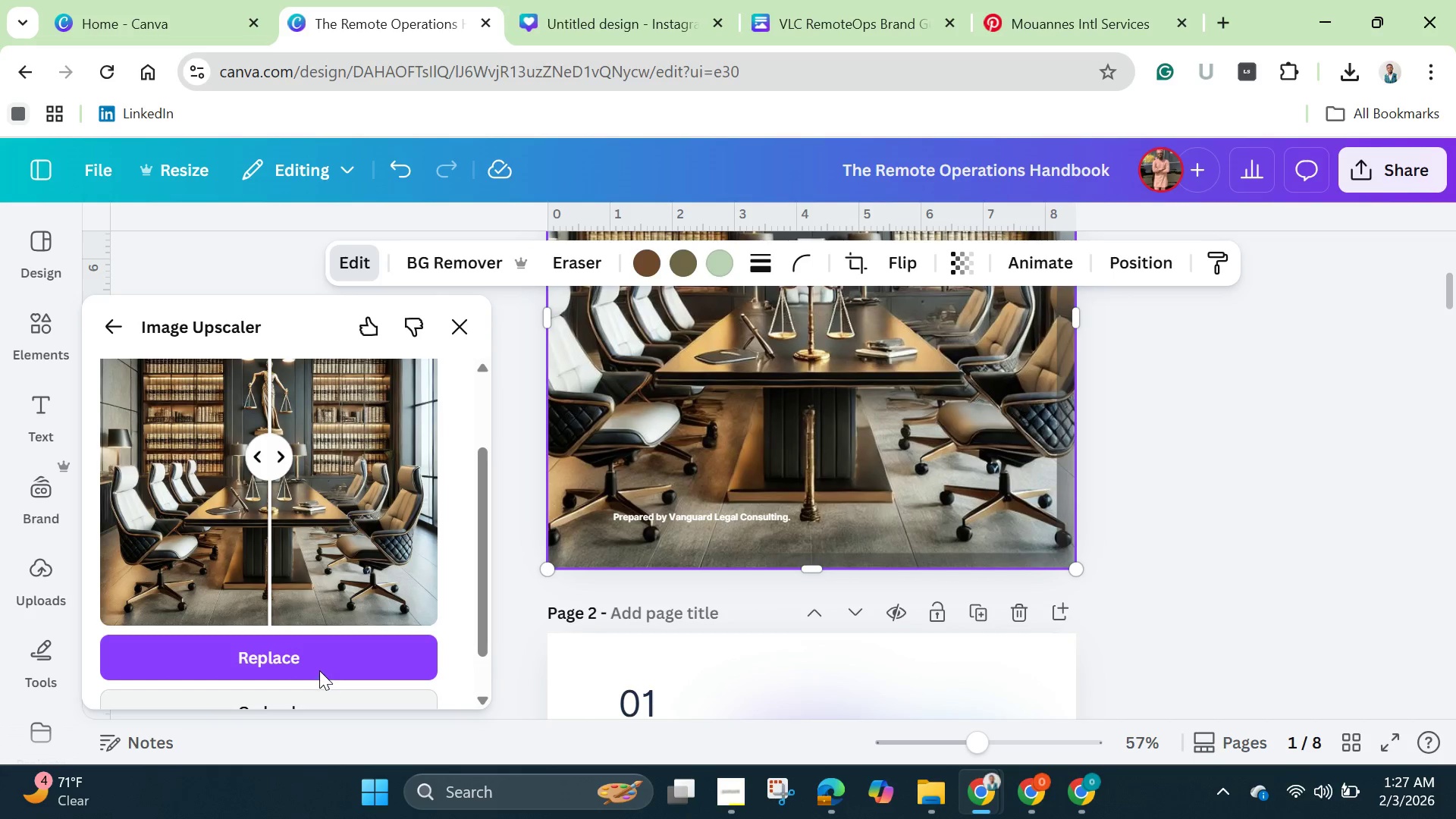 
left_click([319, 668])
 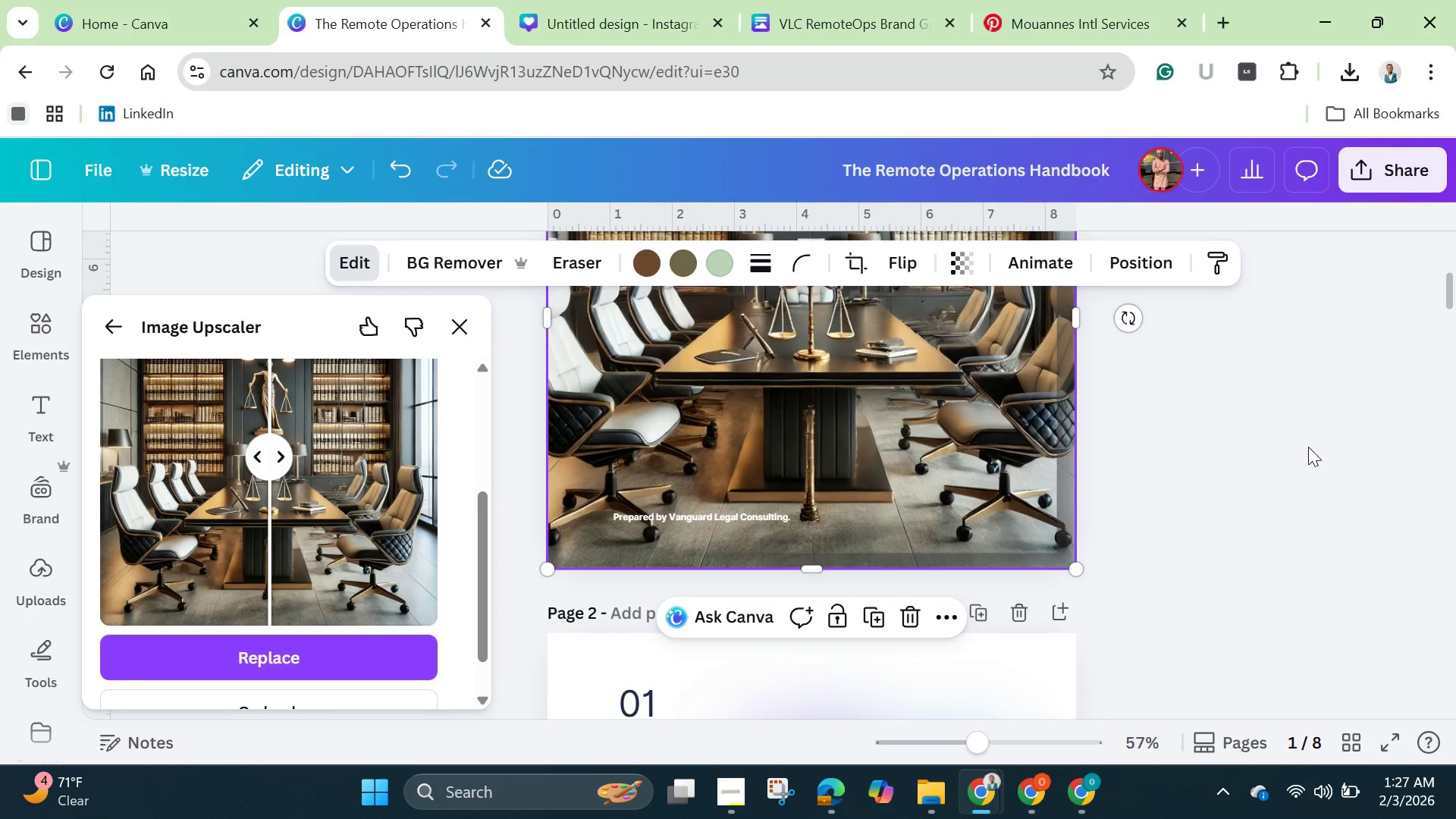 
wait(15.16)
 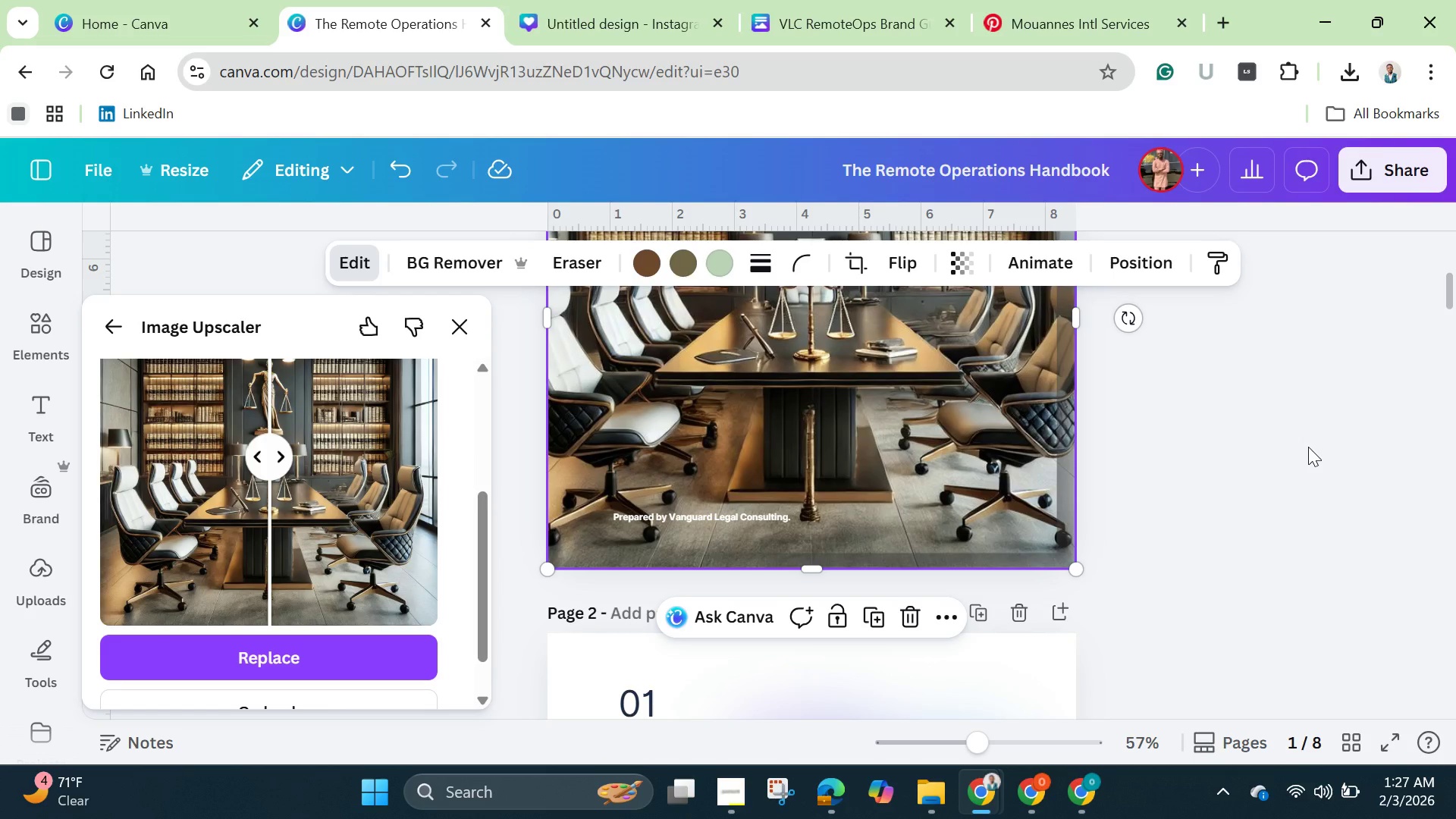 
left_click_drag(start_coordinate=[983, 732], to_coordinate=[959, 738])
 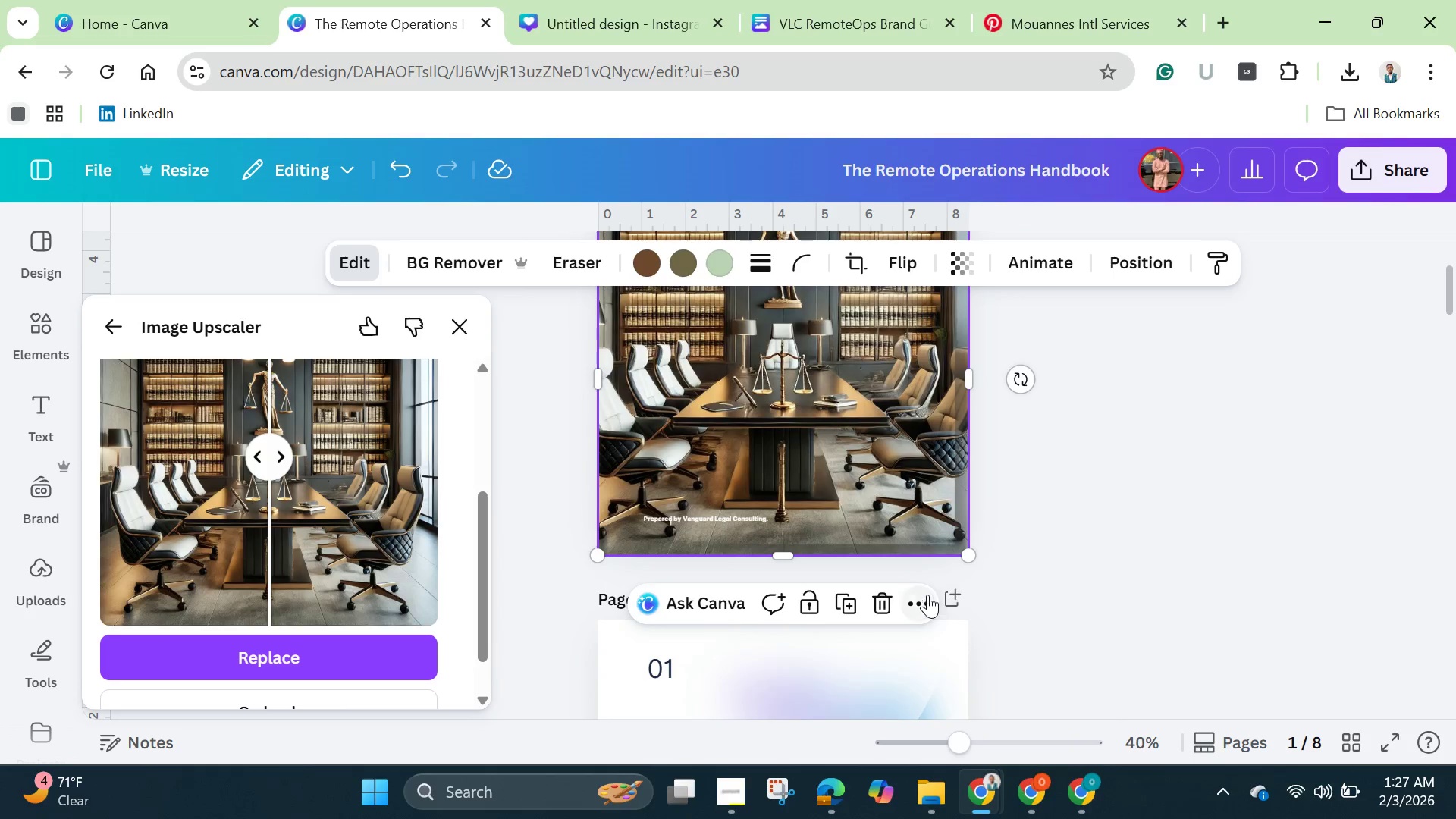 
left_click([919, 592])
 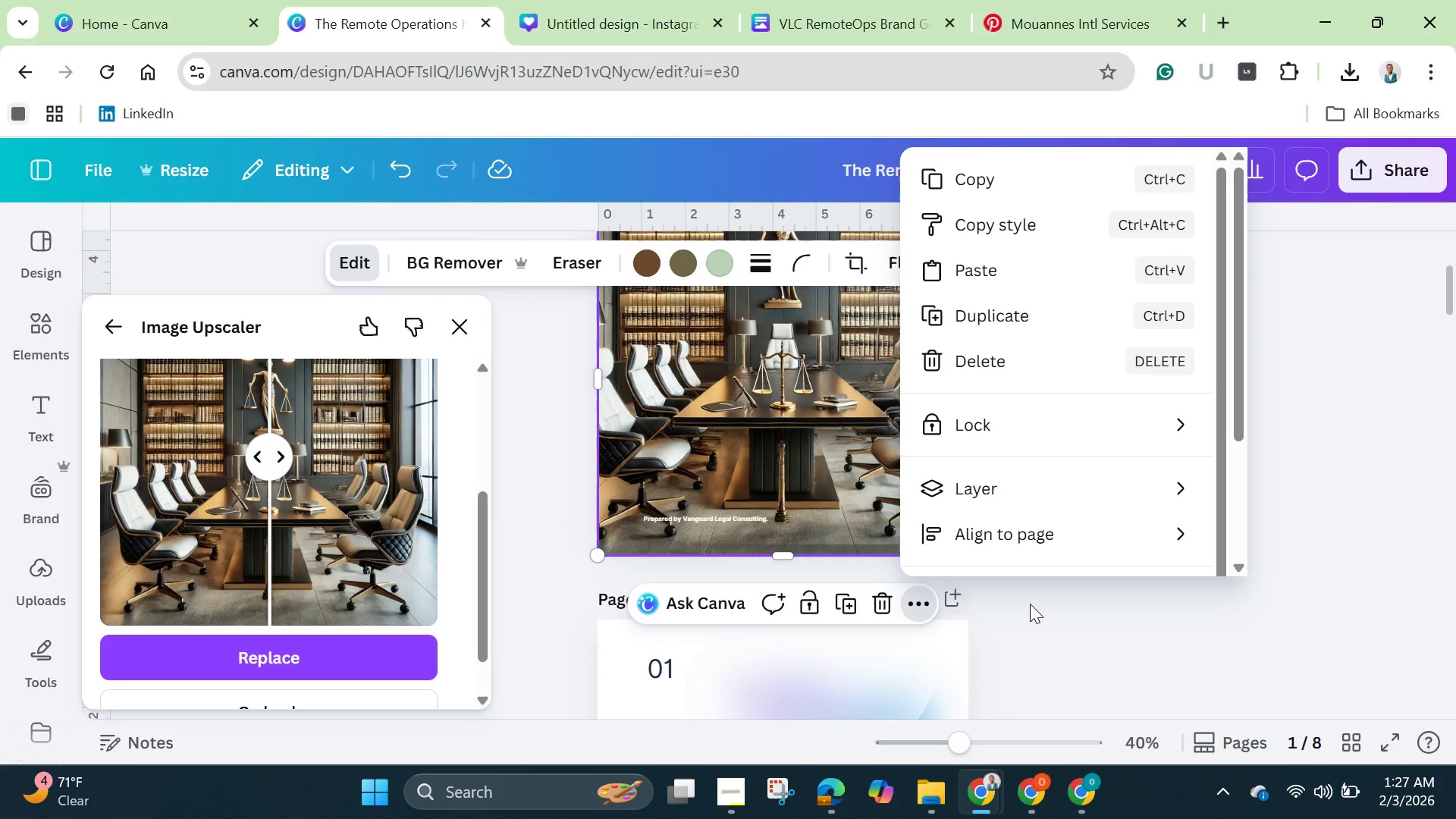 
left_click([1073, 604])
 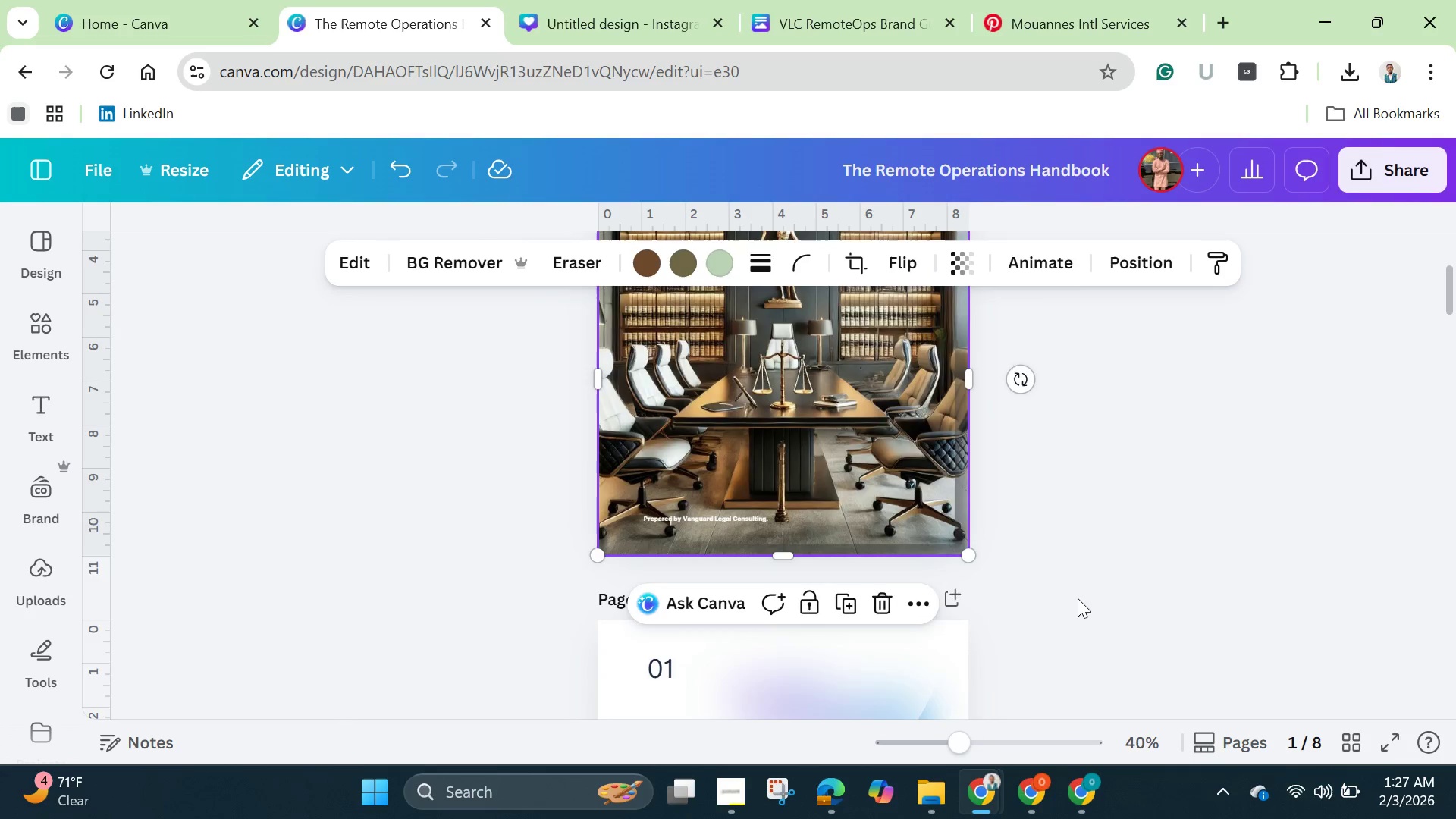 
scroll: coordinate [1078, 598], scroll_direction: up, amount: 2.0
 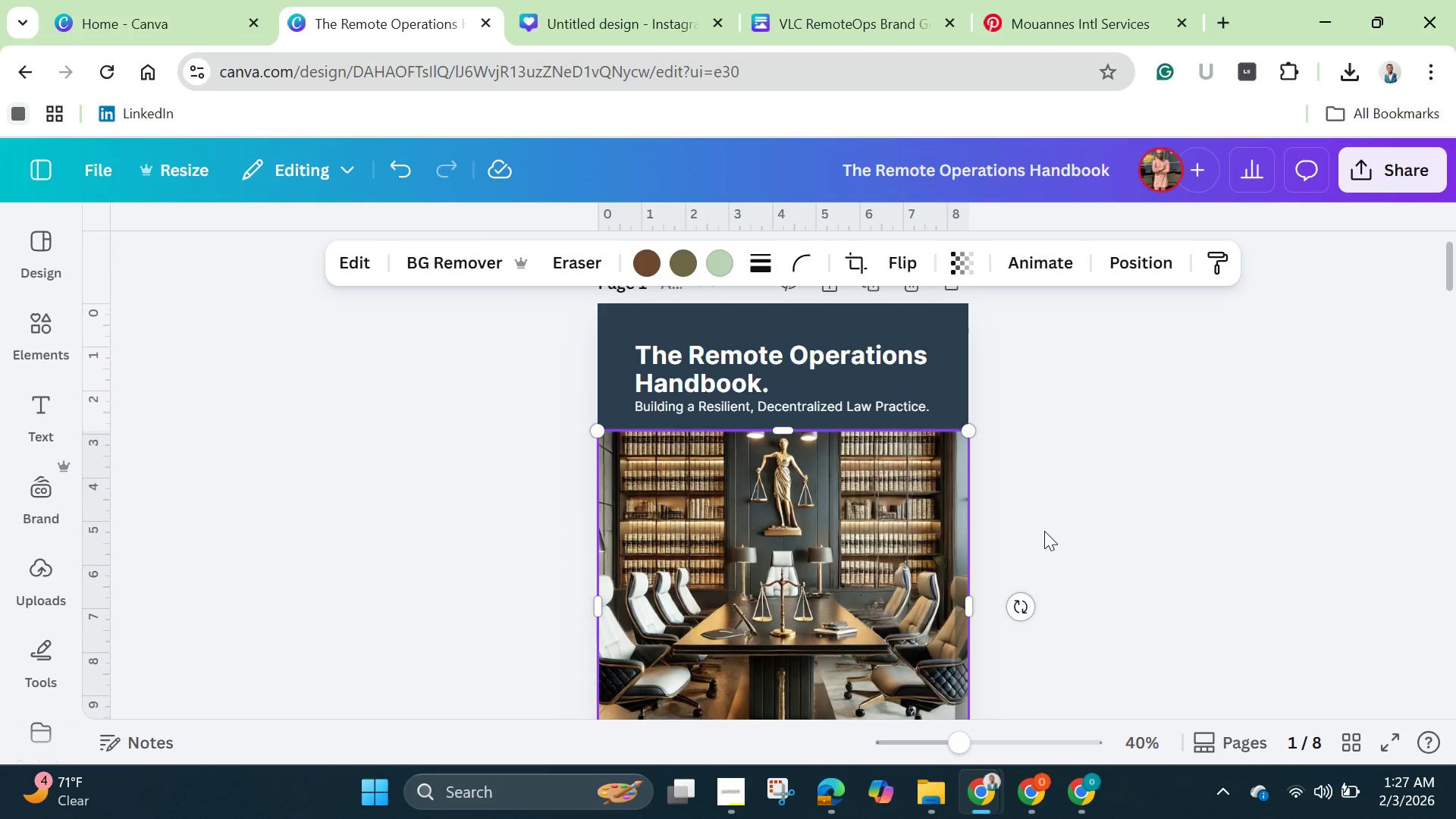 
wait(8.17)
 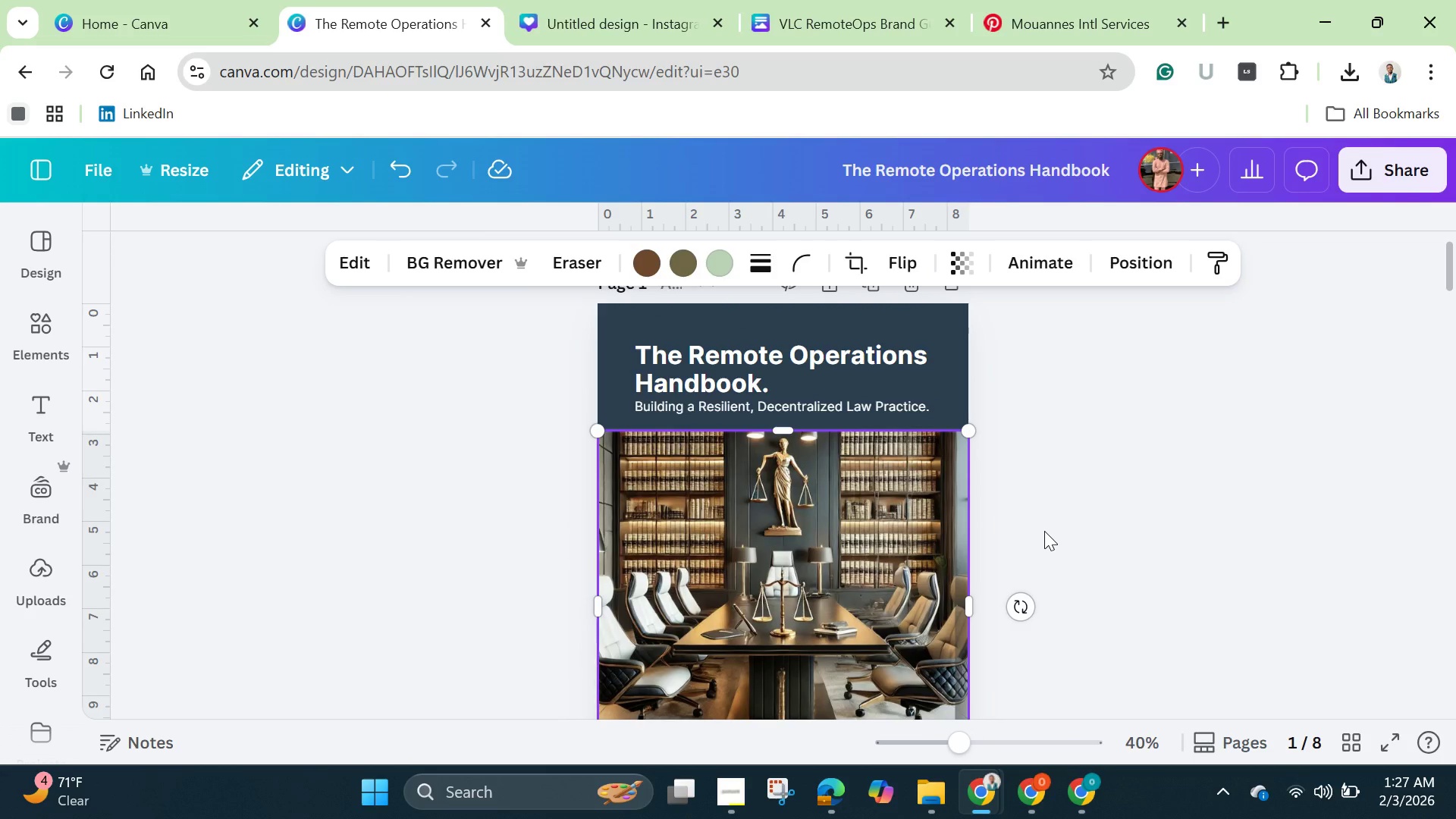 
scroll: coordinate [1016, 531], scroll_direction: up, amount: 1.0
 